 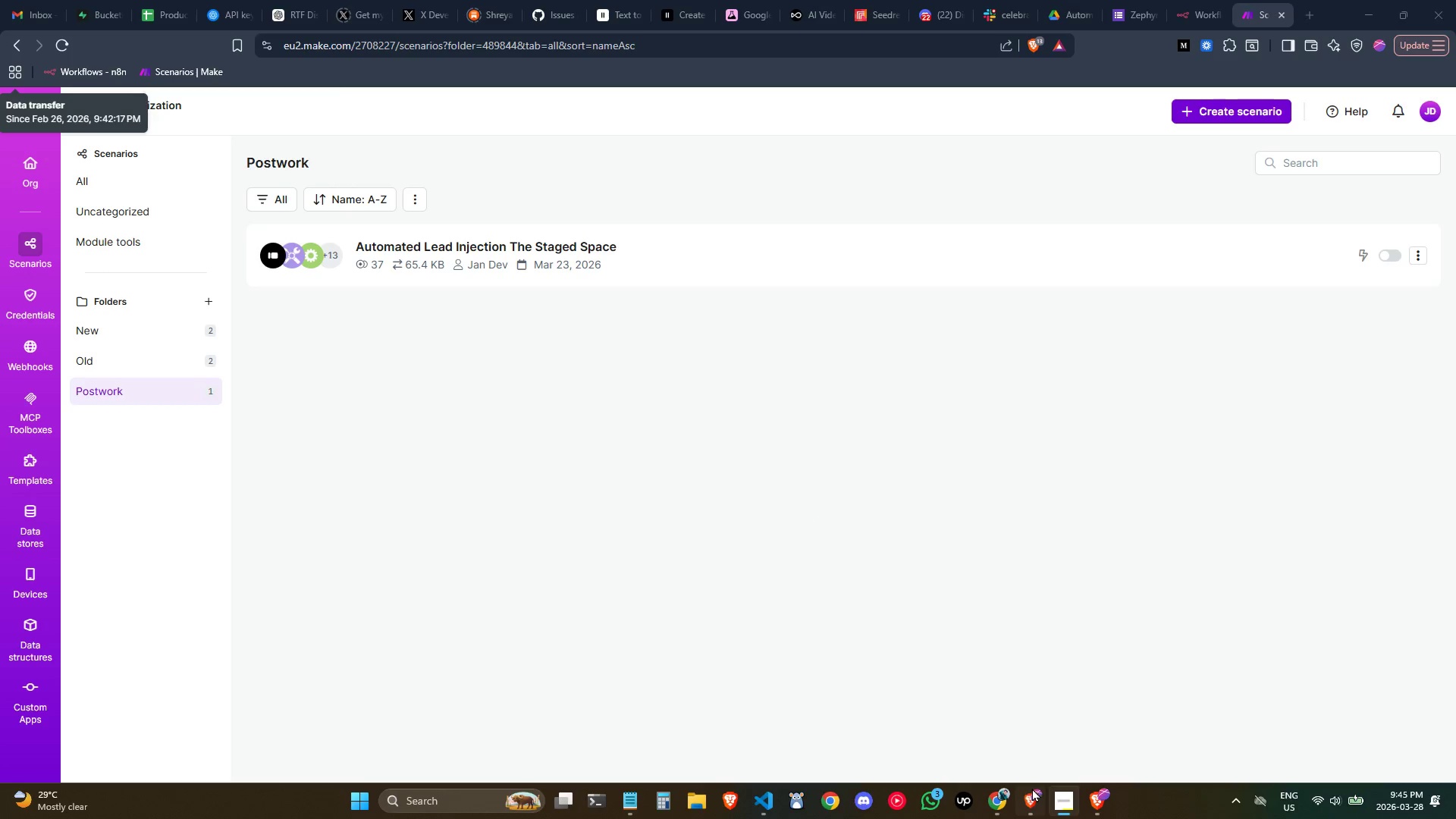 
left_click([916, 510])
 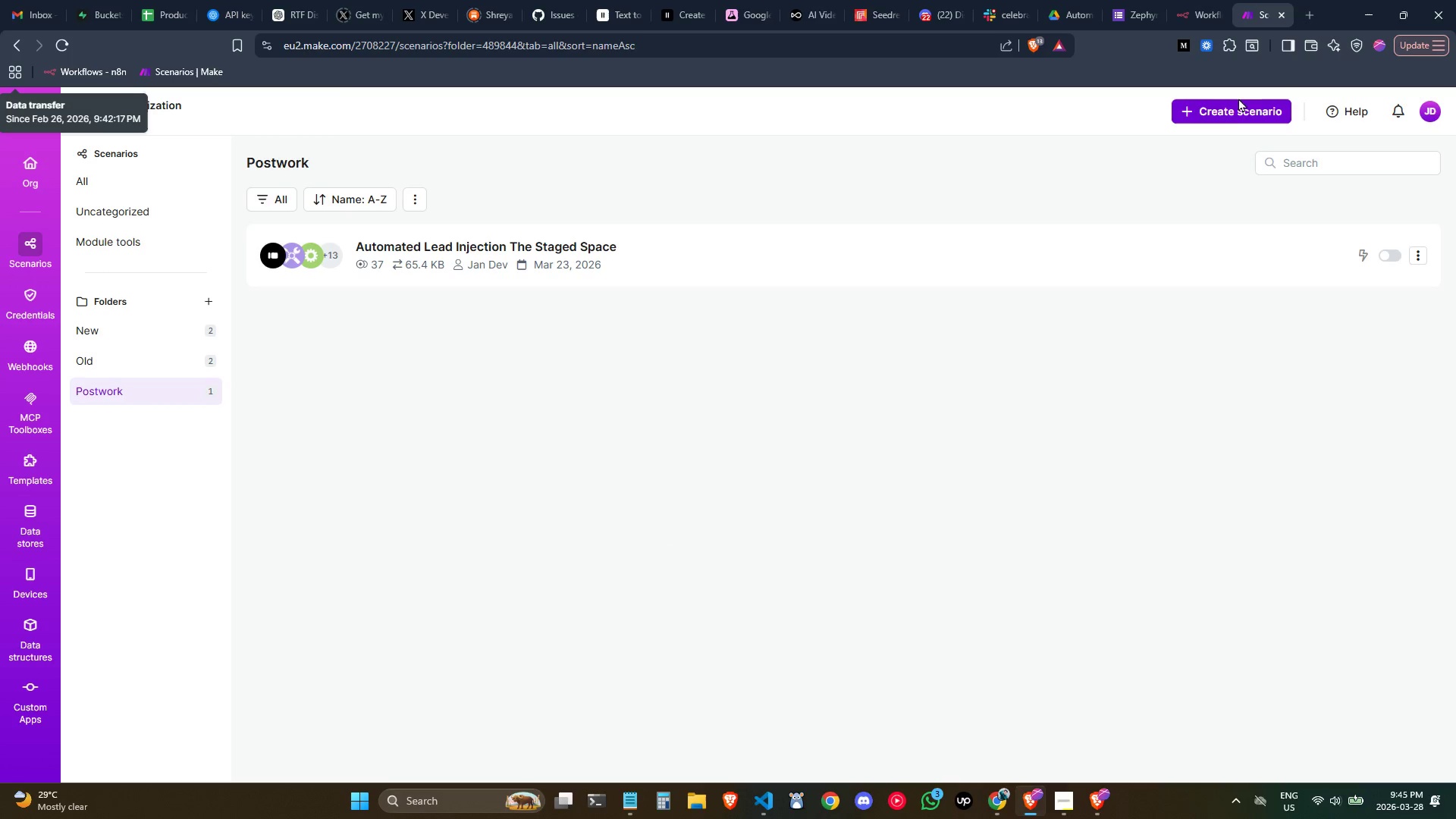 
left_click([1232, 111])
 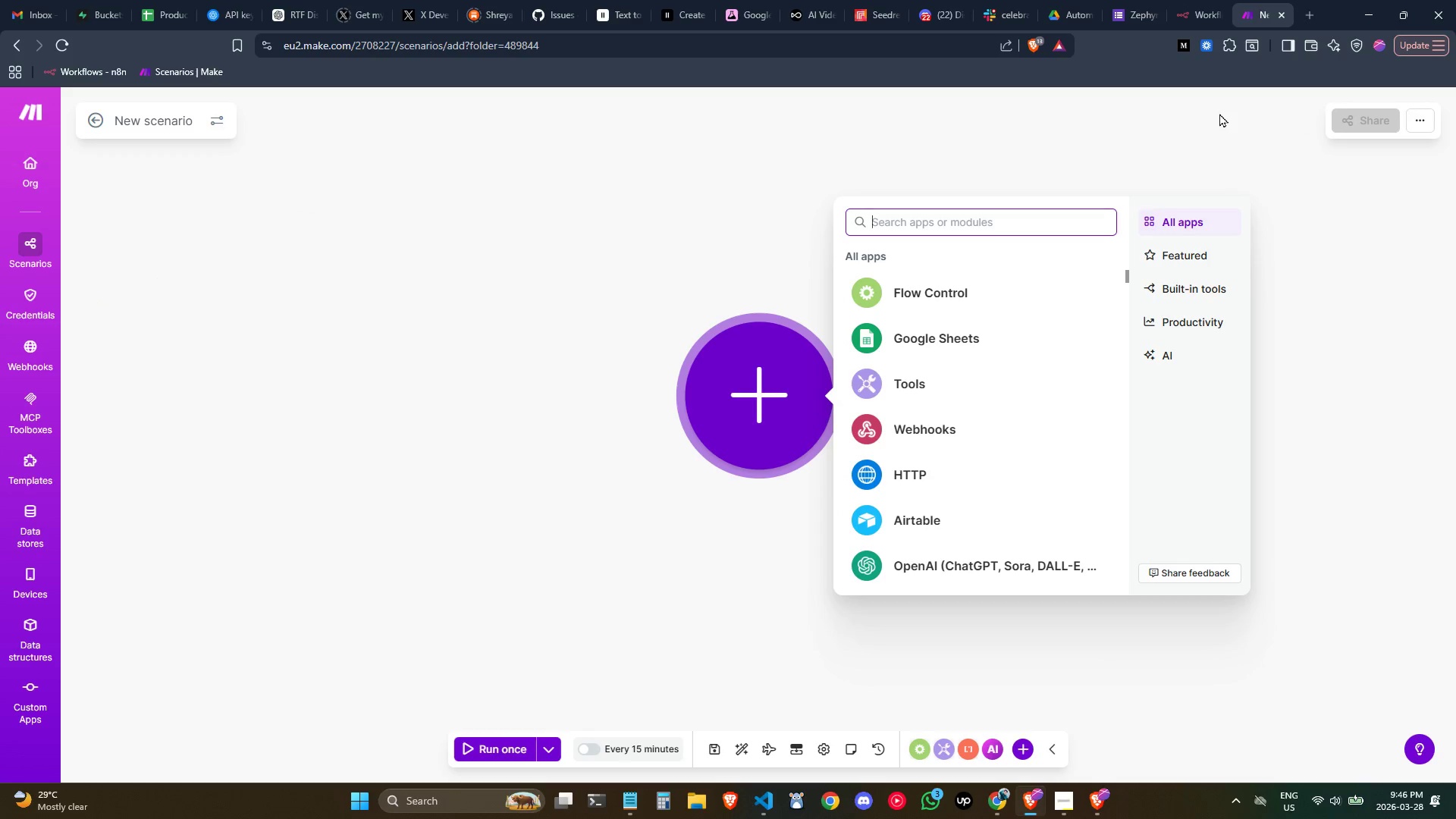 
wait(10.59)
 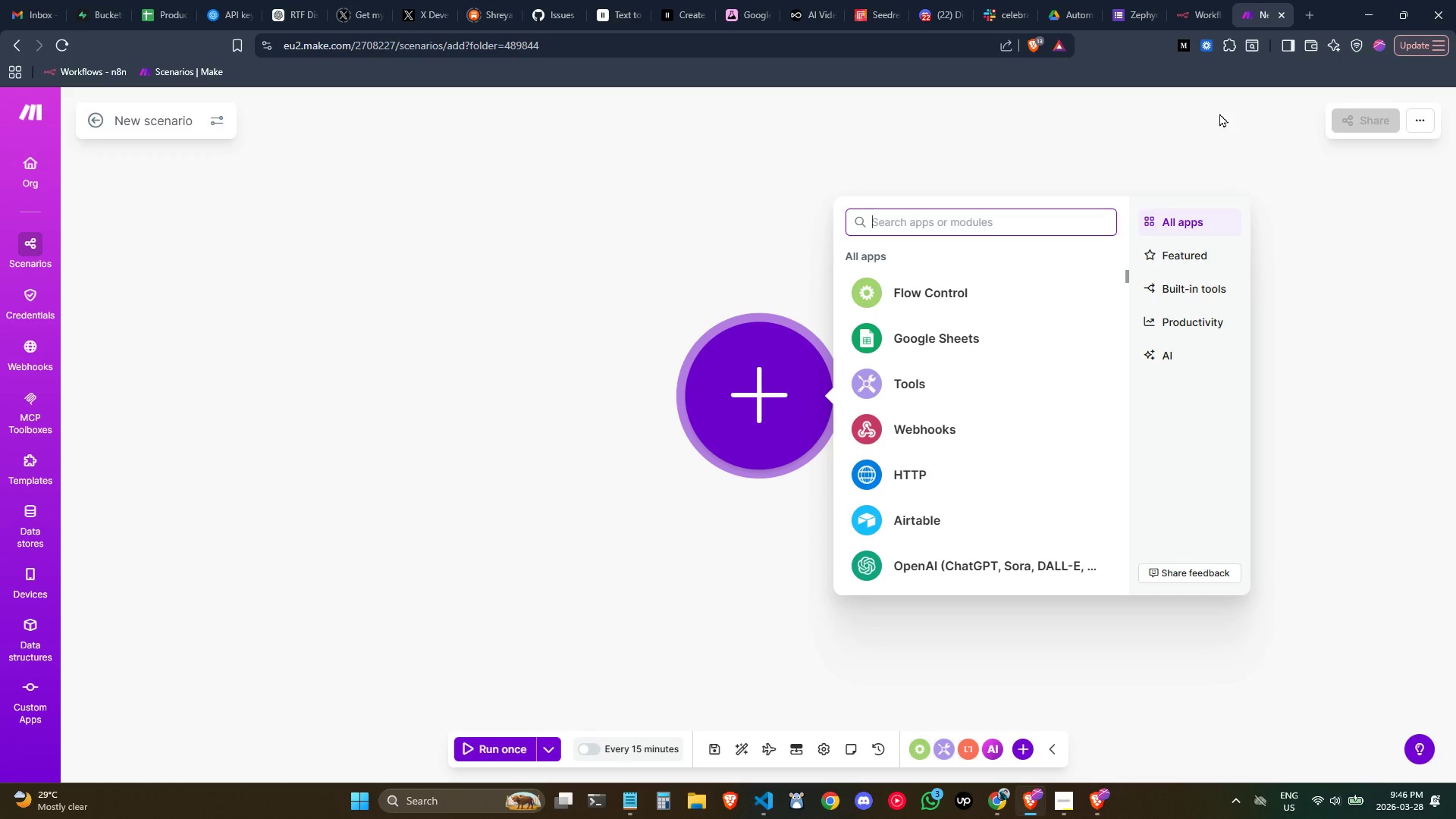 
hold_key(key=ControlLeft, duration=0.42)
 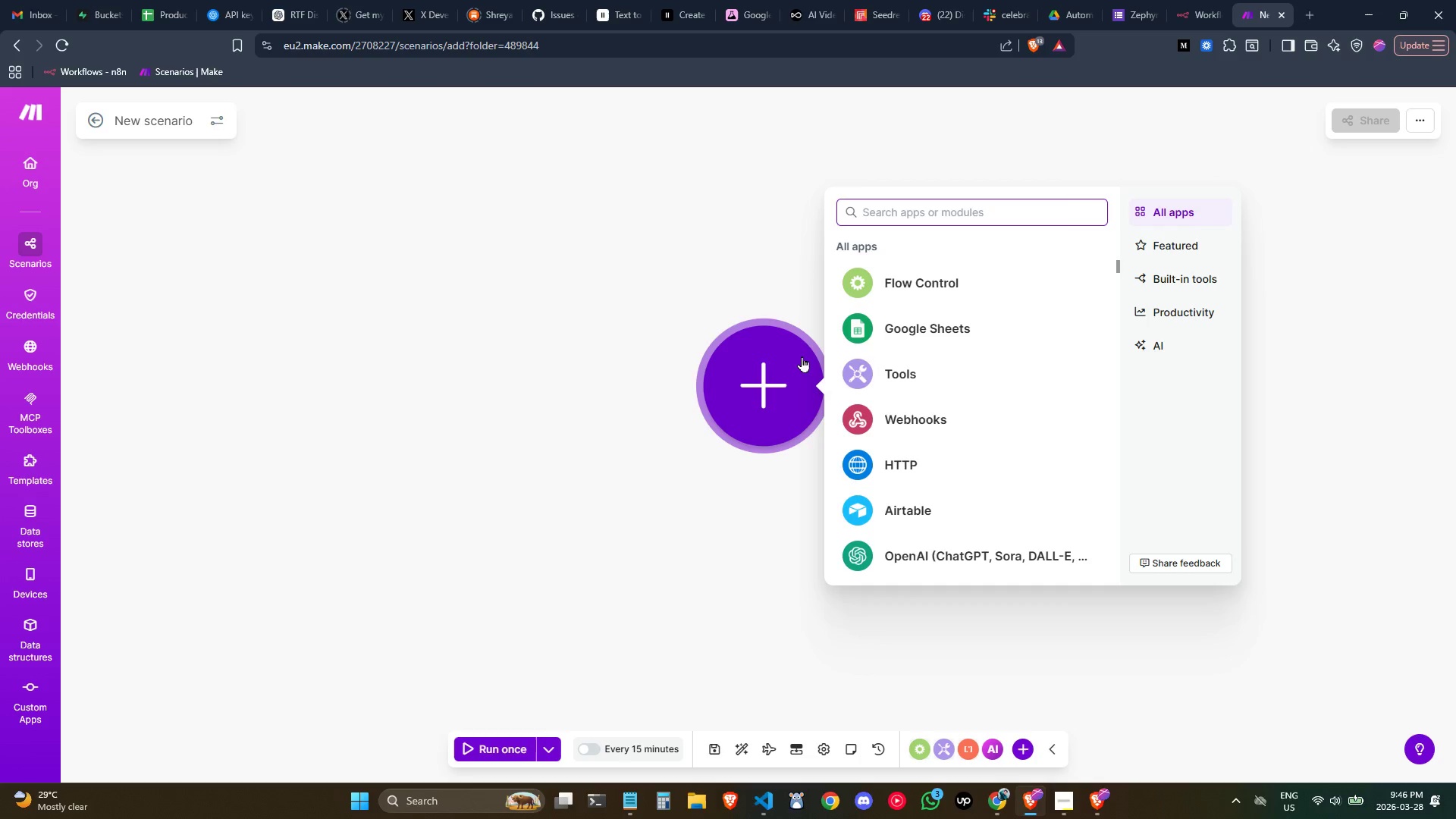 
hold_key(key=ControlLeft, duration=0.39)
 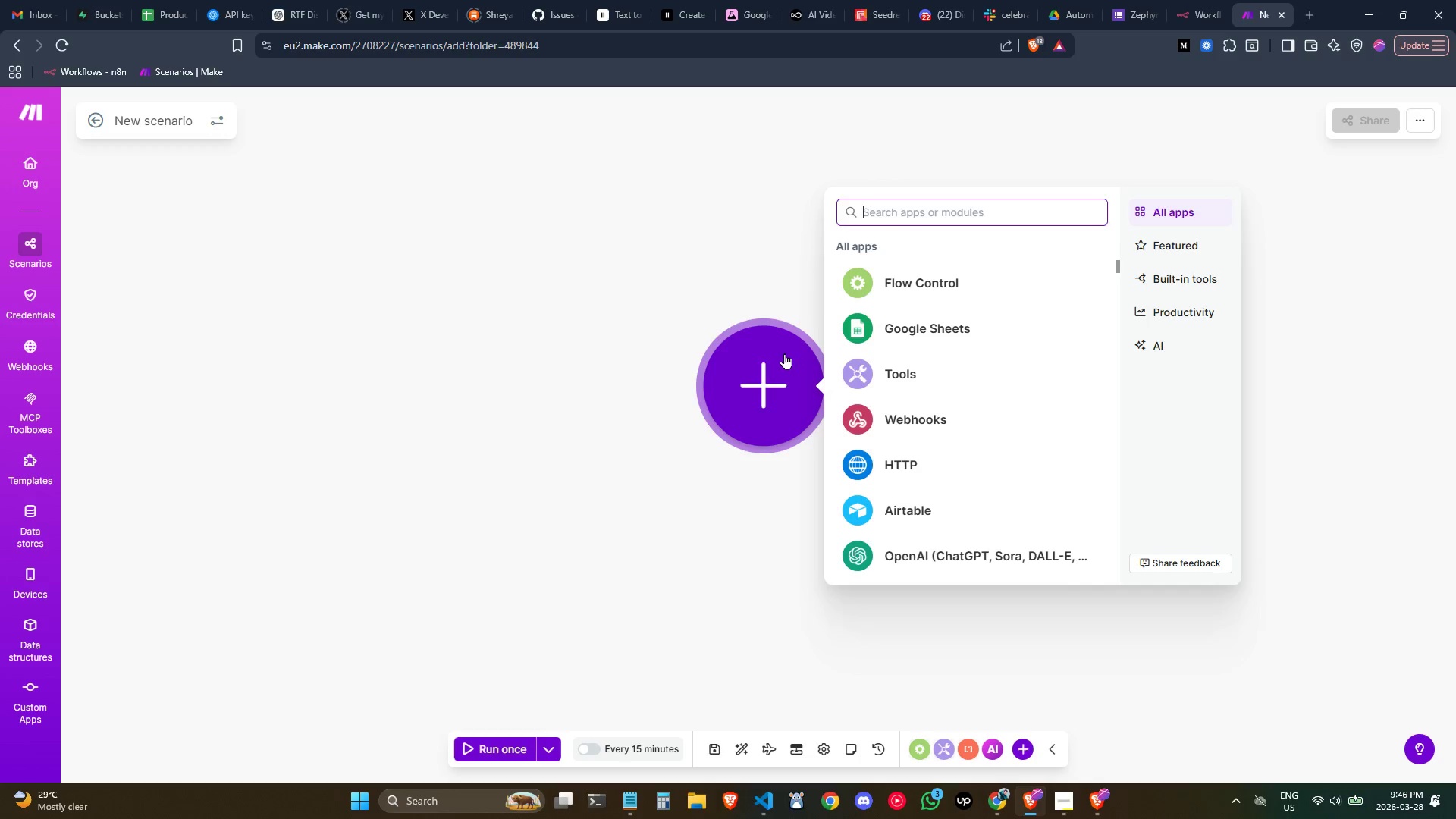 
scroll: coordinate [803, 356], scroll_direction: down, amount: 2.0
 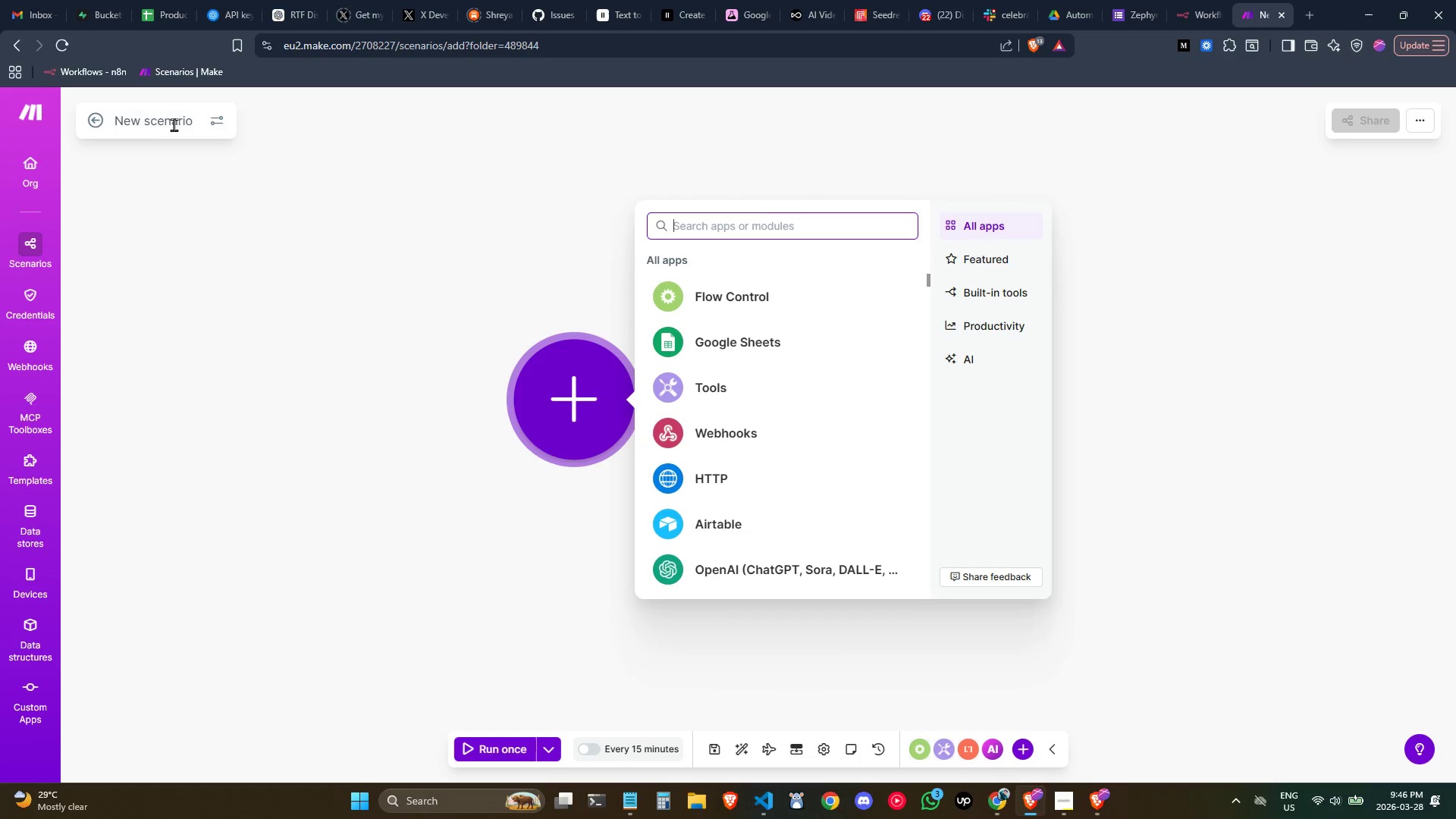 
double_click([165, 123])
 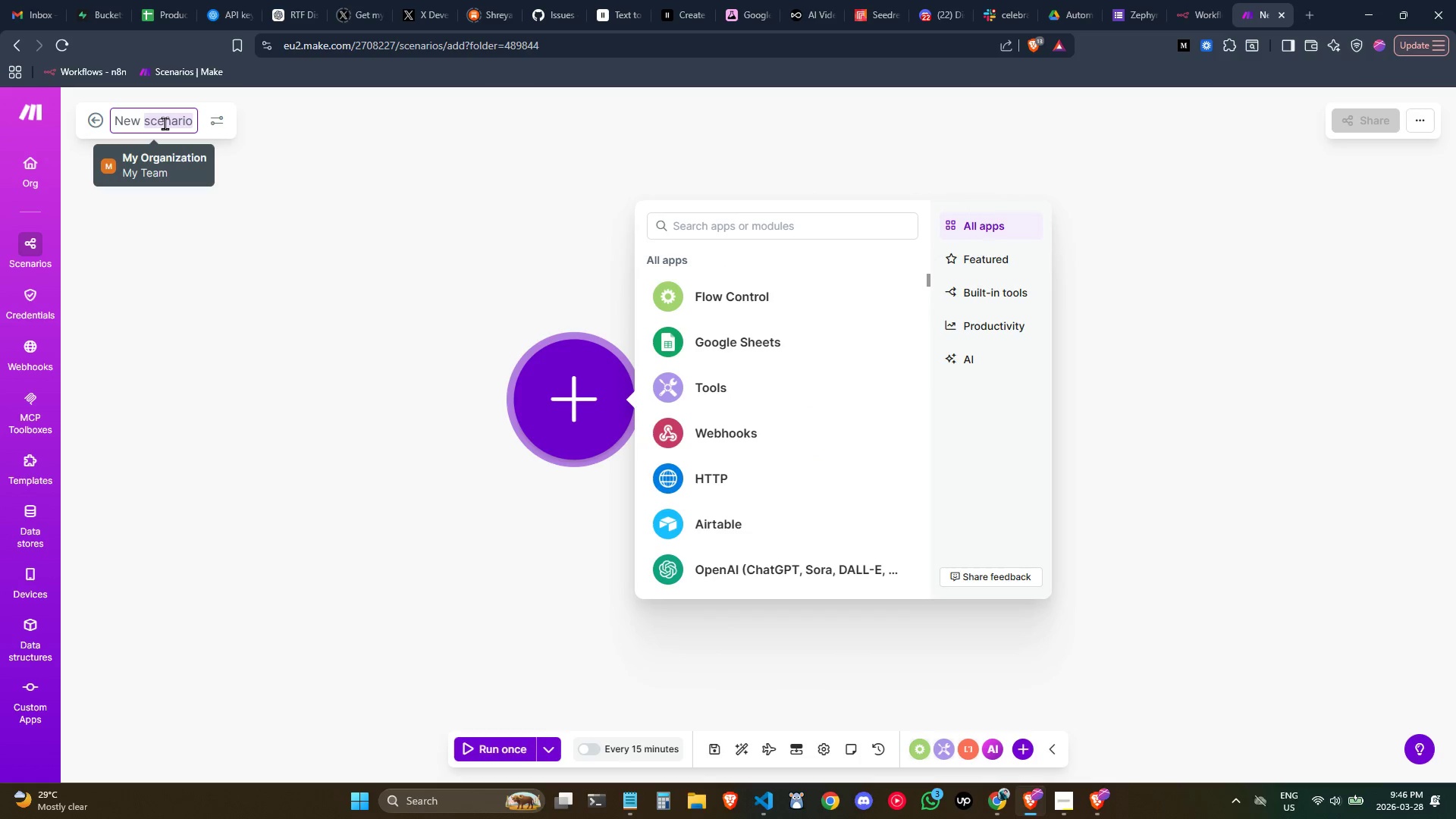 
triple_click([165, 123])
 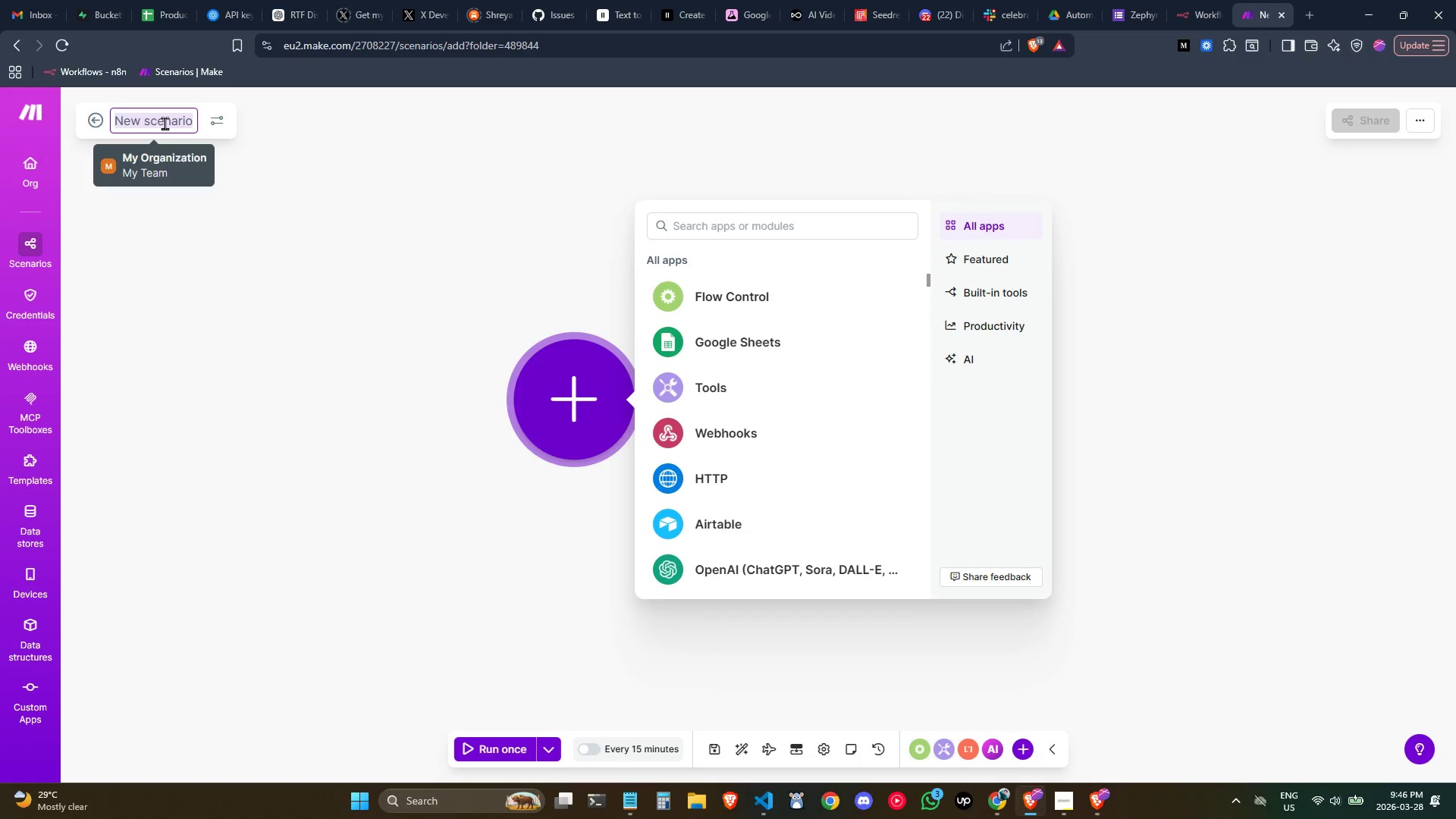 
triple_click([165, 123])
 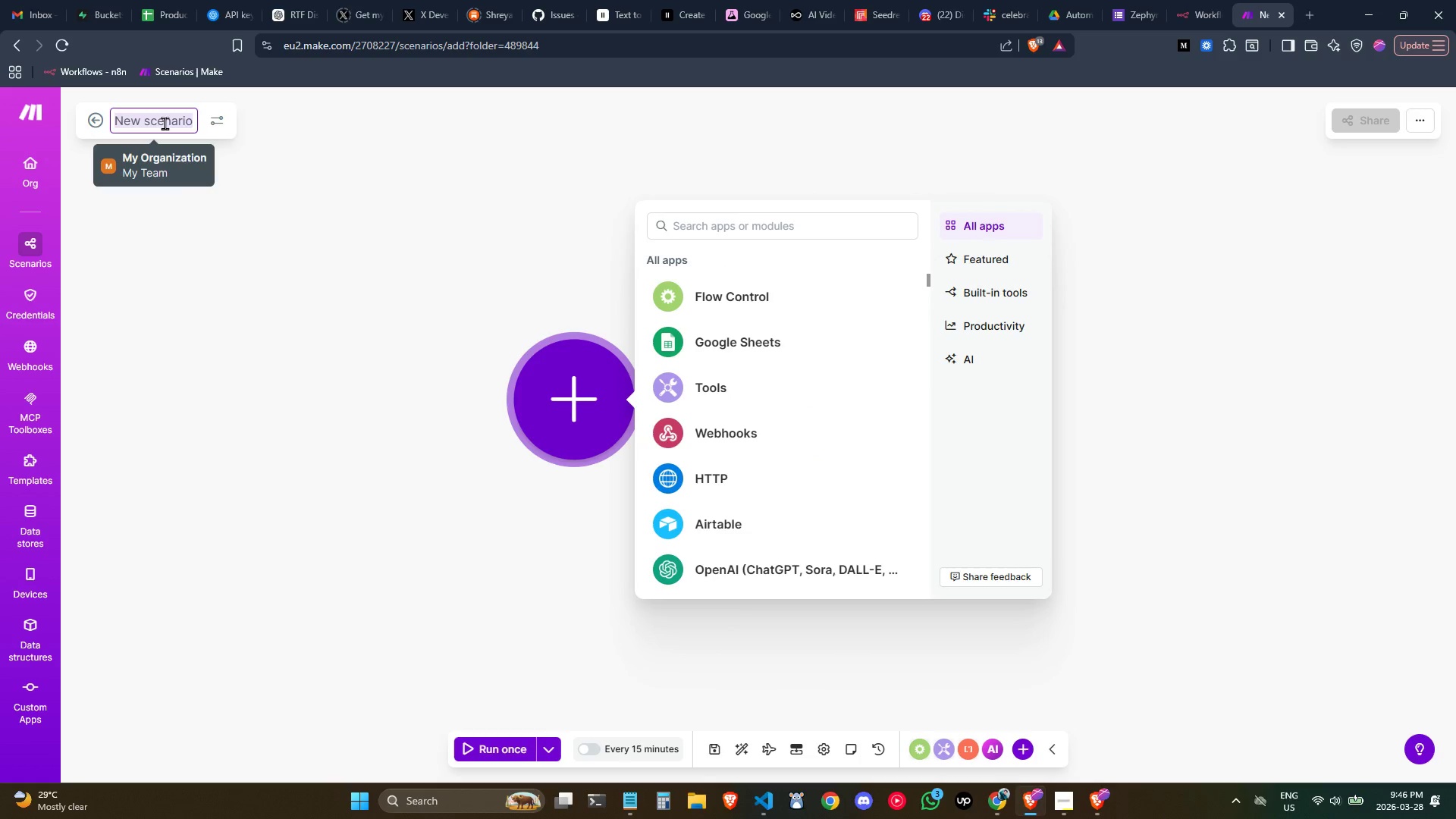 
key(Backspace)
 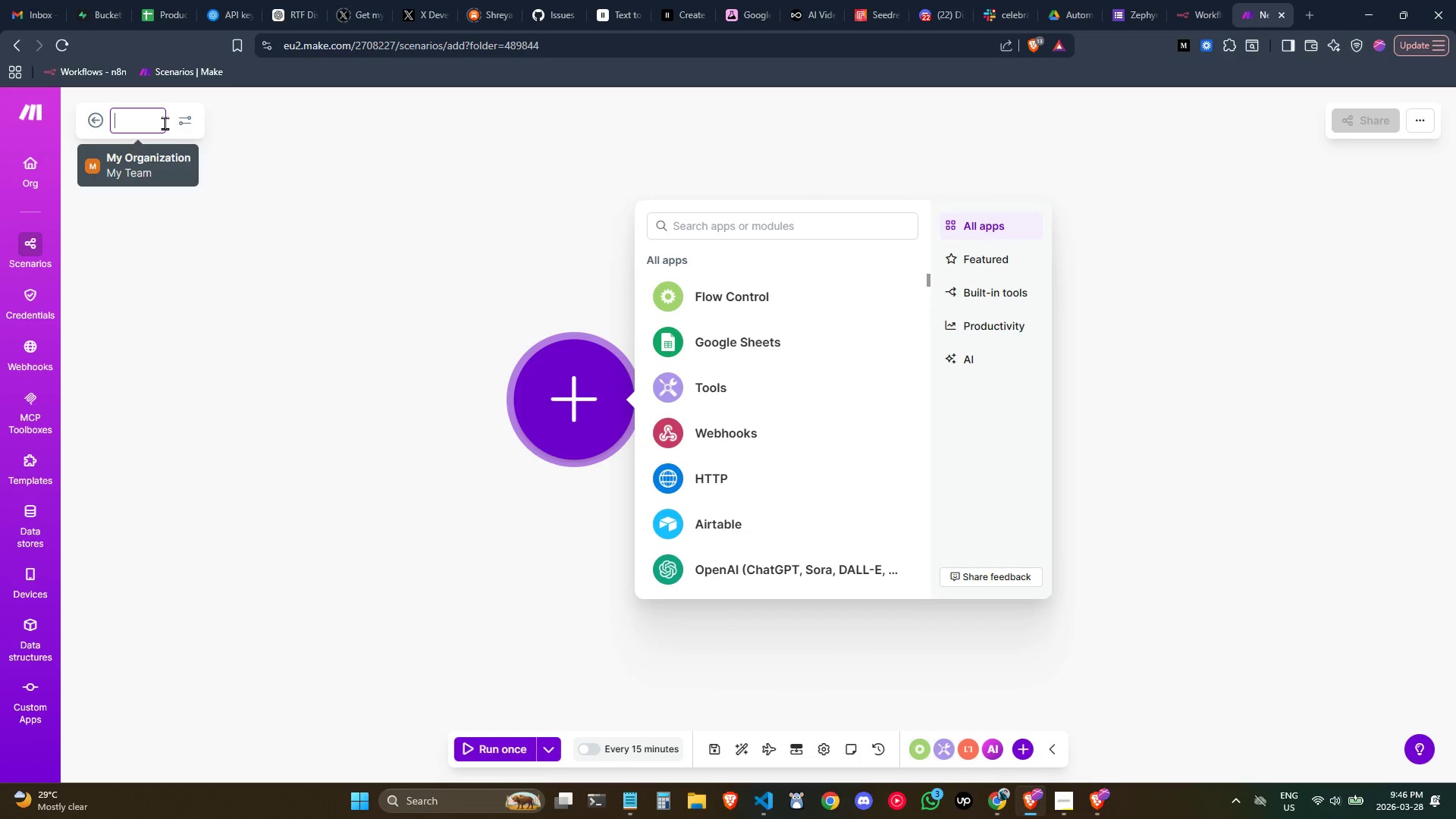 
key(Control+ControlLeft)
 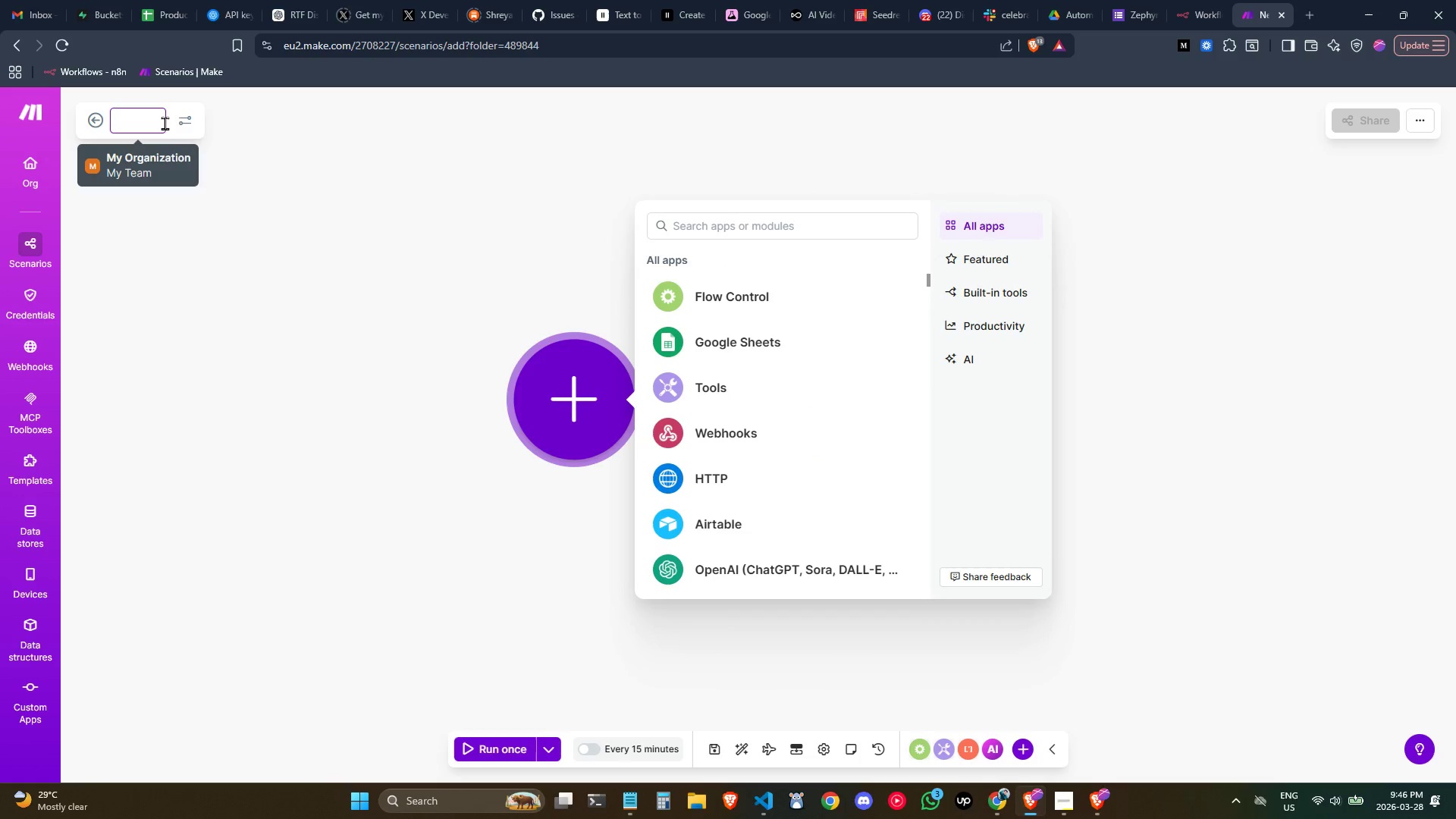 
type(Zephyr - Automated Lead Triage)
 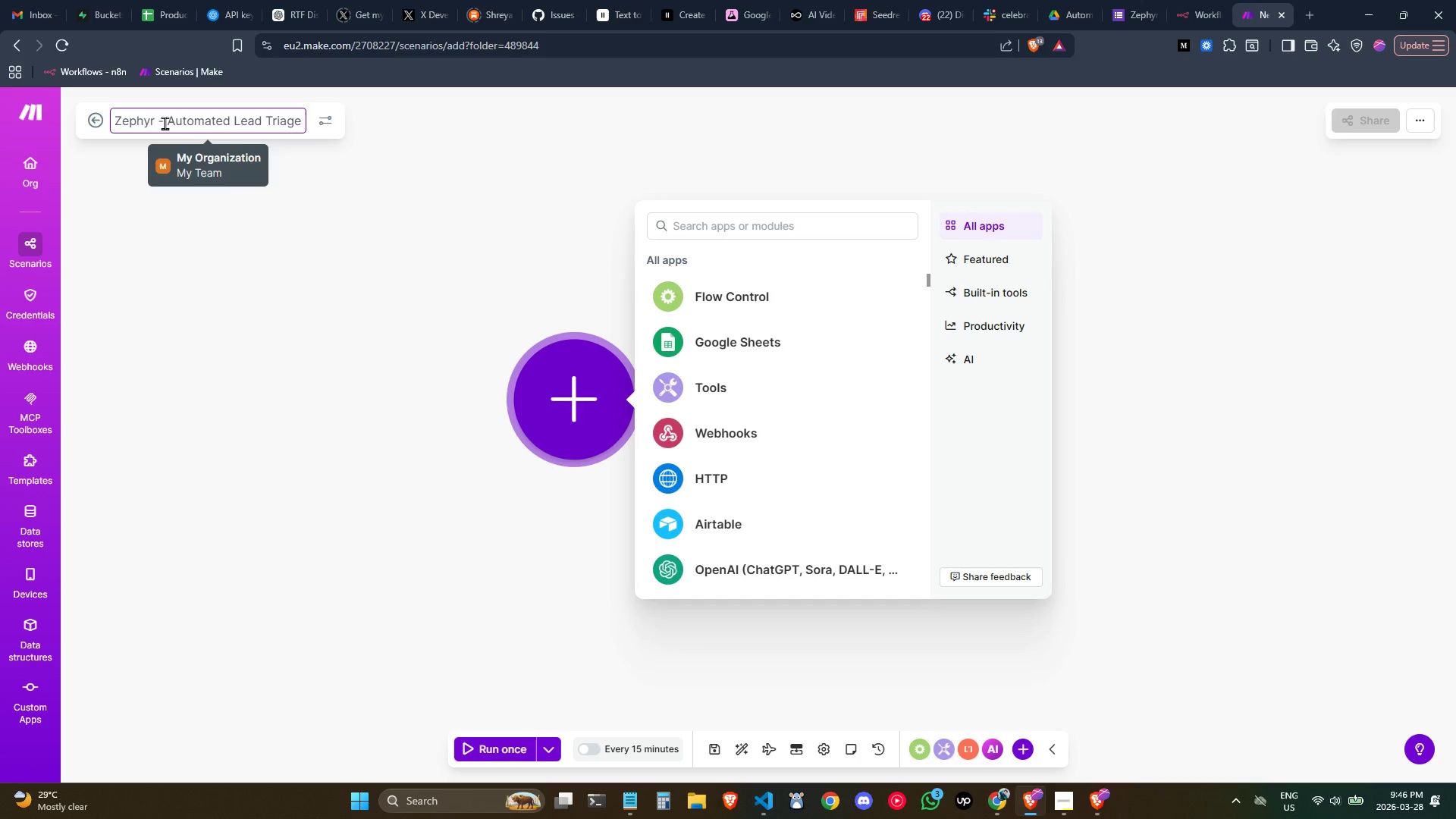 
key(Enter)
 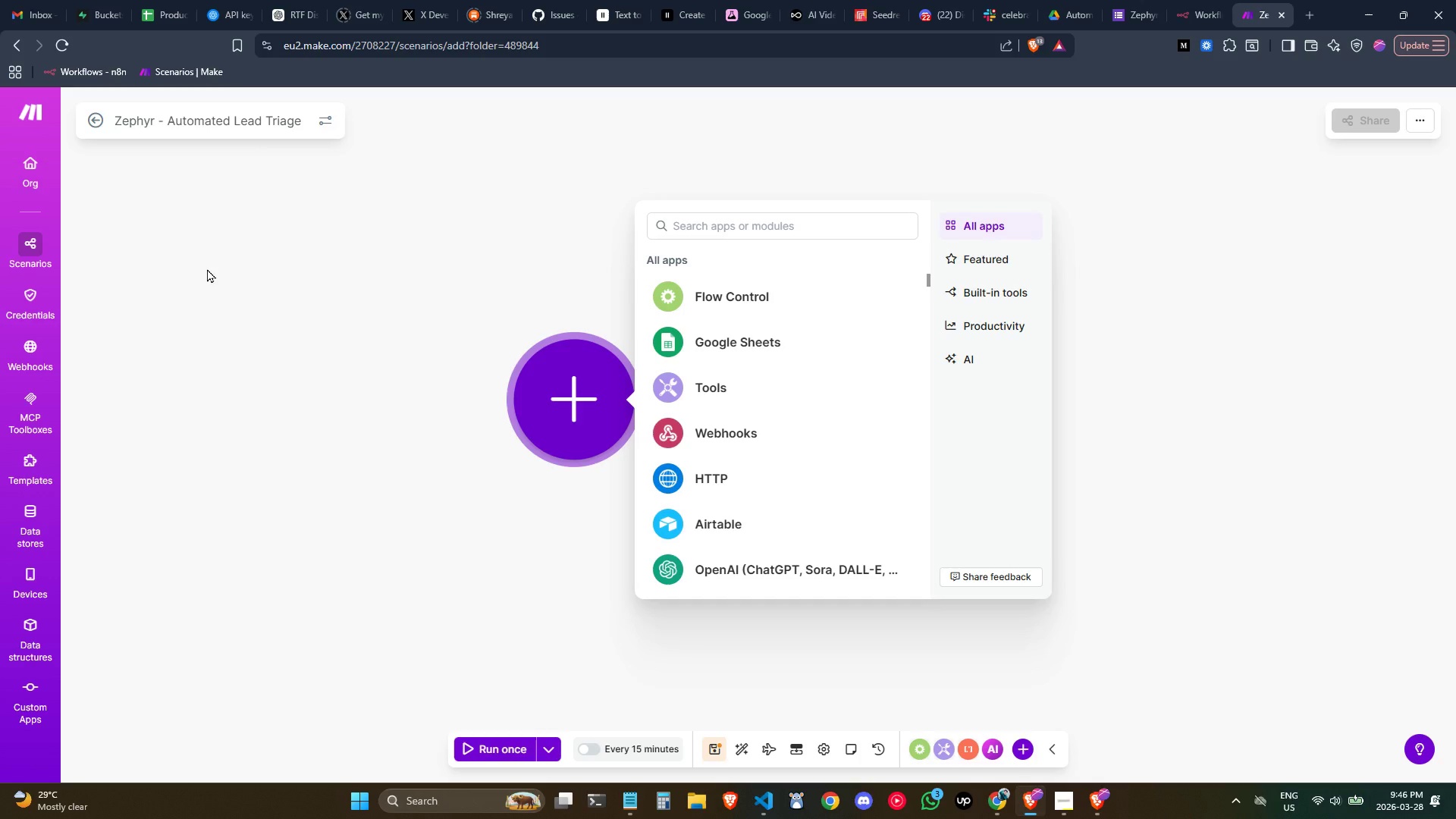 
wait(7.72)
 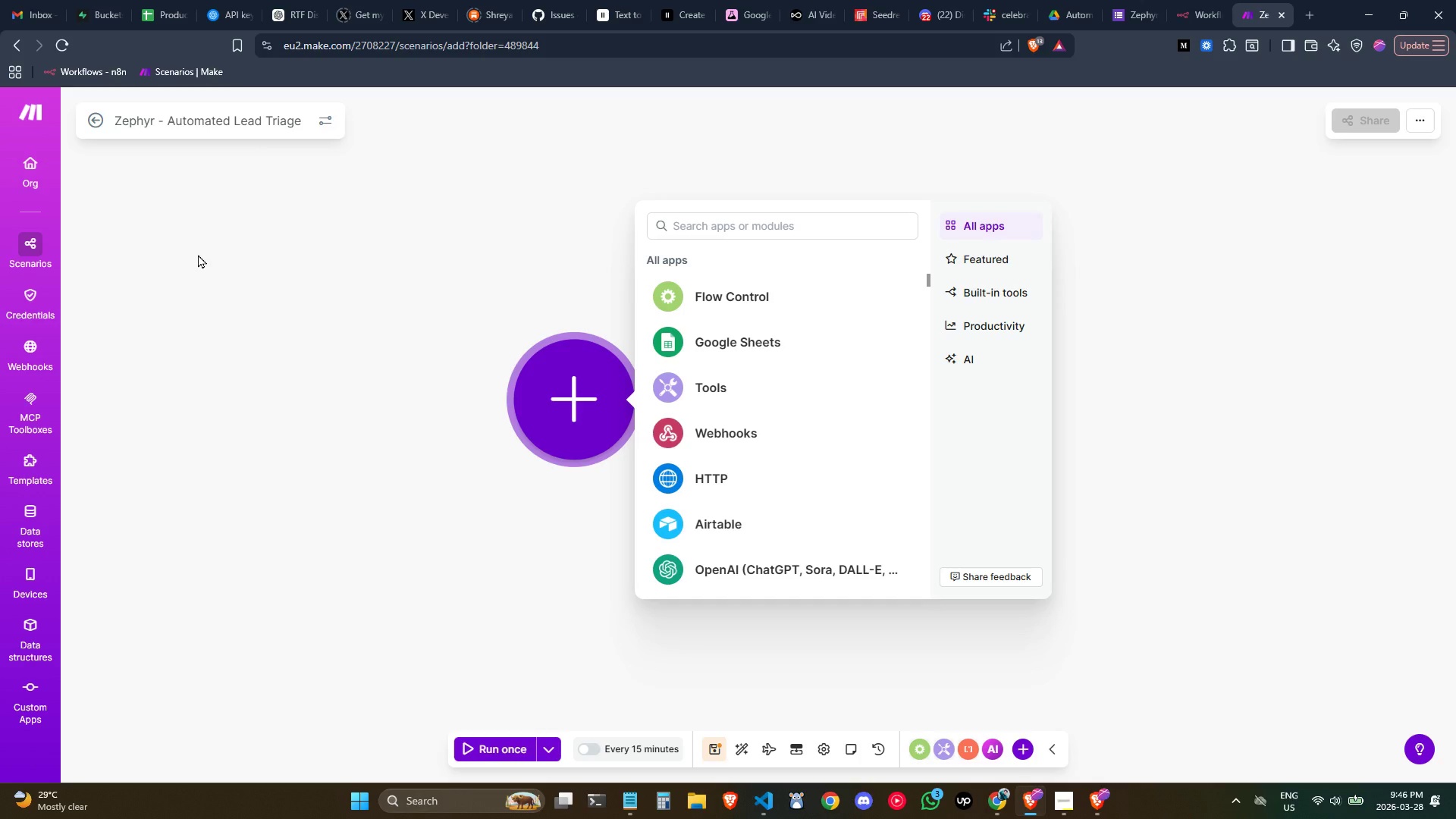 
left_click([693, 427])
 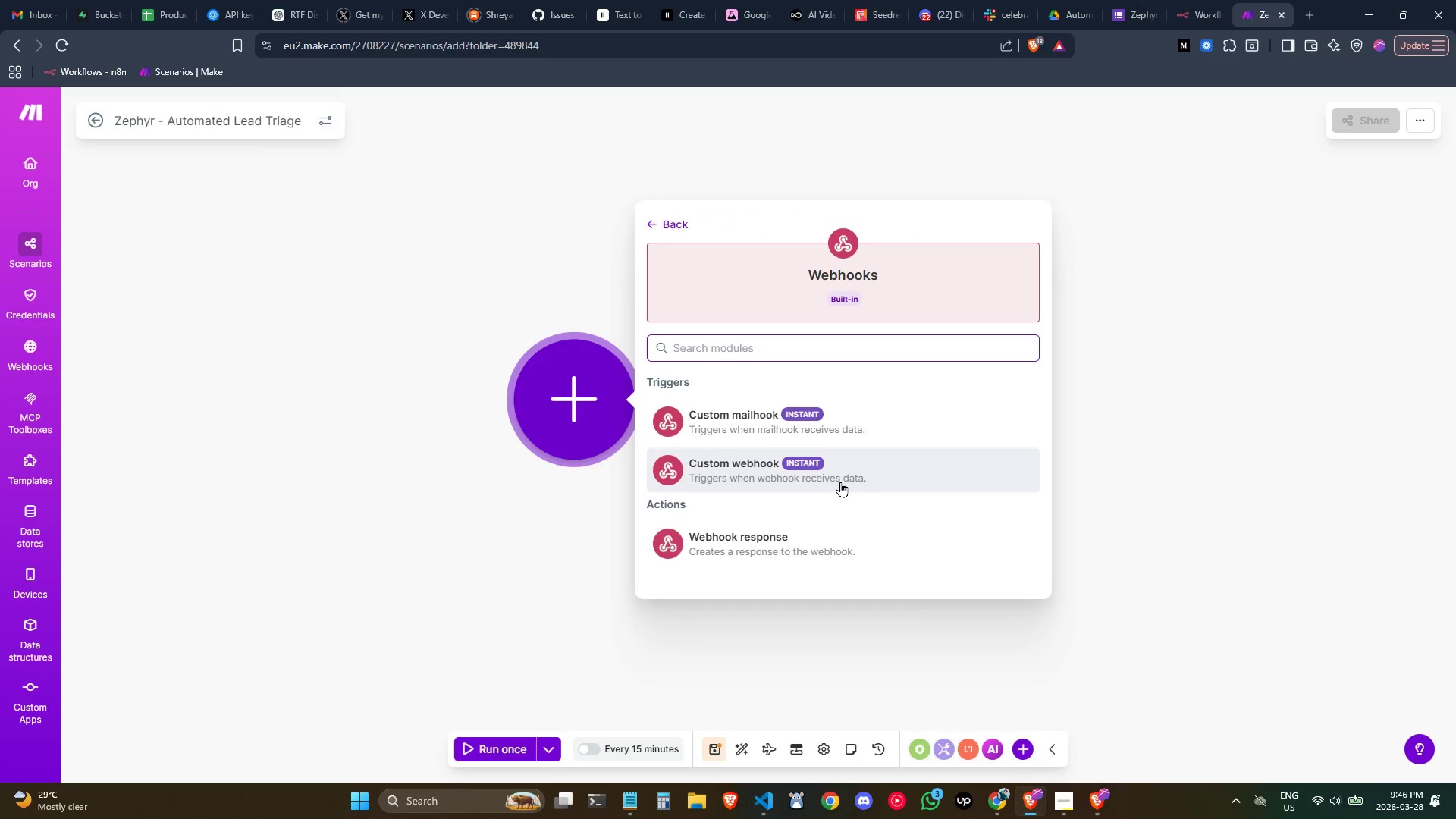 
left_click([836, 475])
 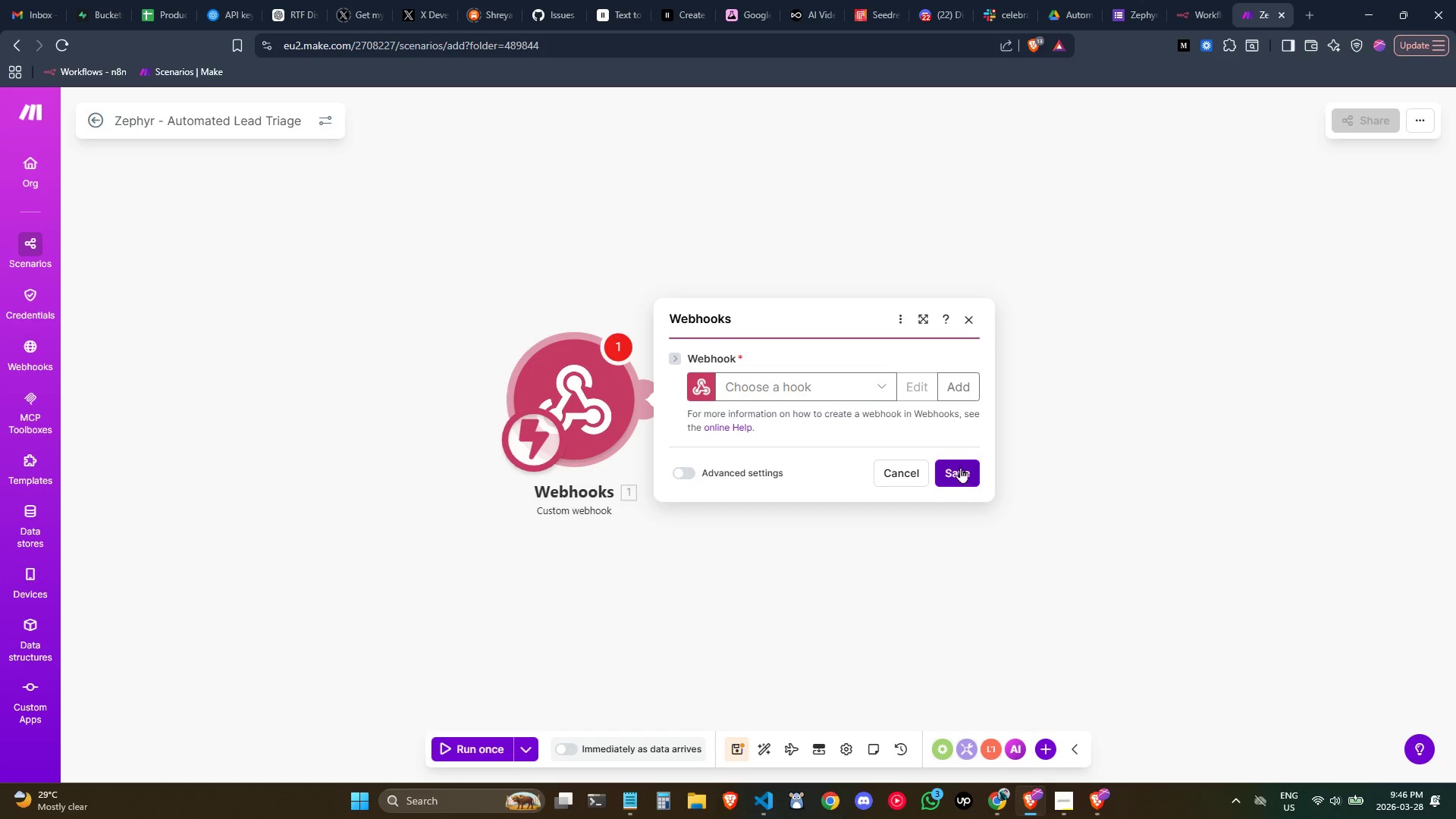 
left_click([884, 383])
 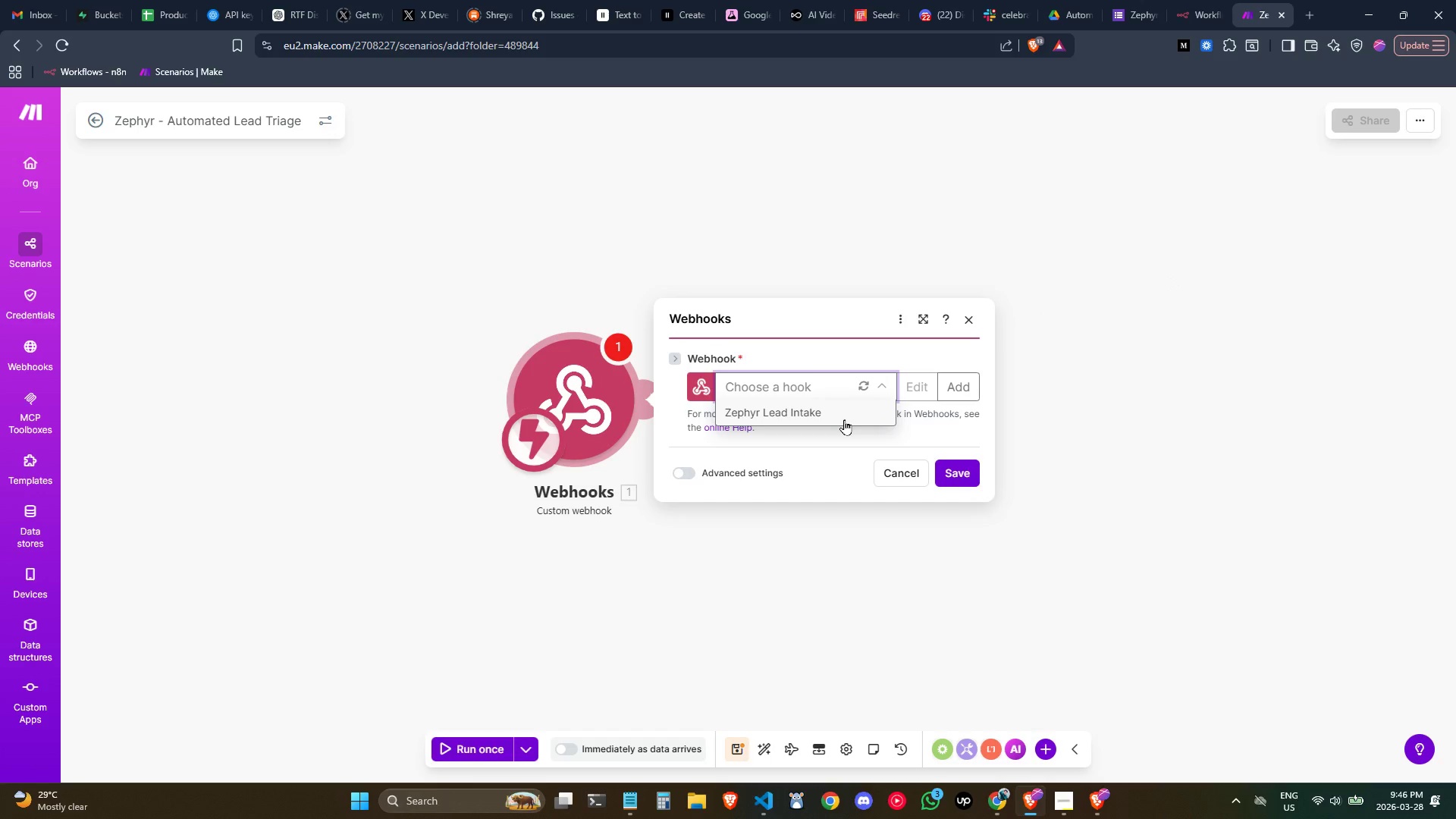 
left_click([844, 419])
 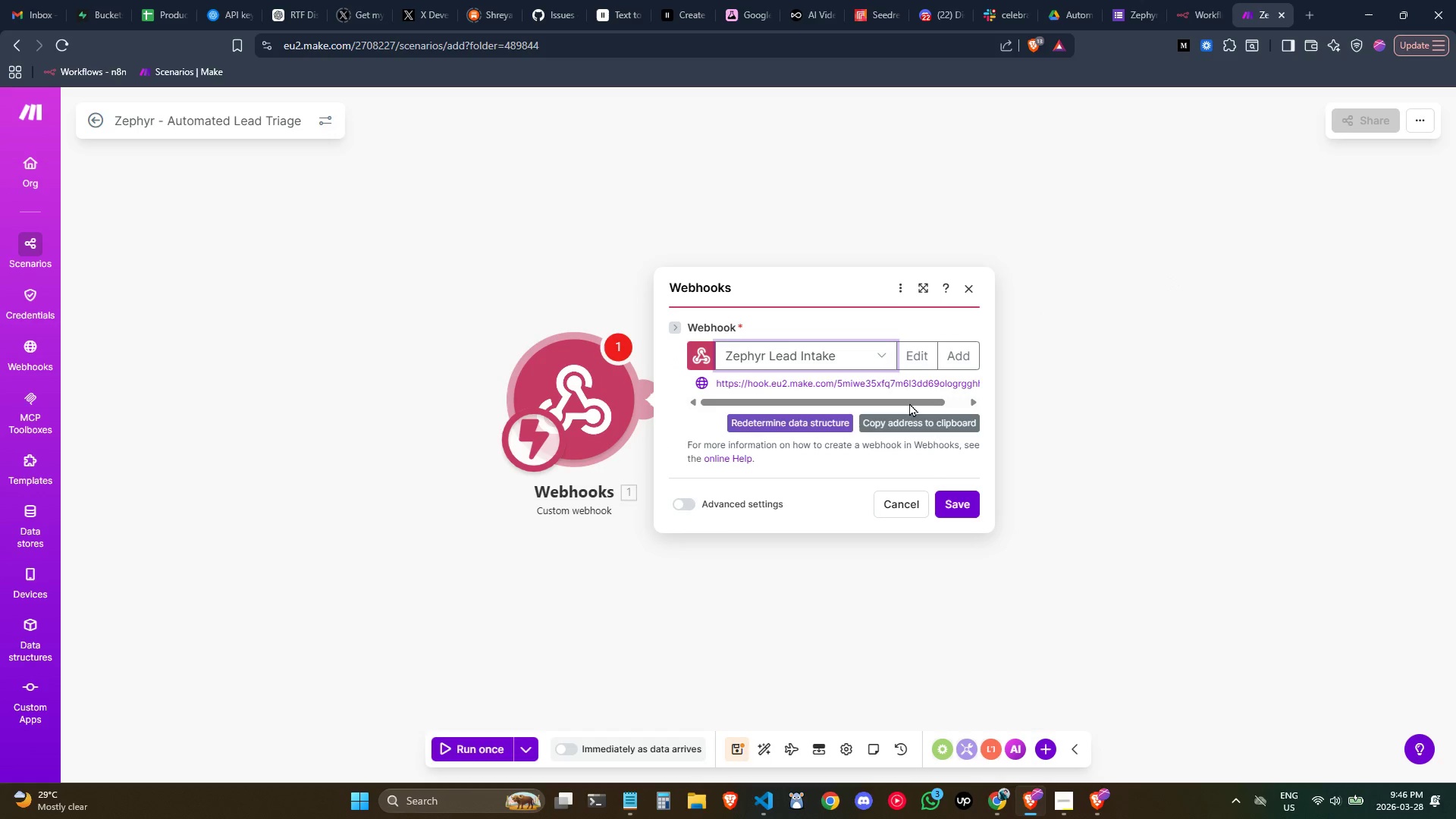 
left_click([956, 504])
 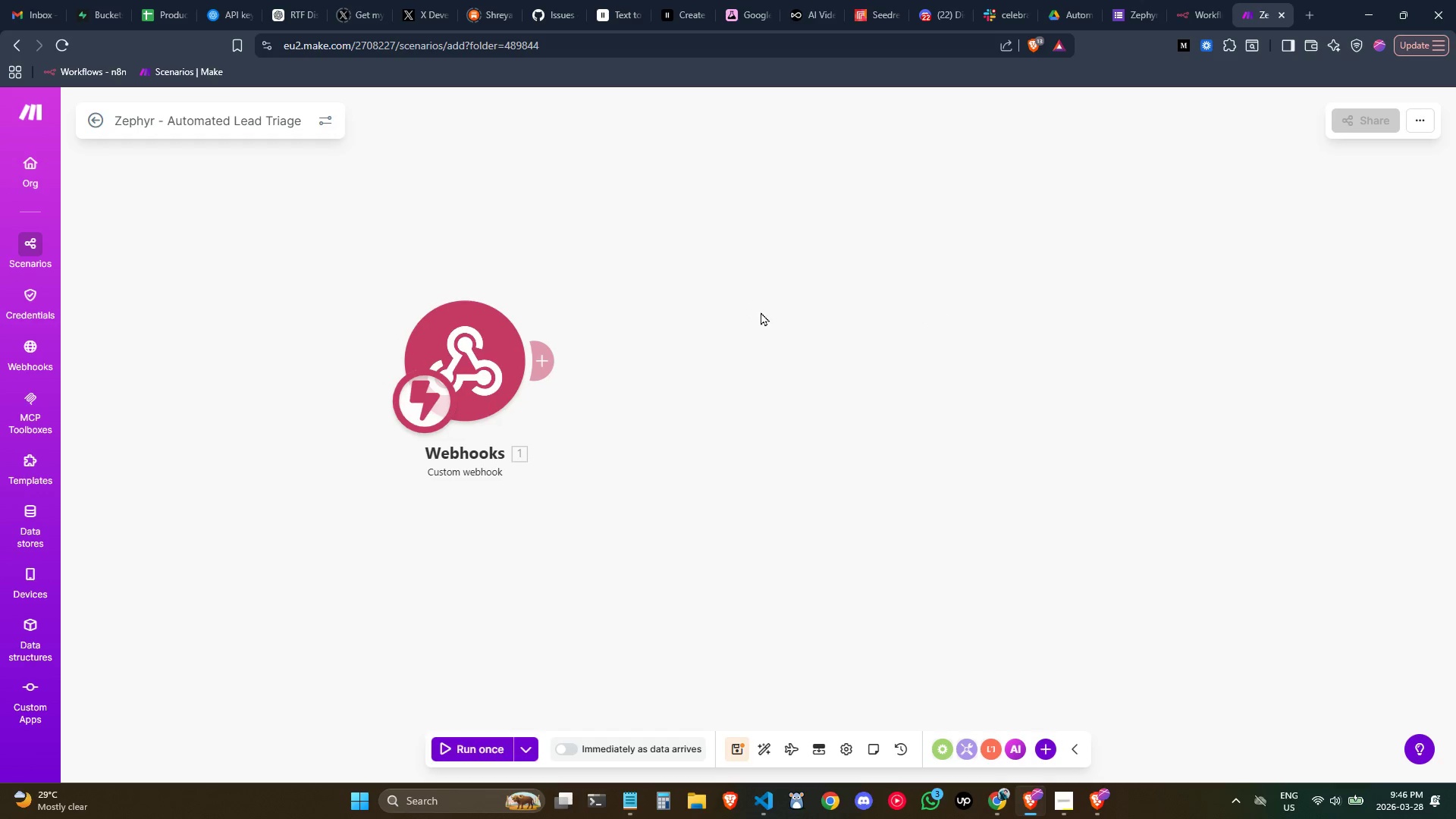 
wait(7.62)
 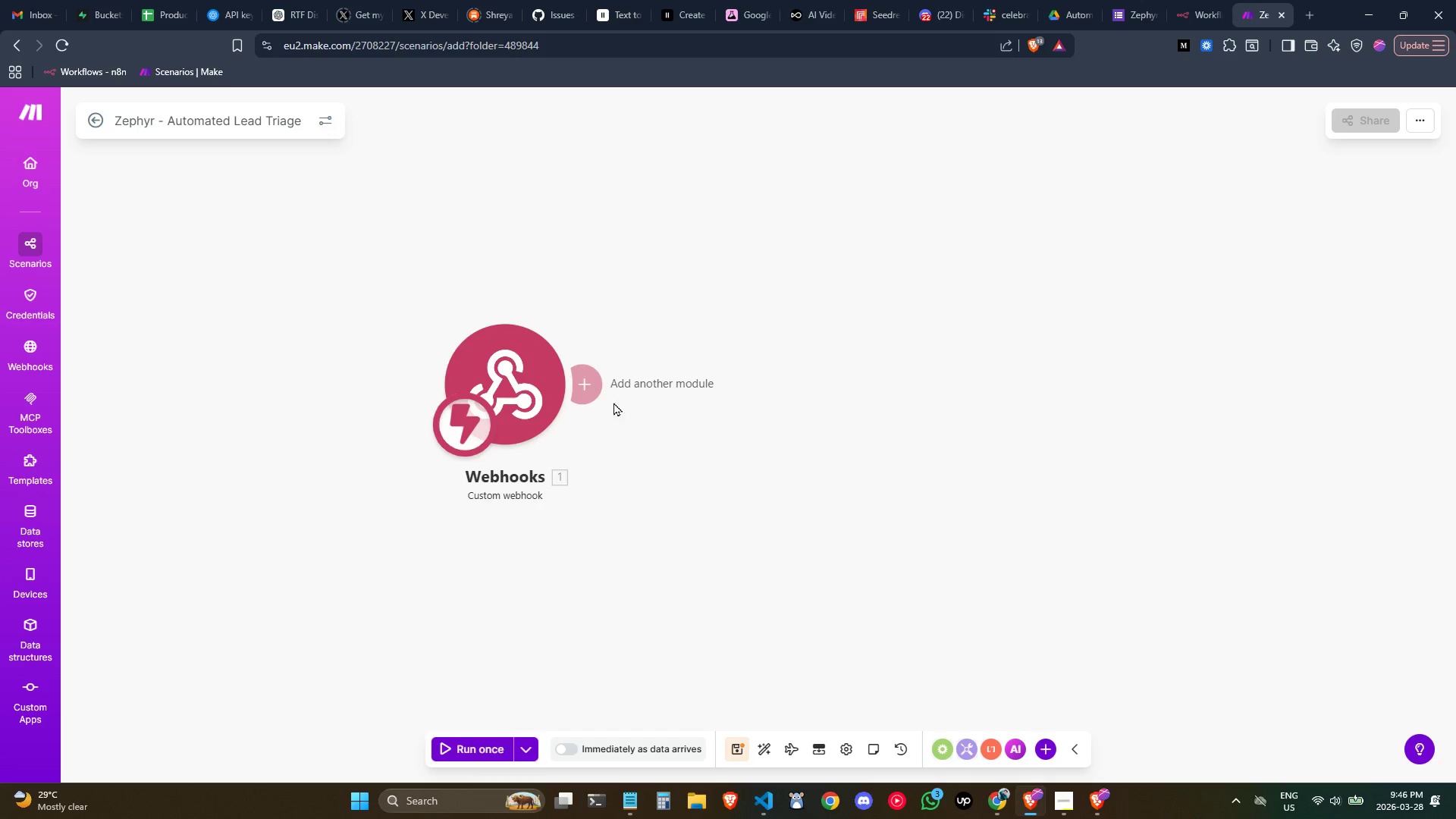 
left_click([1117, 13])
 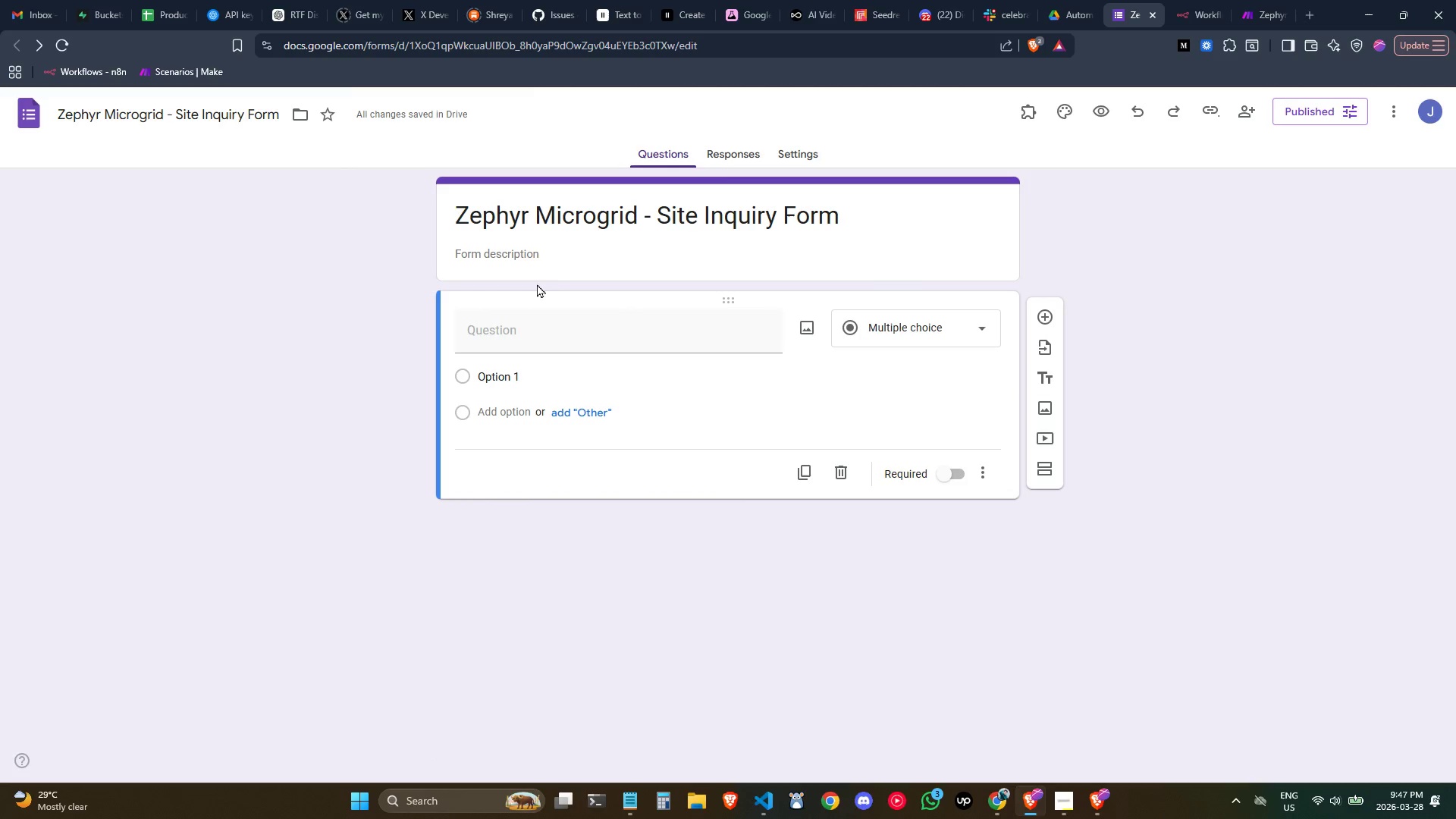 
wait(5.75)
 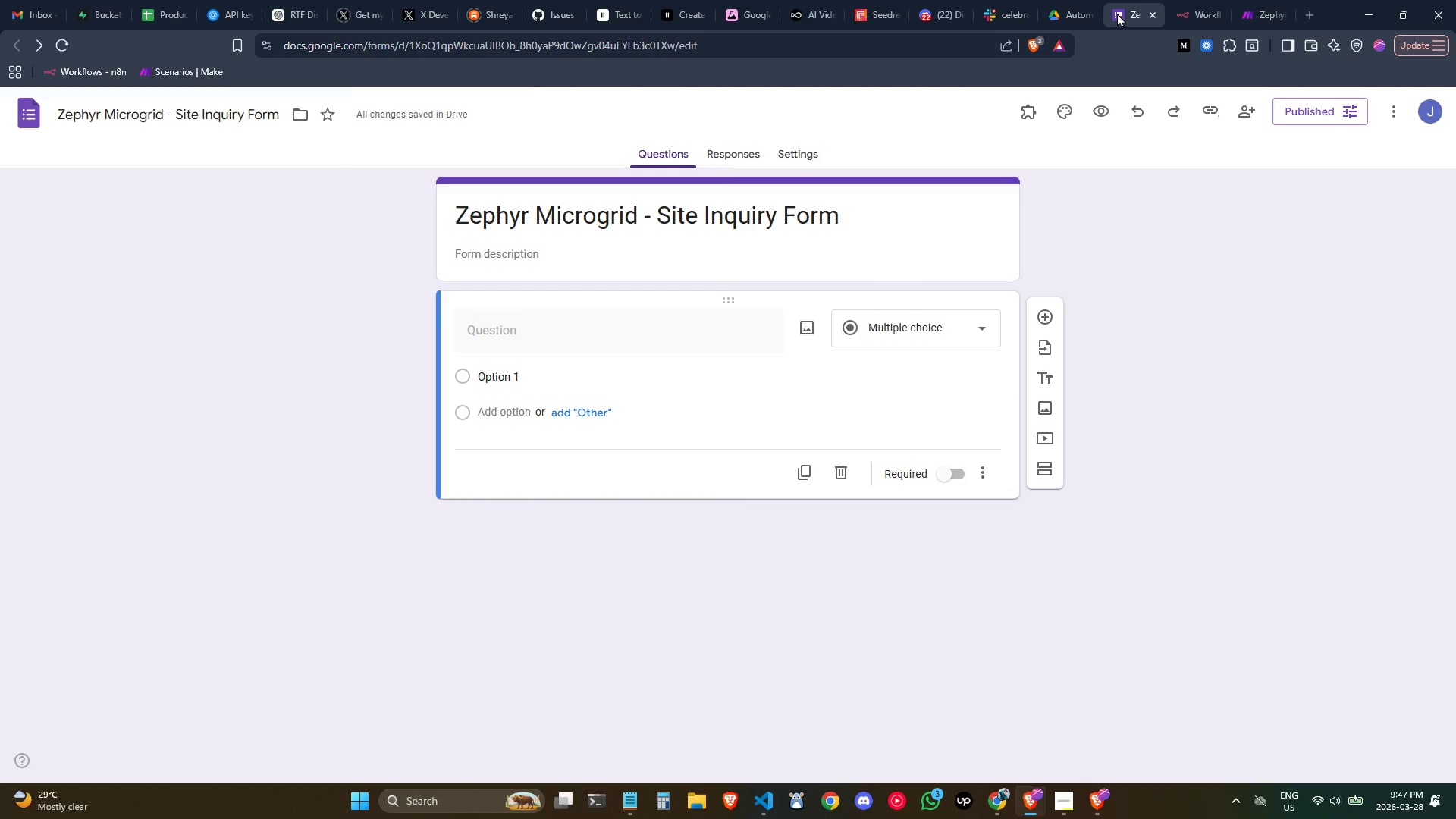 
left_click([610, 337])
 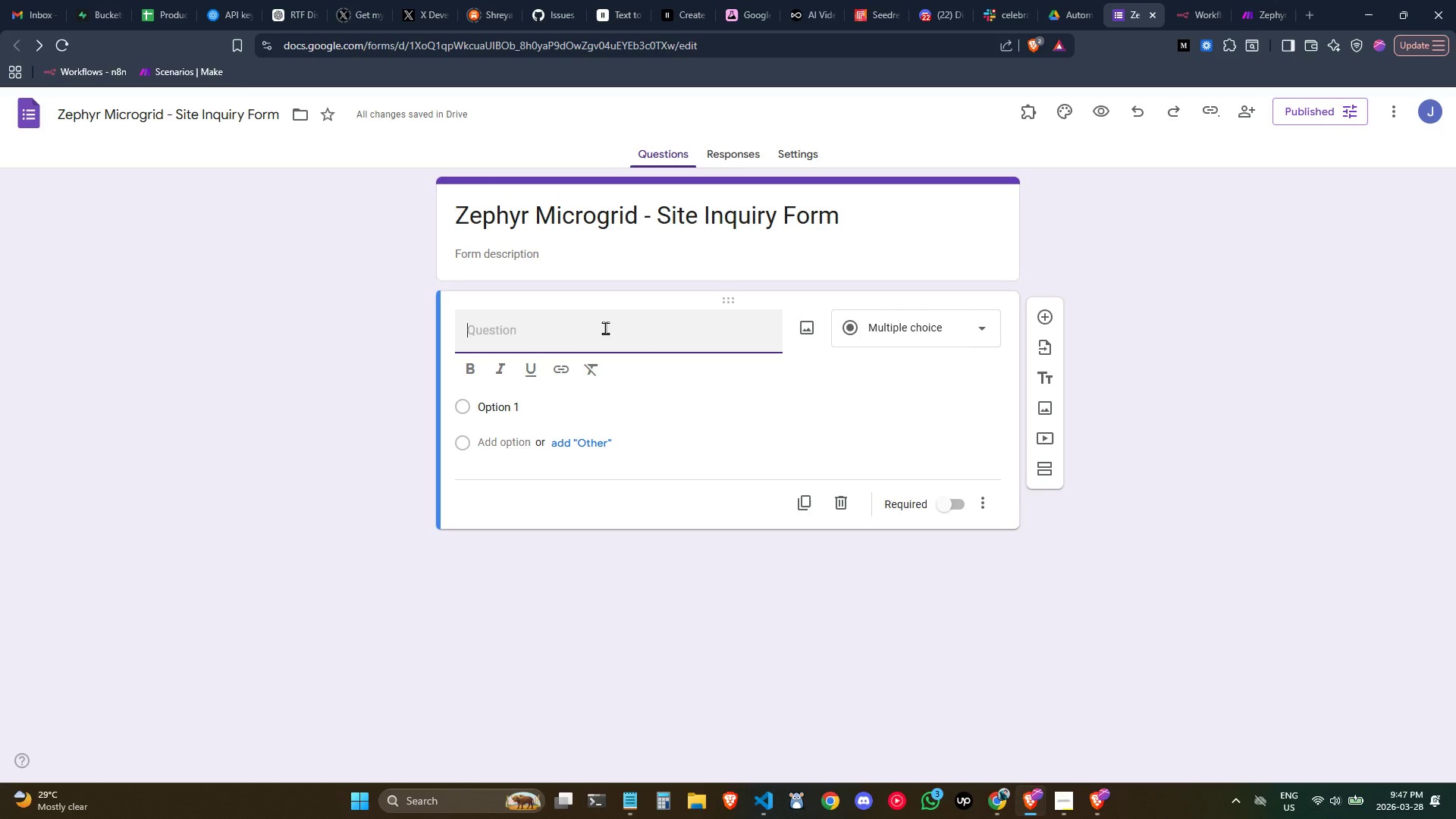 
type(Full Name)
 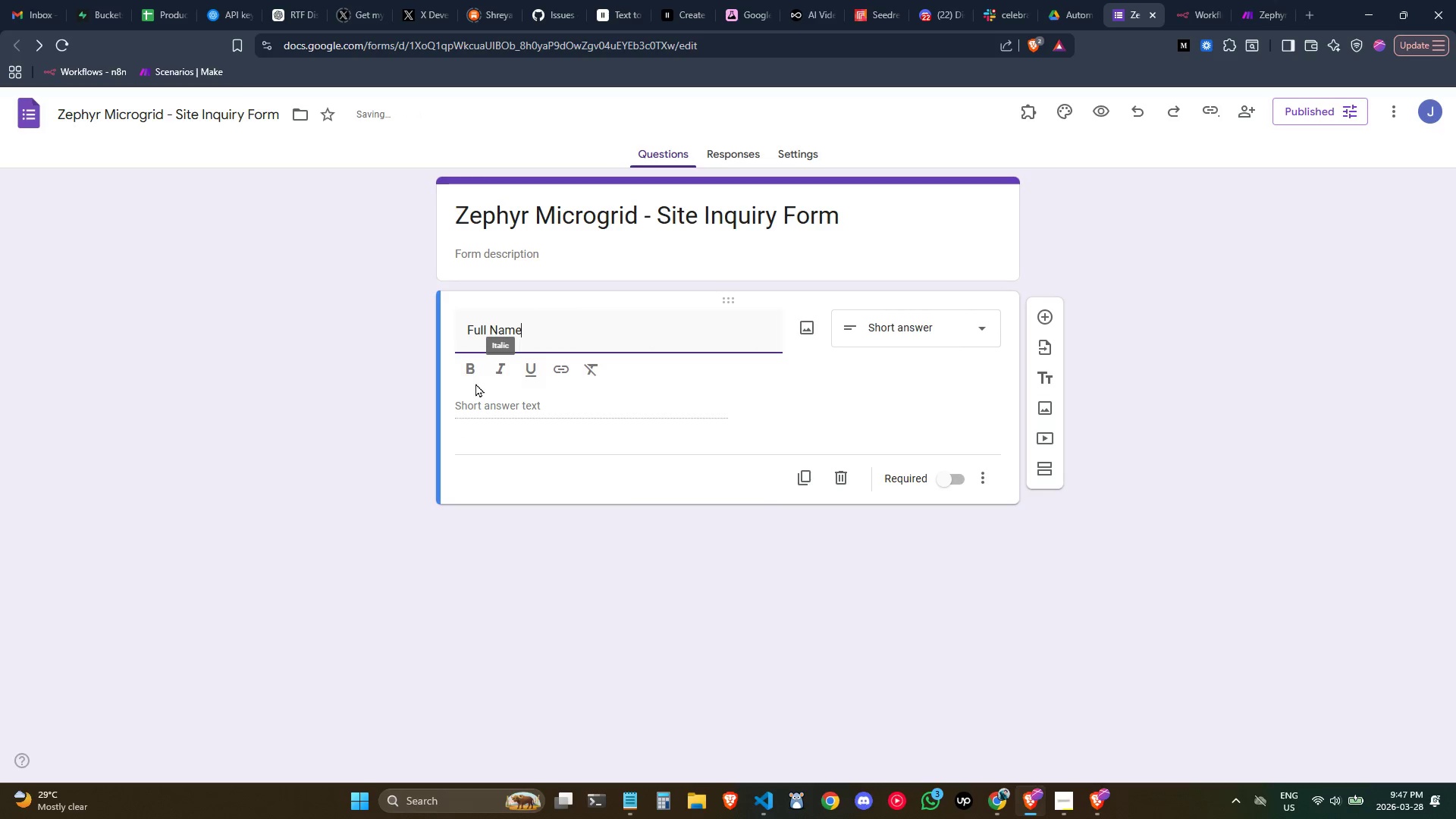 
left_click([472, 373])
 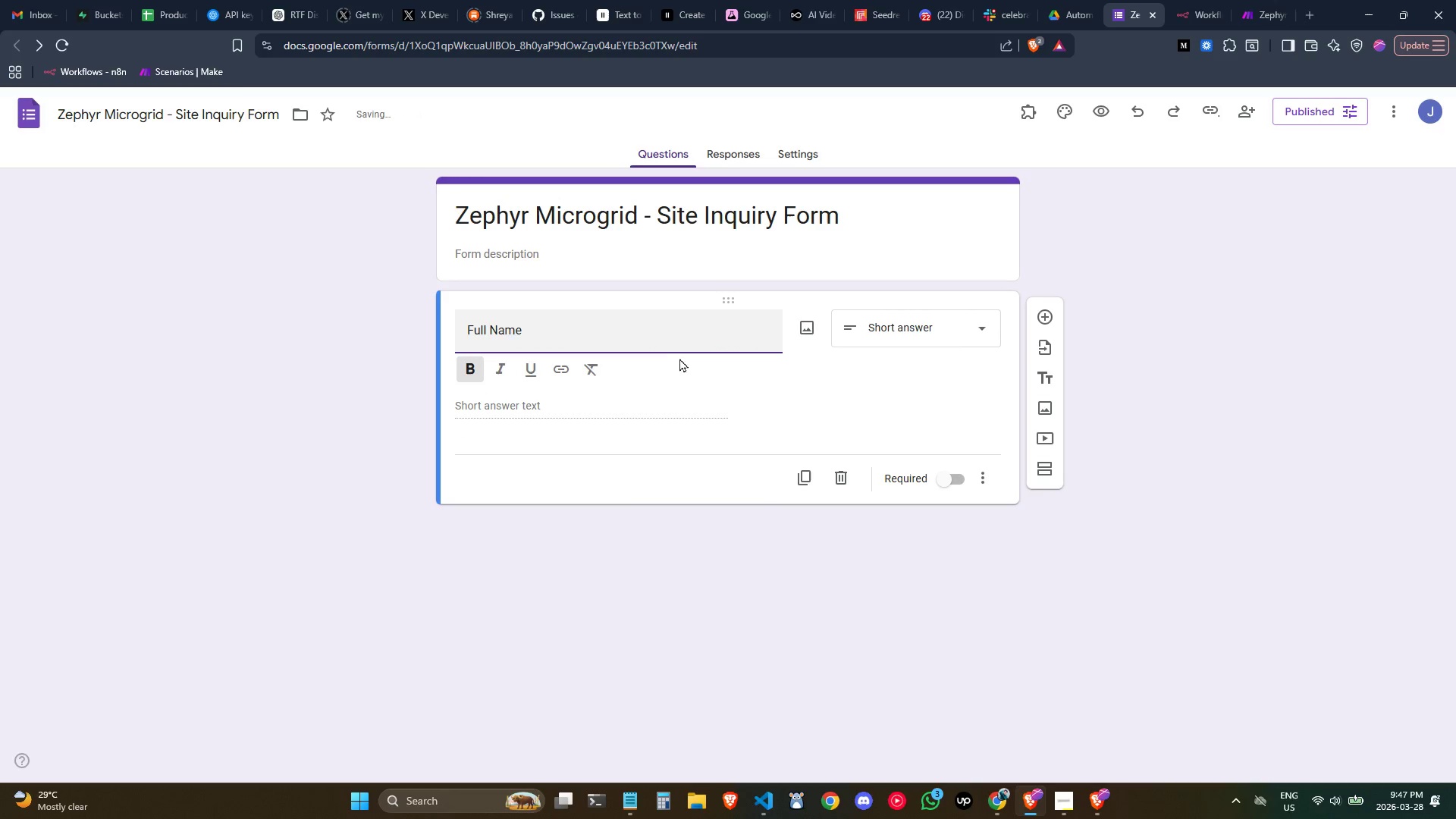 
left_click_drag(start_coordinate=[642, 331], to_coordinate=[371, 321])
 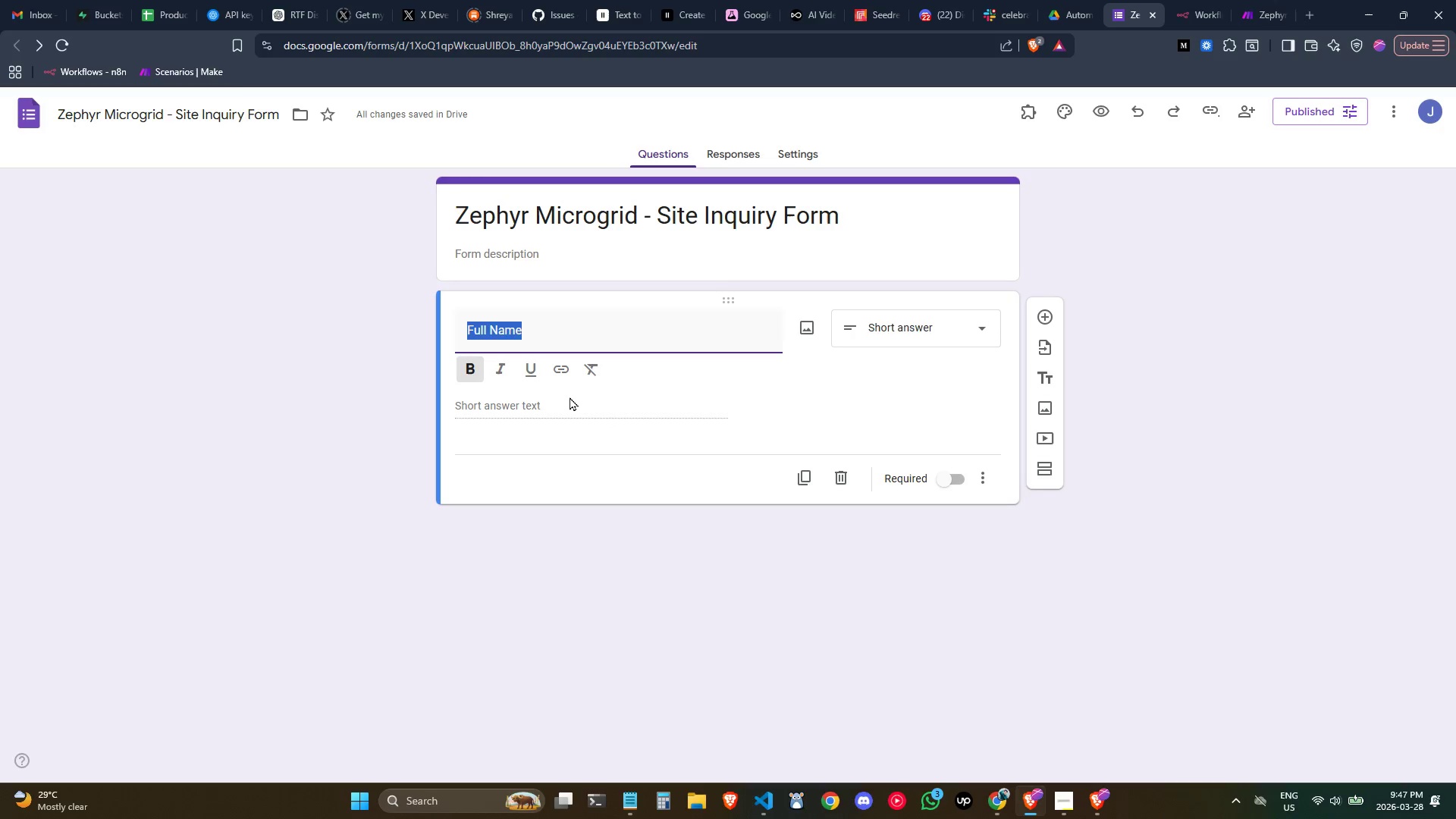 
mouse_move([515, 354])
 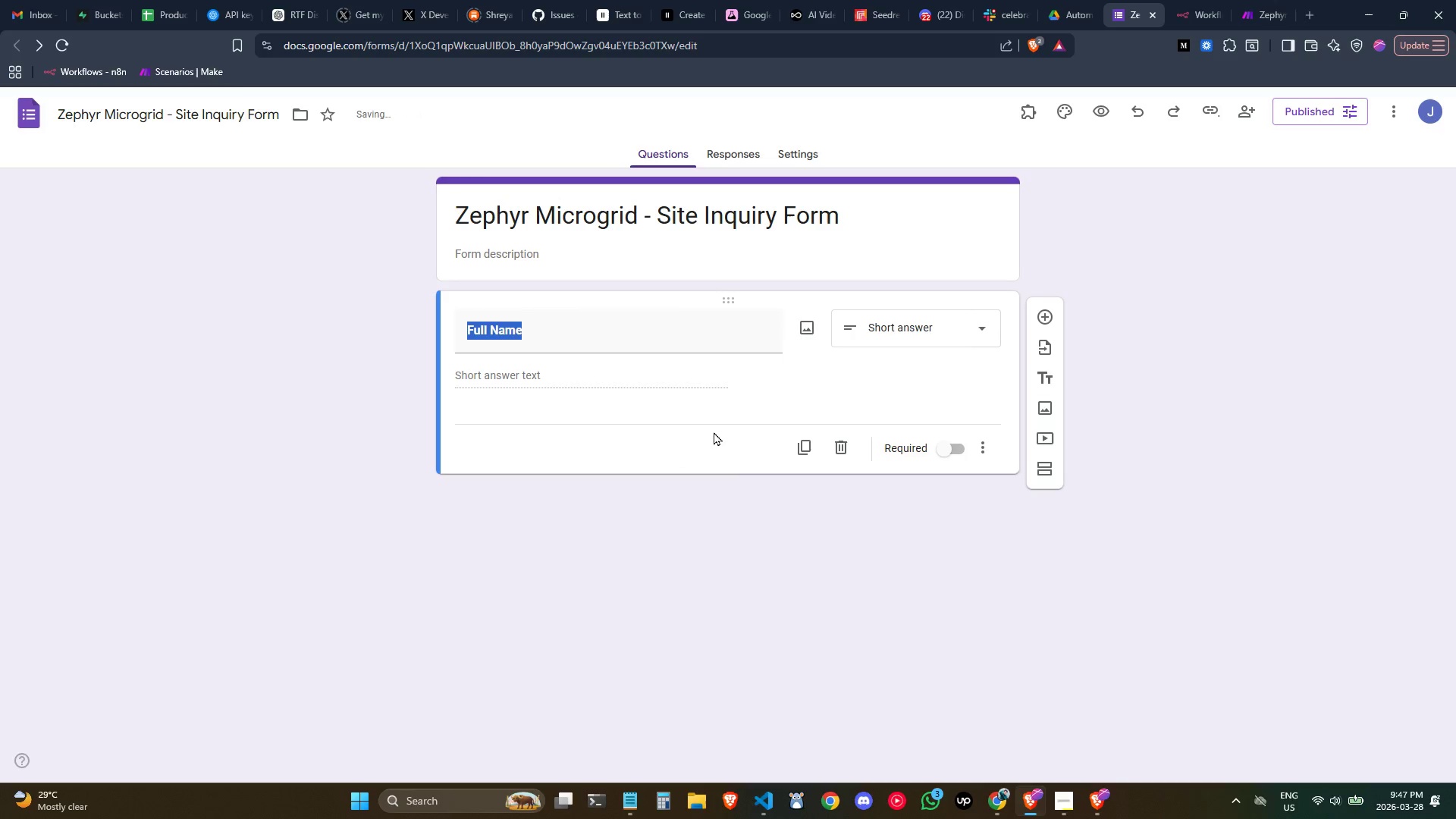 
left_click([814, 373])
 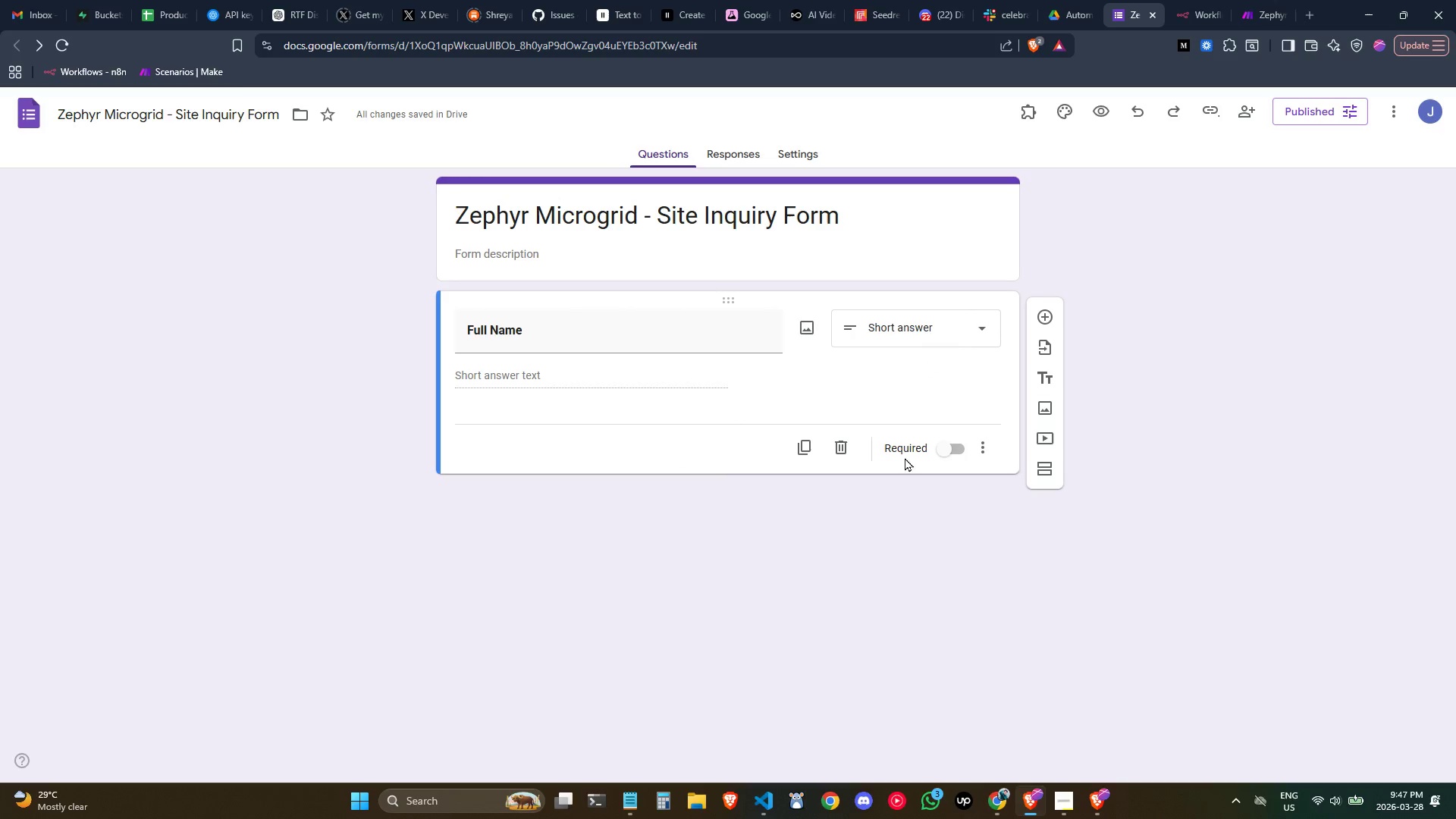 
left_click([962, 445])
 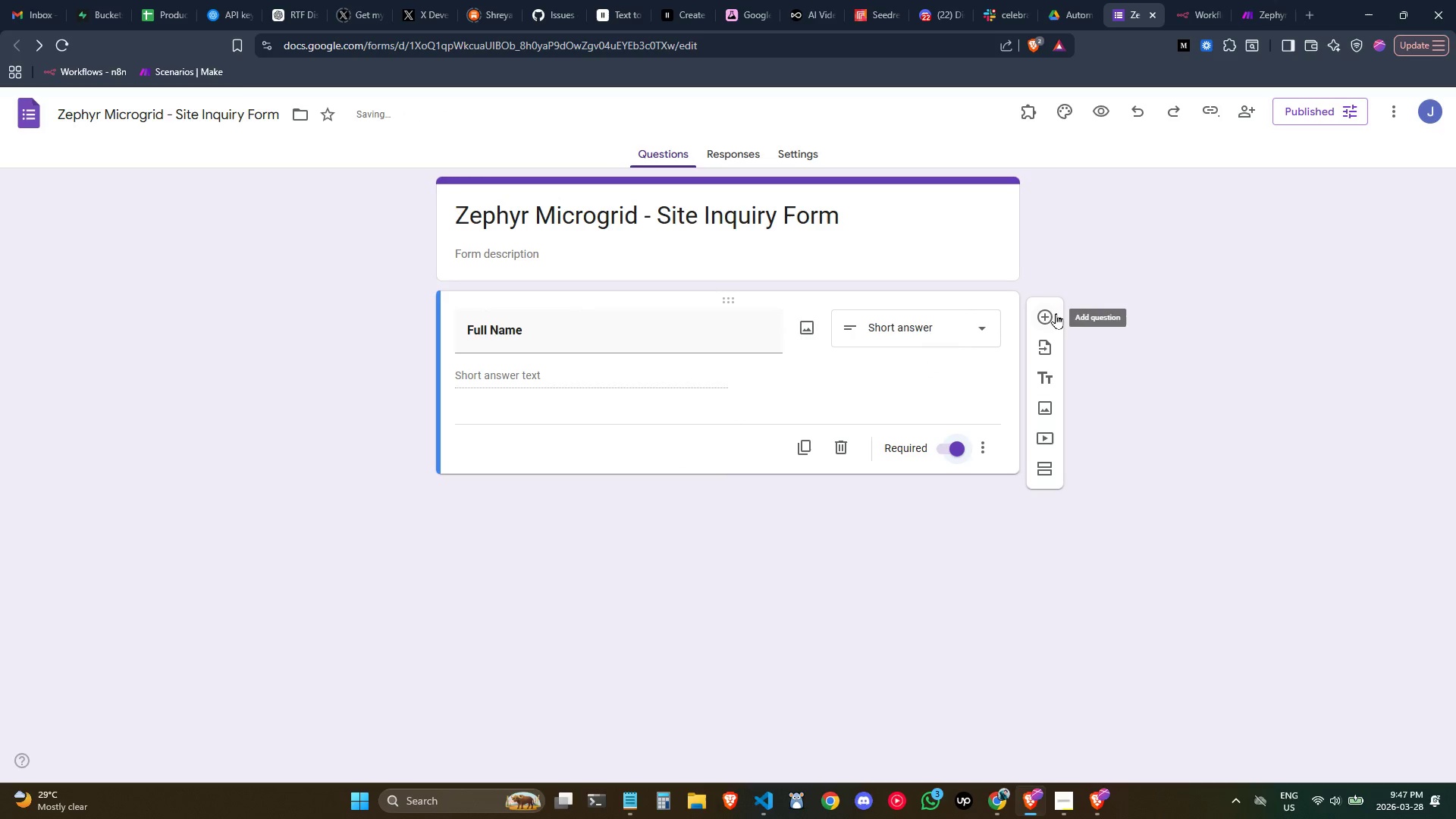 
left_click([1046, 319])
 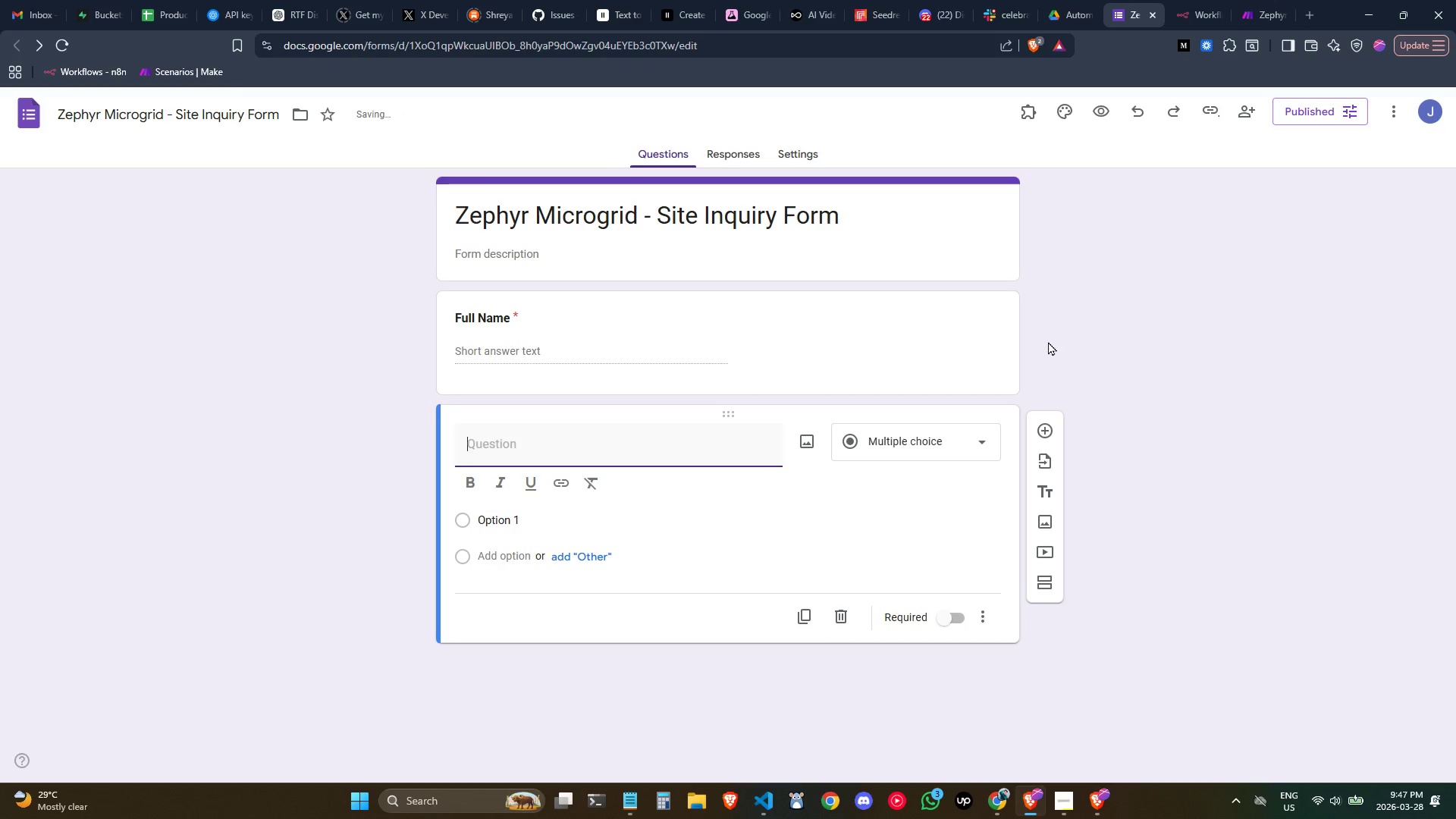 
type(Comap)
key(Backspace)
key(Backspace)
type(pany Name)
 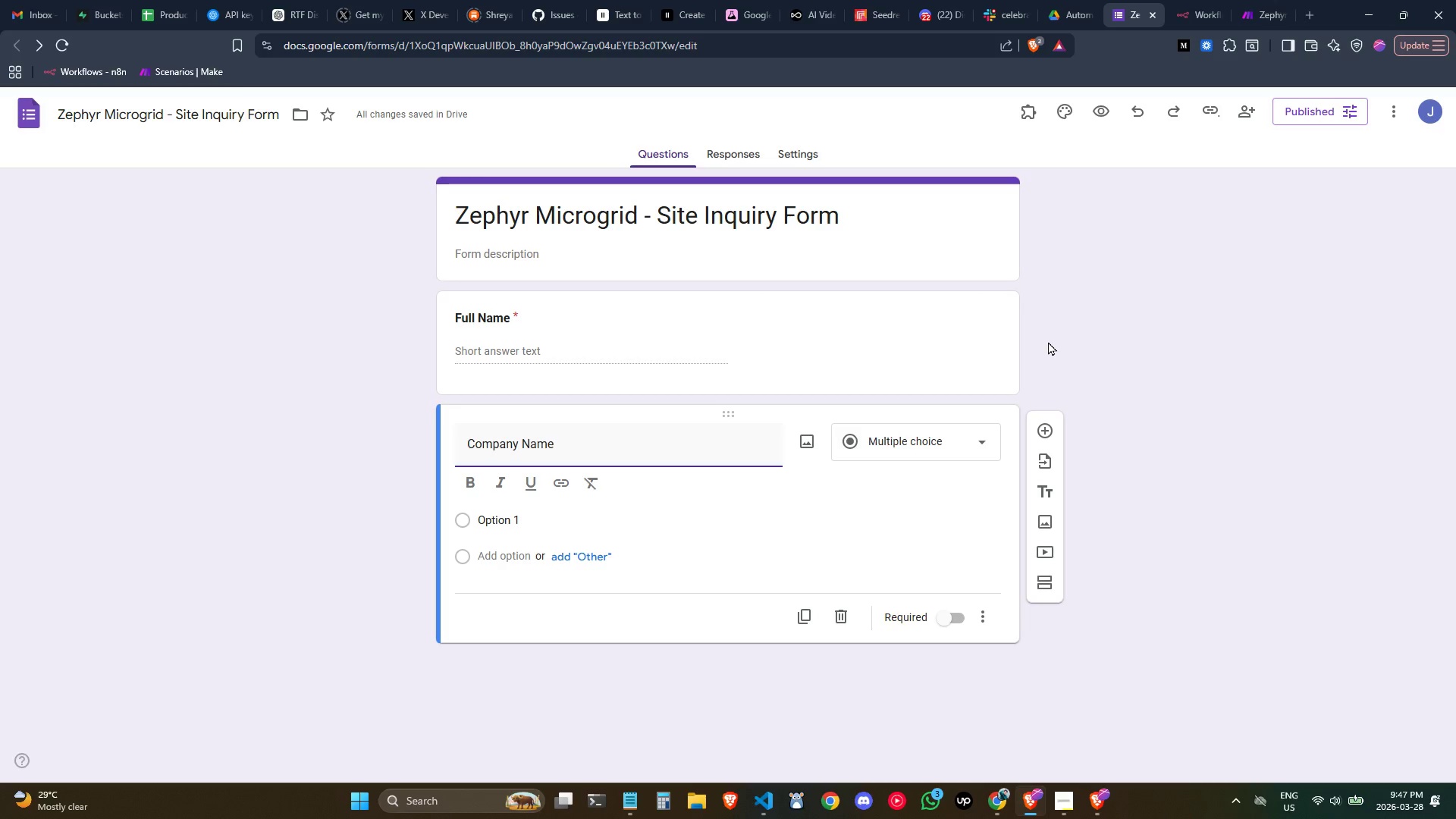 
key(Control+ControlLeft)
 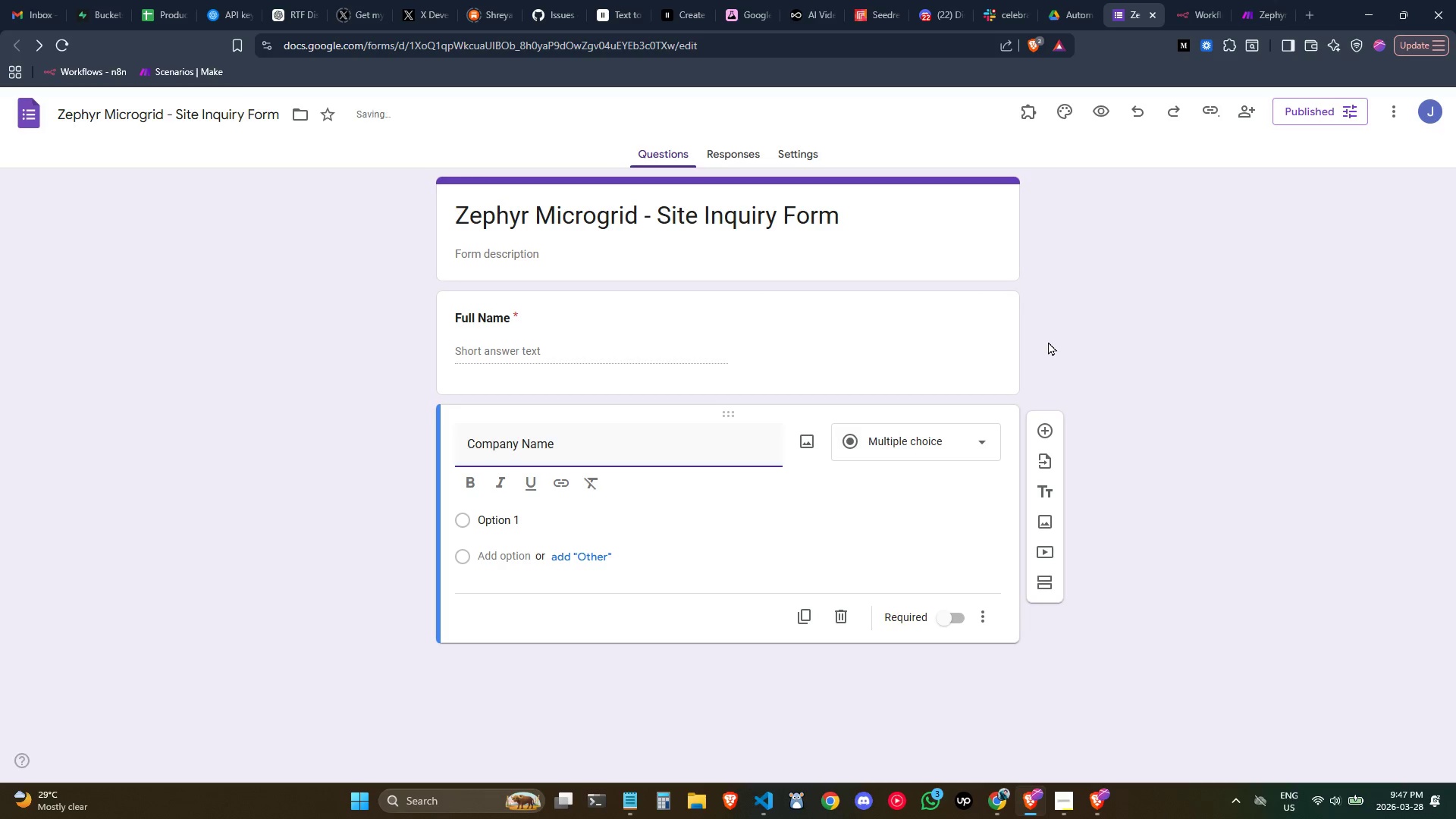 
key(Control+A)
 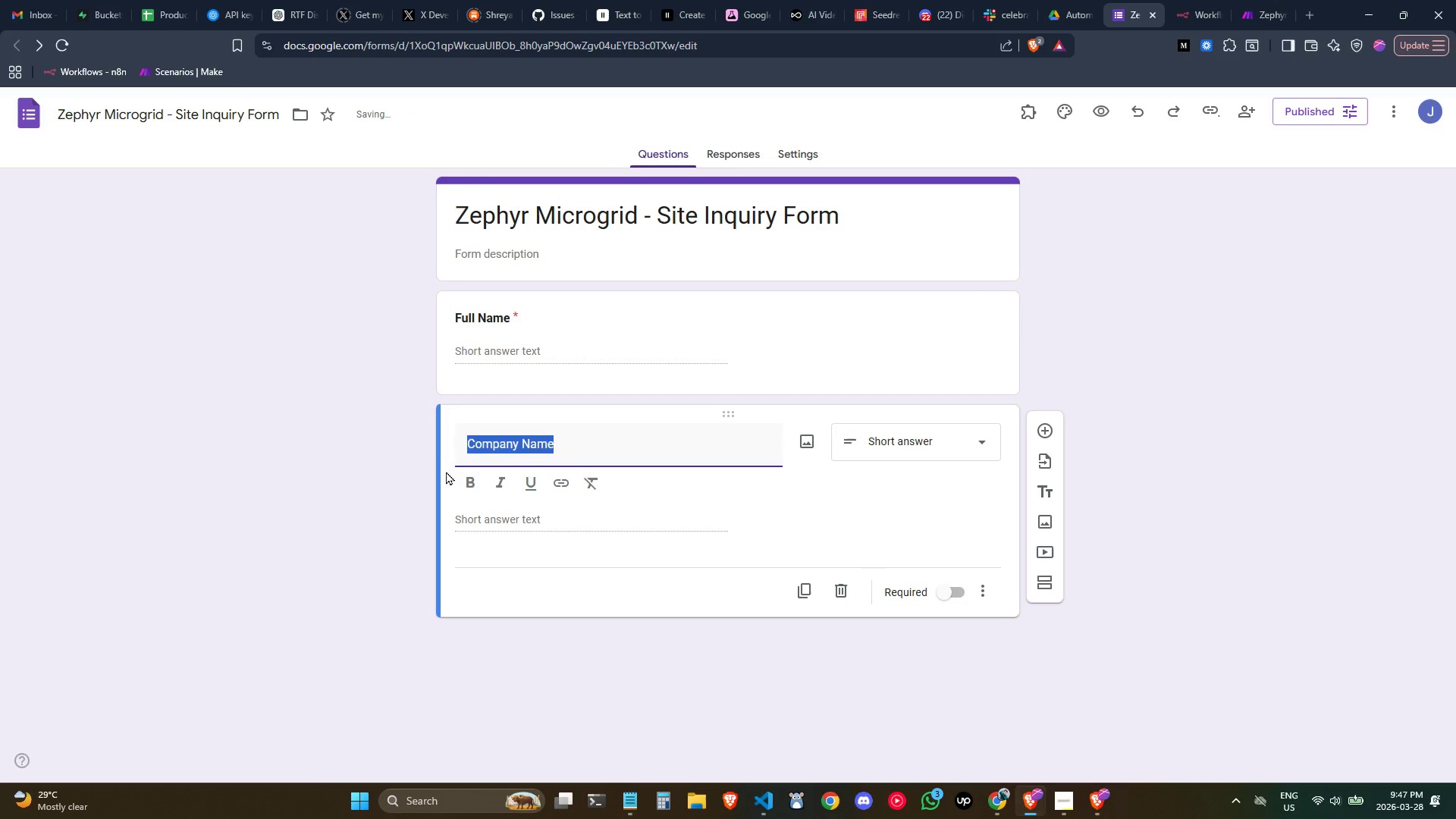 
left_click([473, 479])
 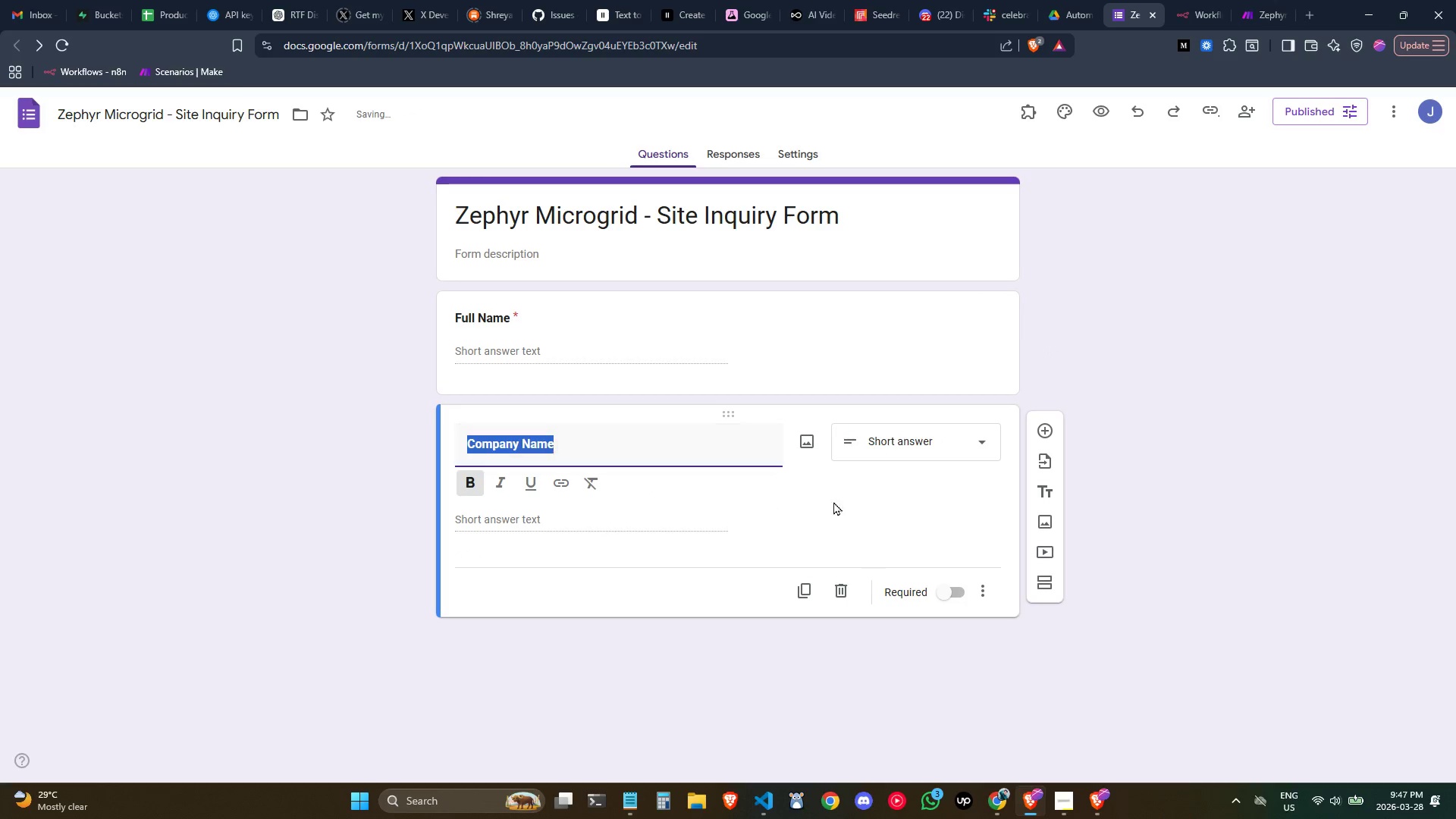 
left_click([880, 504])
 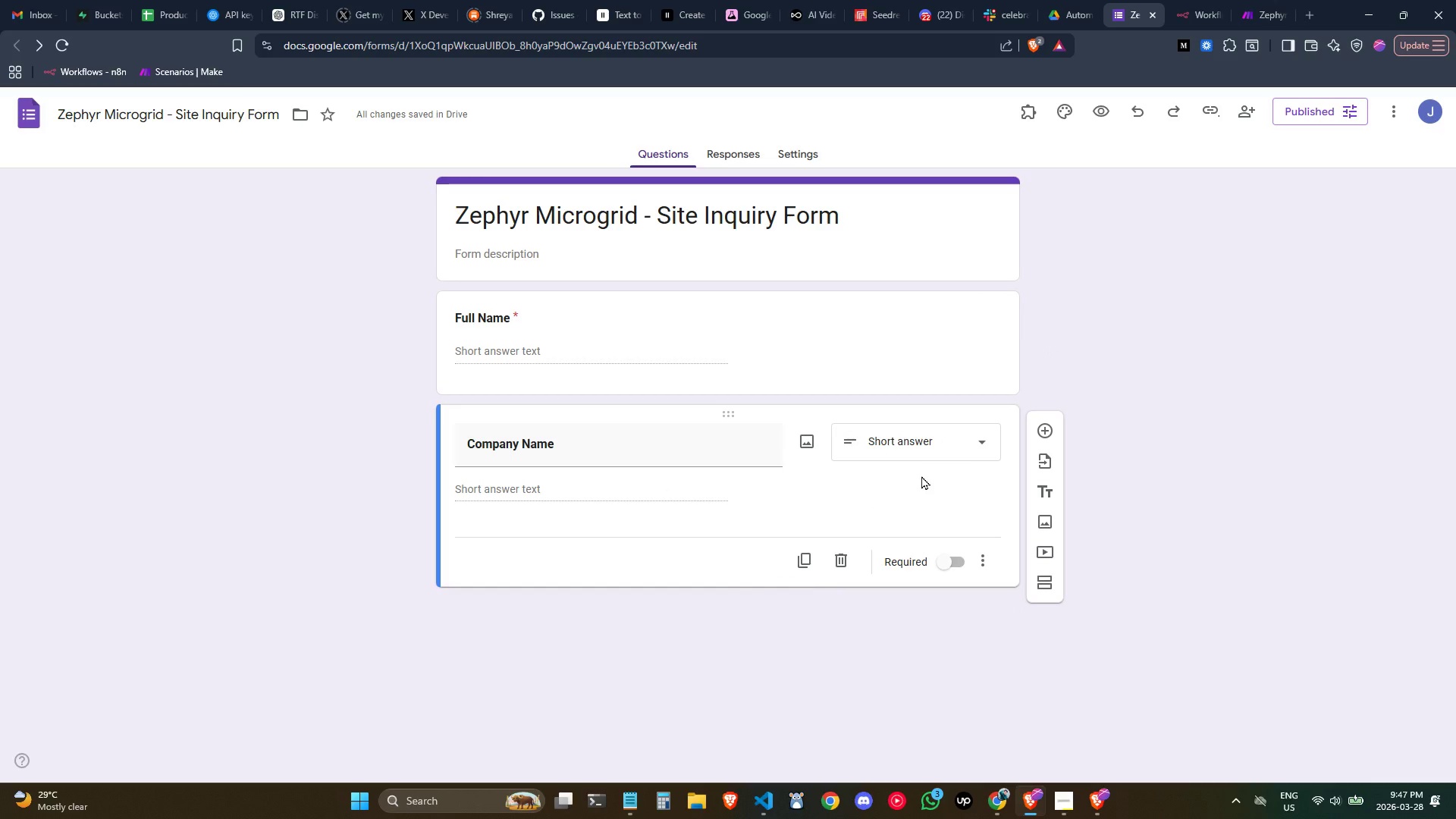 
wait(5.27)
 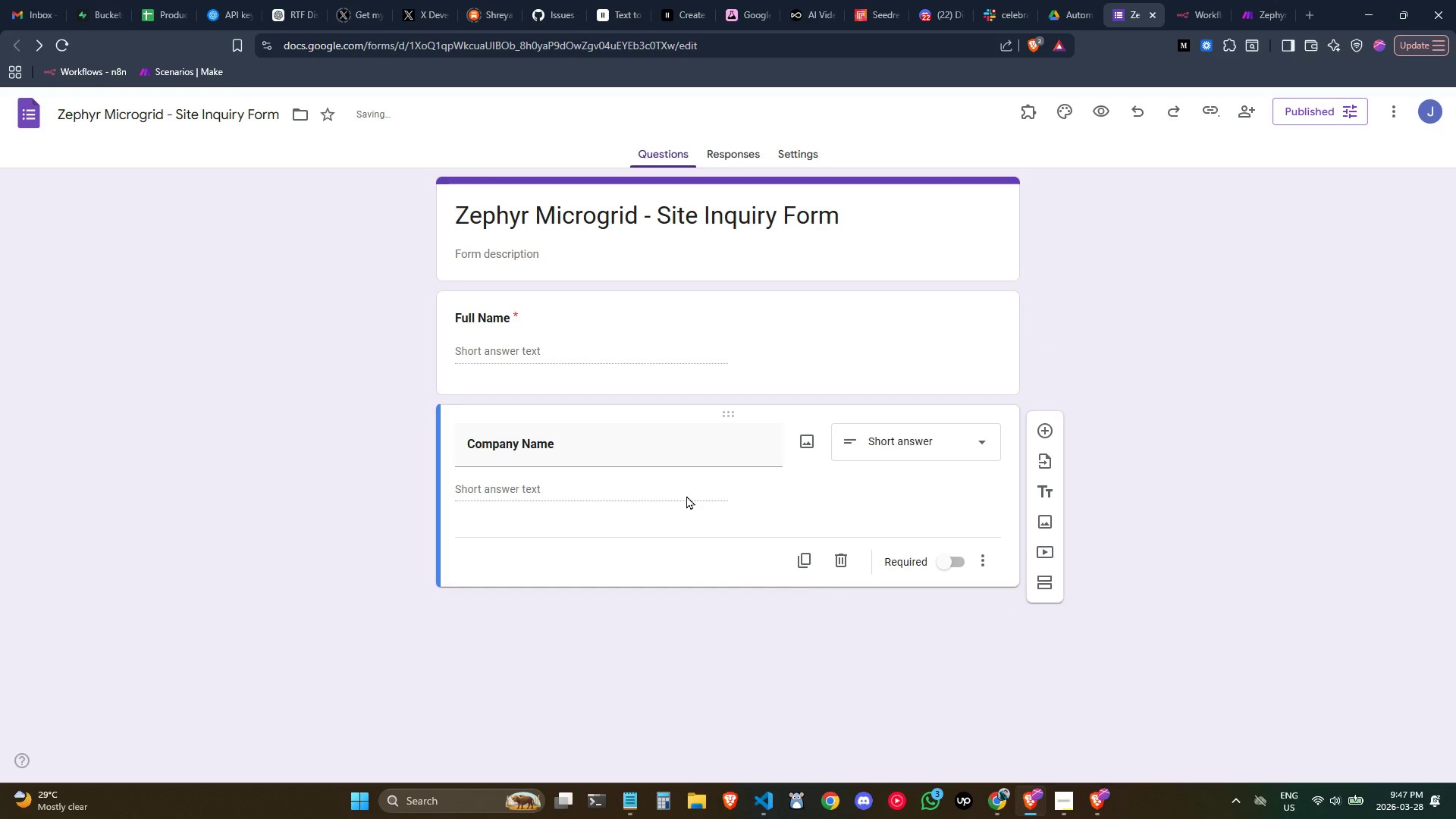 
left_click([953, 563])
 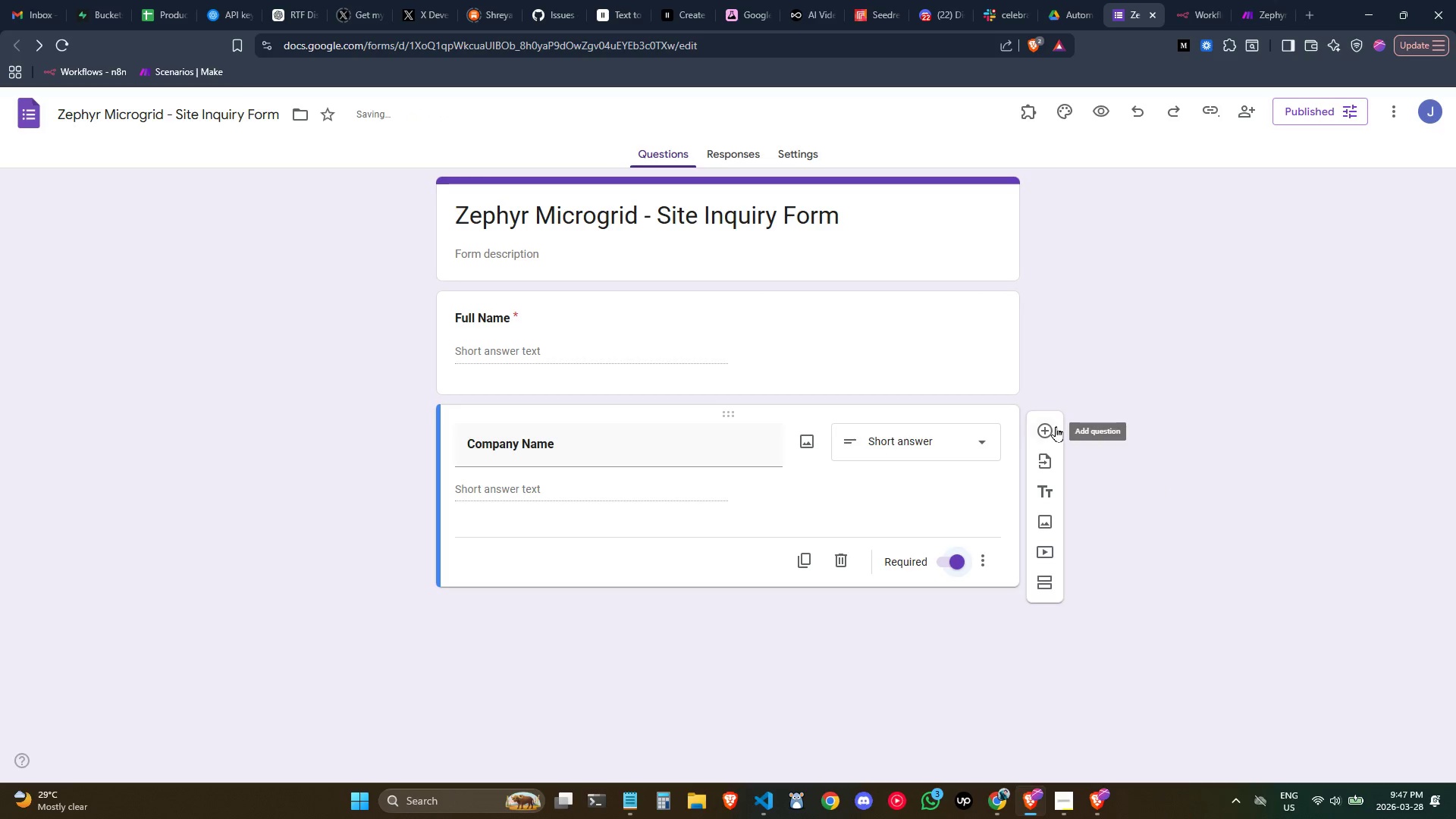 
left_click([1052, 426])
 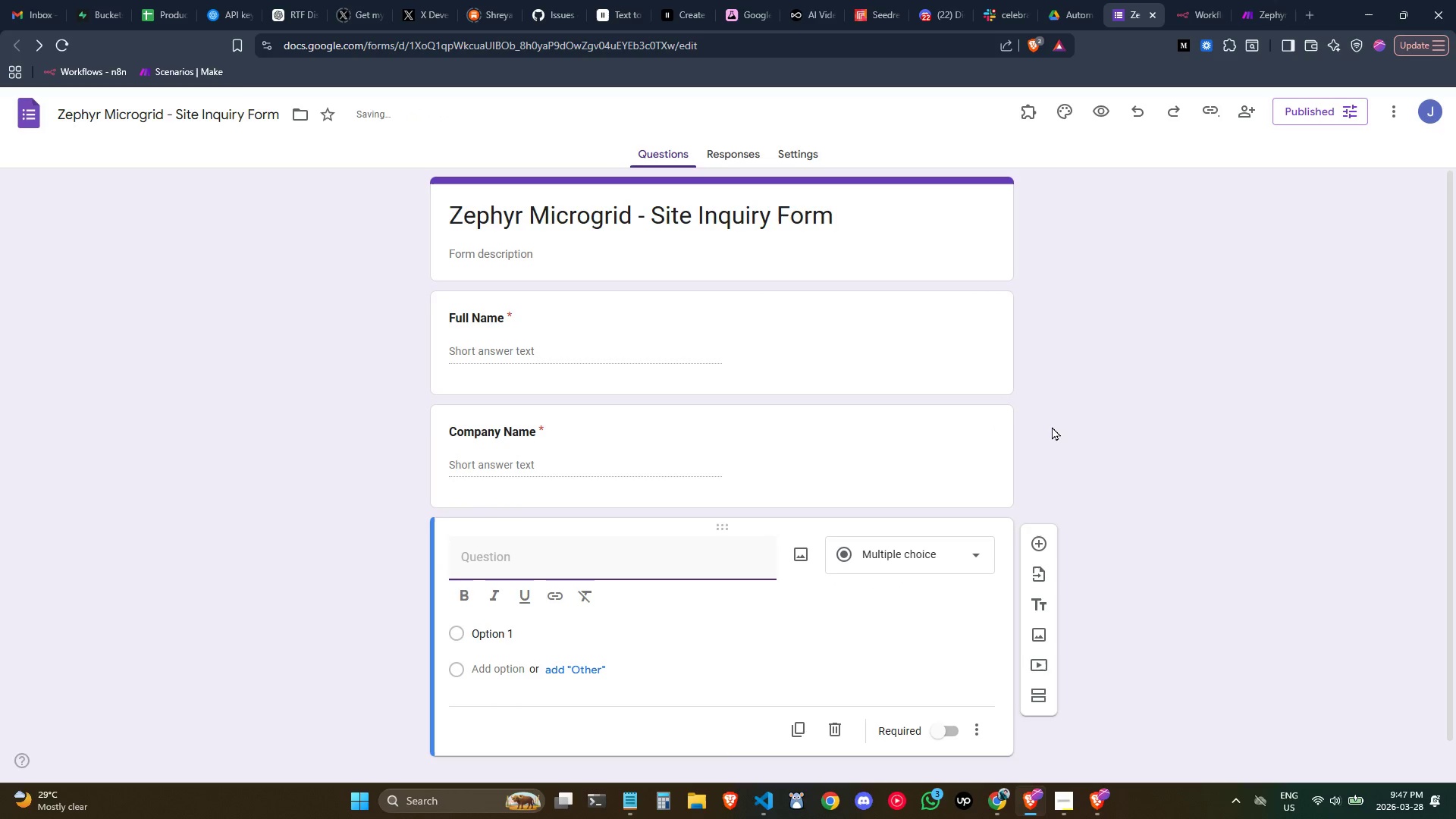 
type(Email Adde)
key(Backspace)
type(ress)
 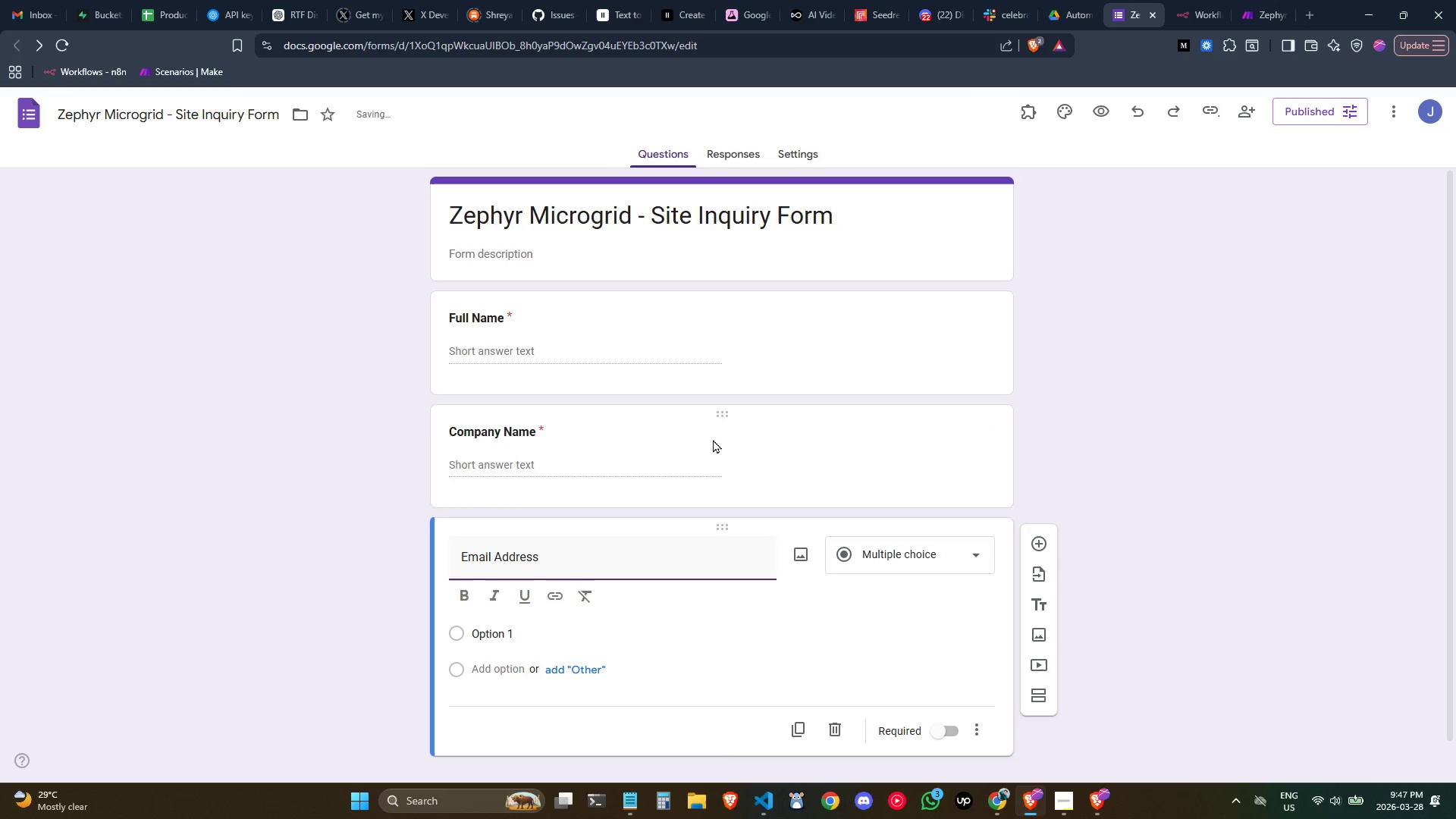 
key(Control+ControlLeft)
 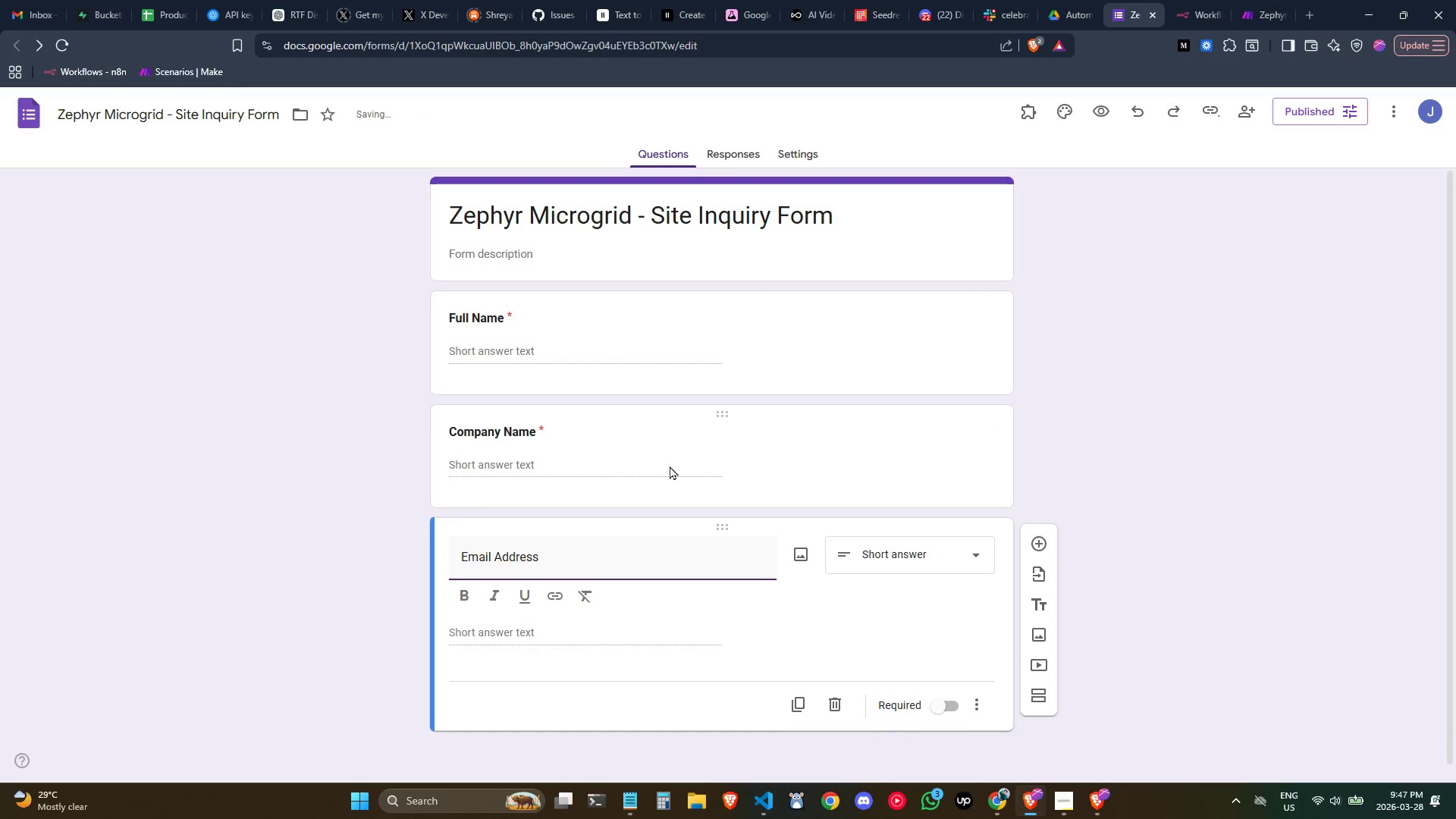 
key(Control+A)
 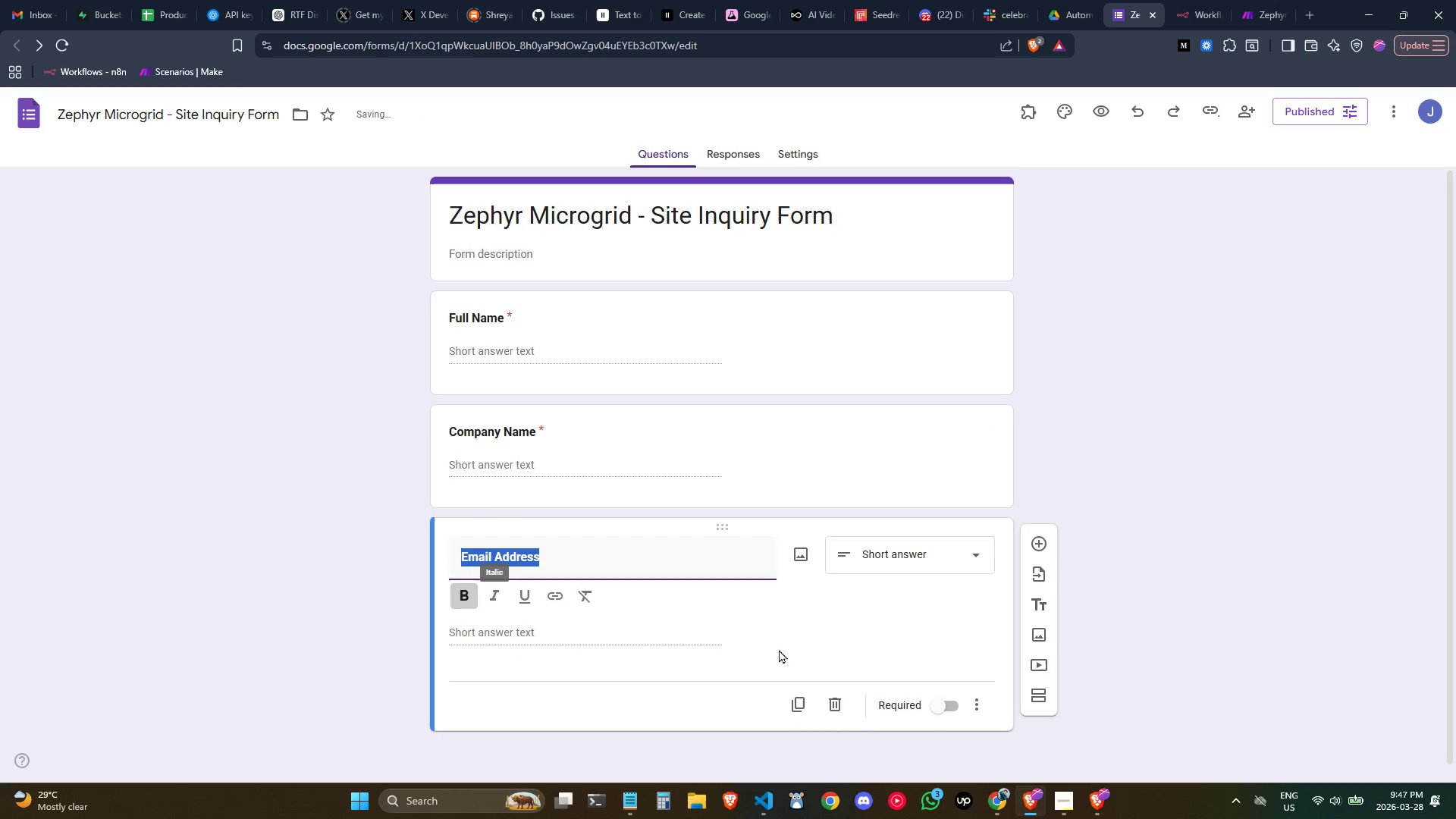 
left_click([873, 639])
 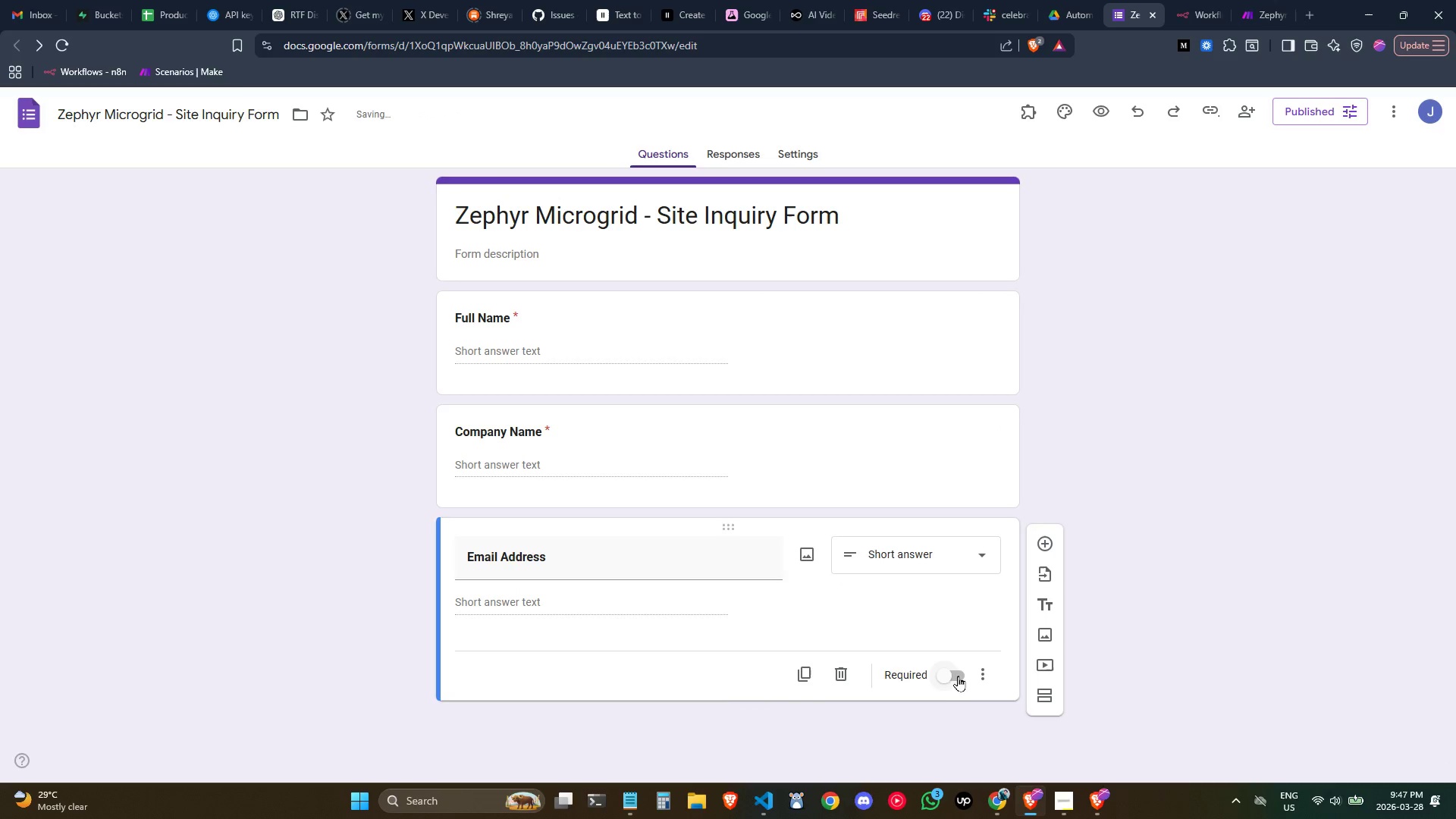 
left_click([956, 677])
 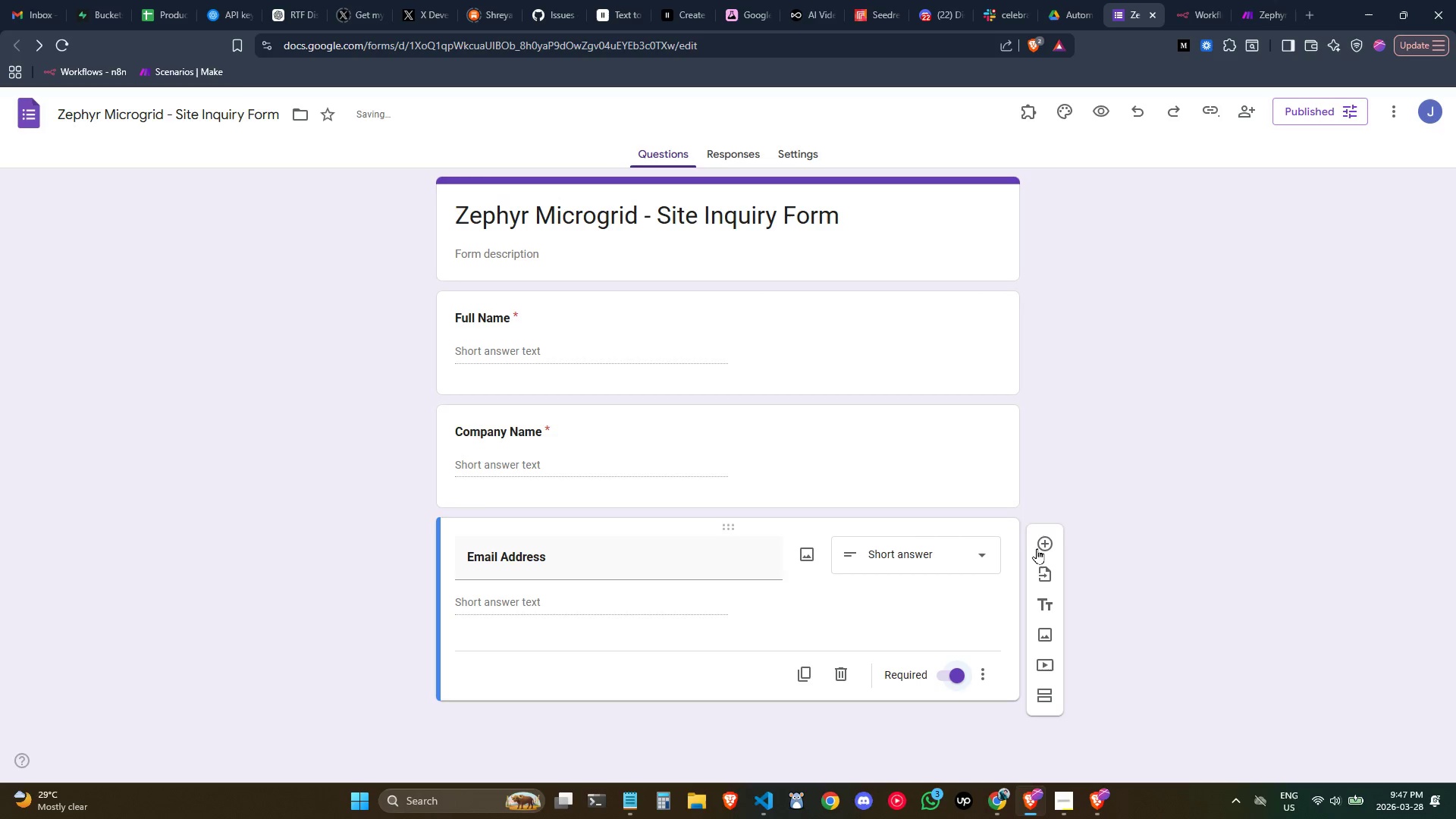 
left_click([1043, 549])
 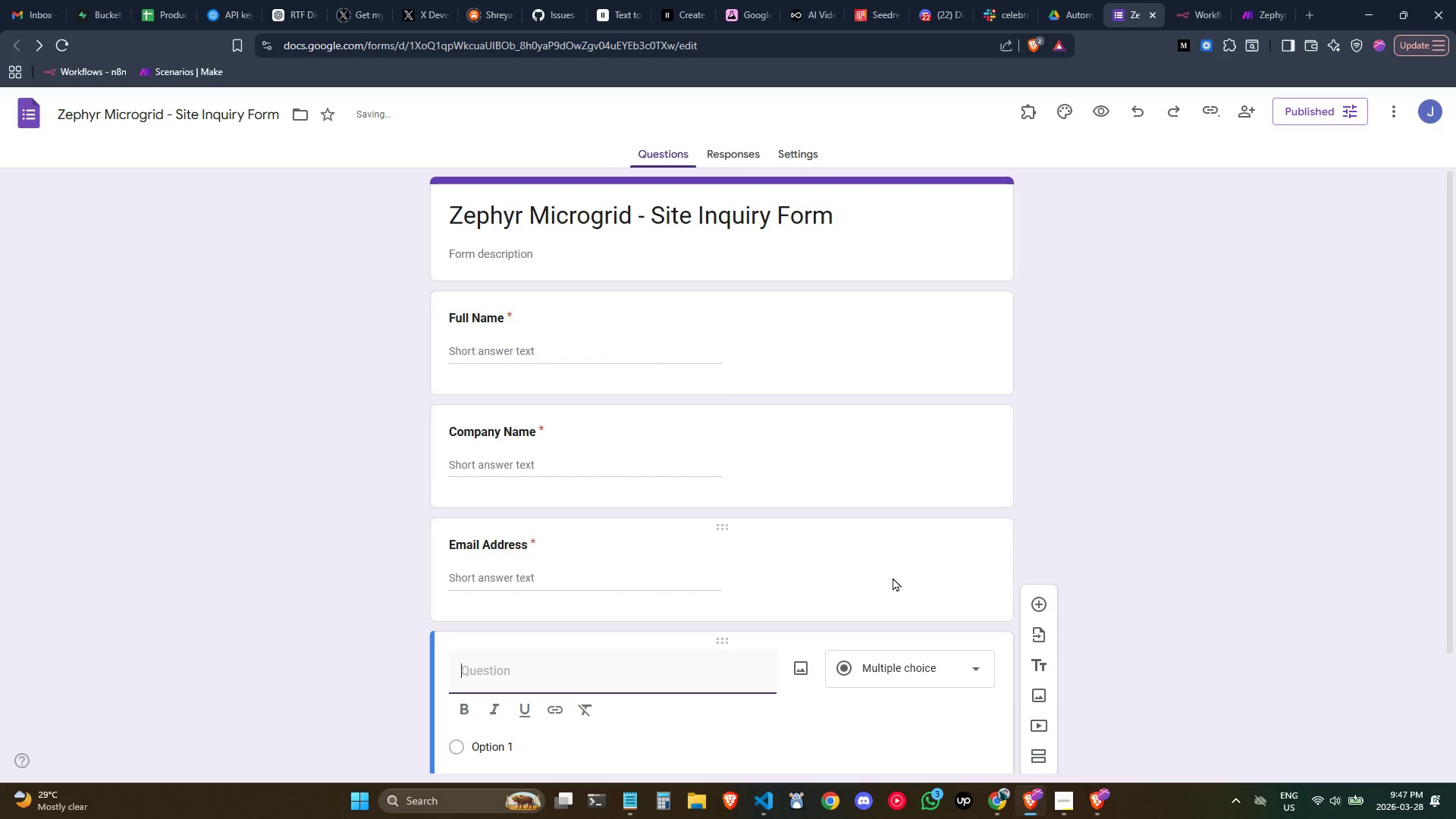 
scroll: coordinate [825, 538], scroll_direction: down, amount: 1.0
 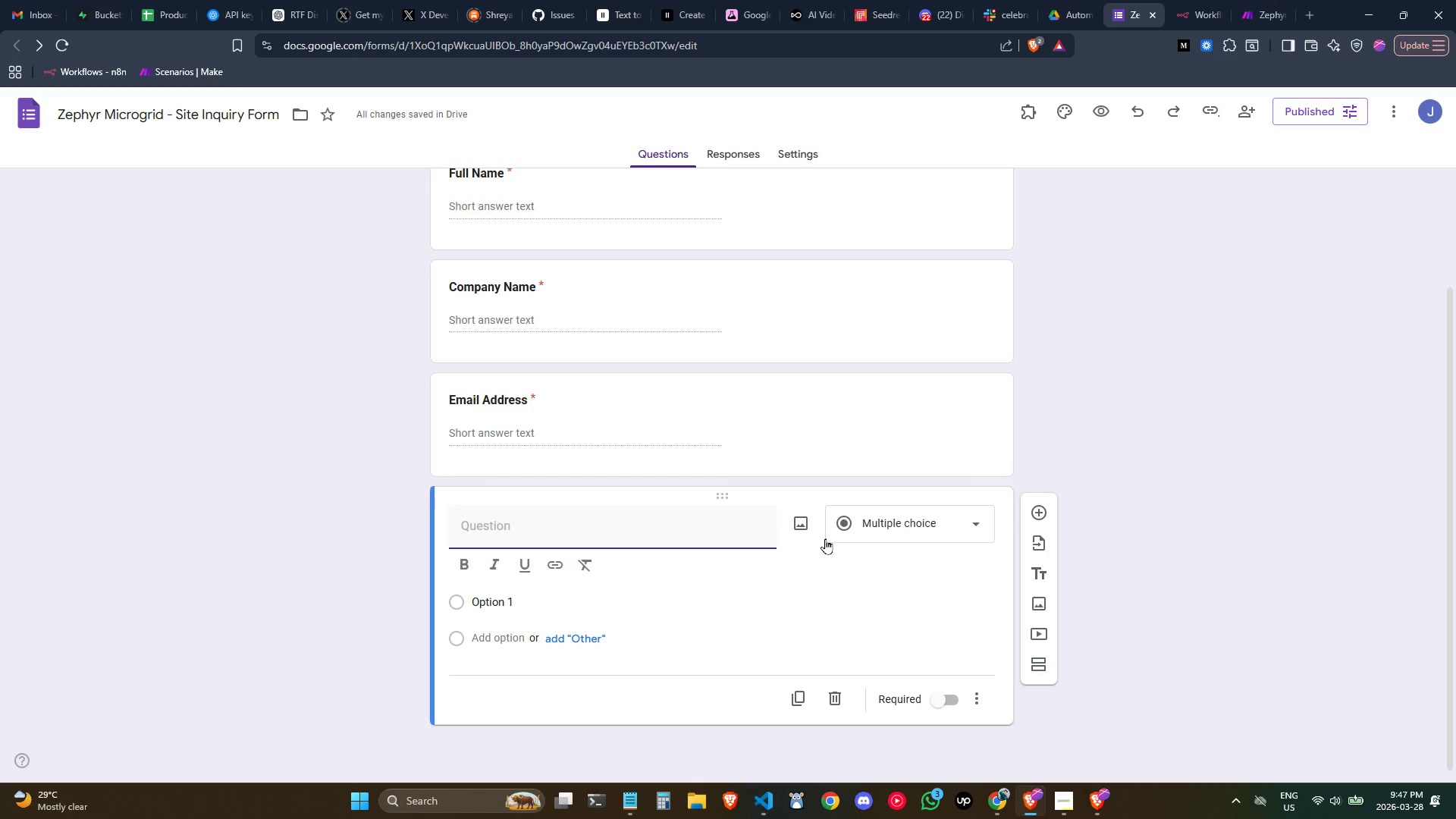 
type(Phone NUmb)
key(Backspace)
key(Backspace)
key(Backspace)
type(umber)
 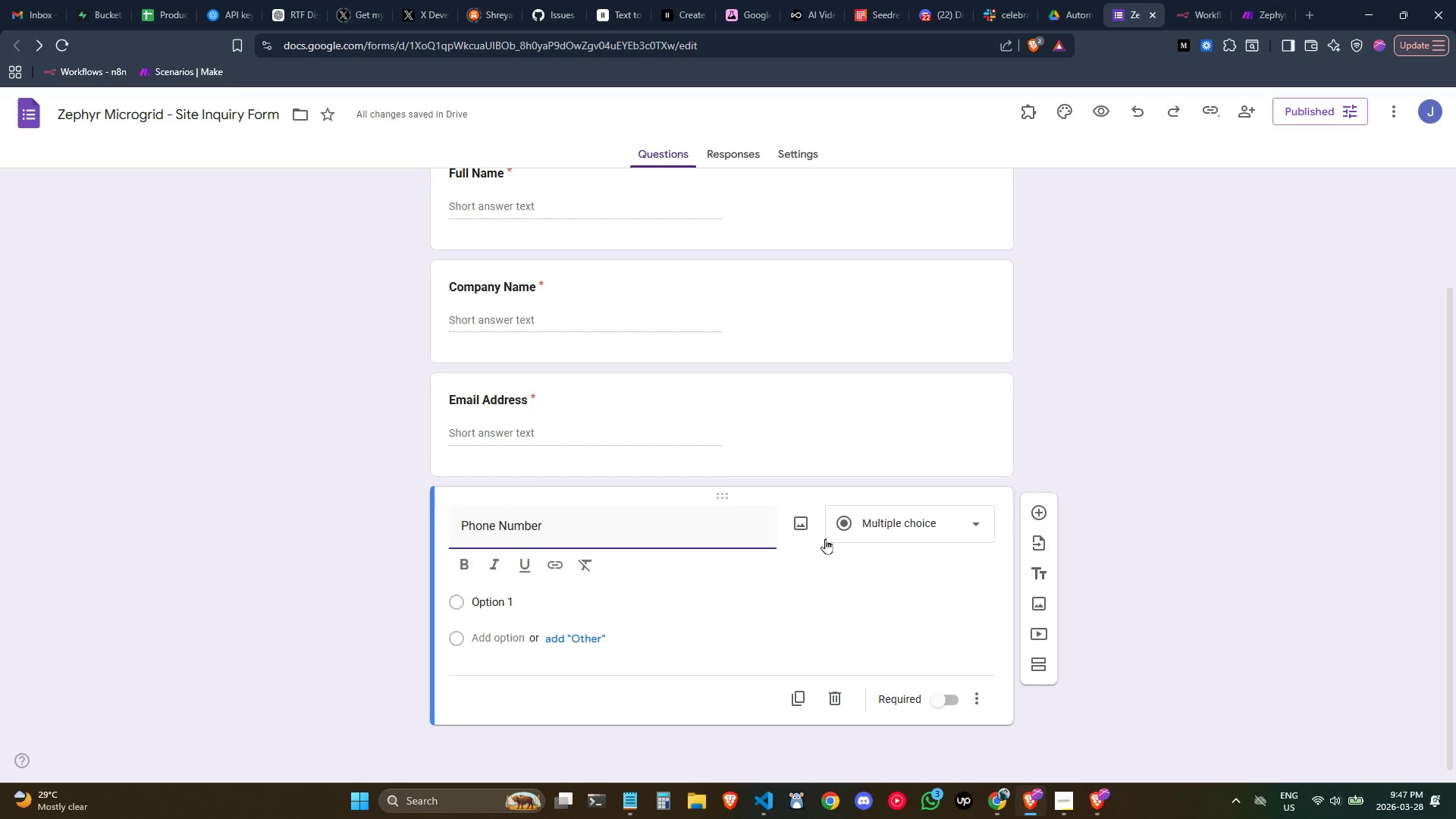 
left_click_drag(start_coordinate=[563, 544], to_coordinate=[293, 541])
 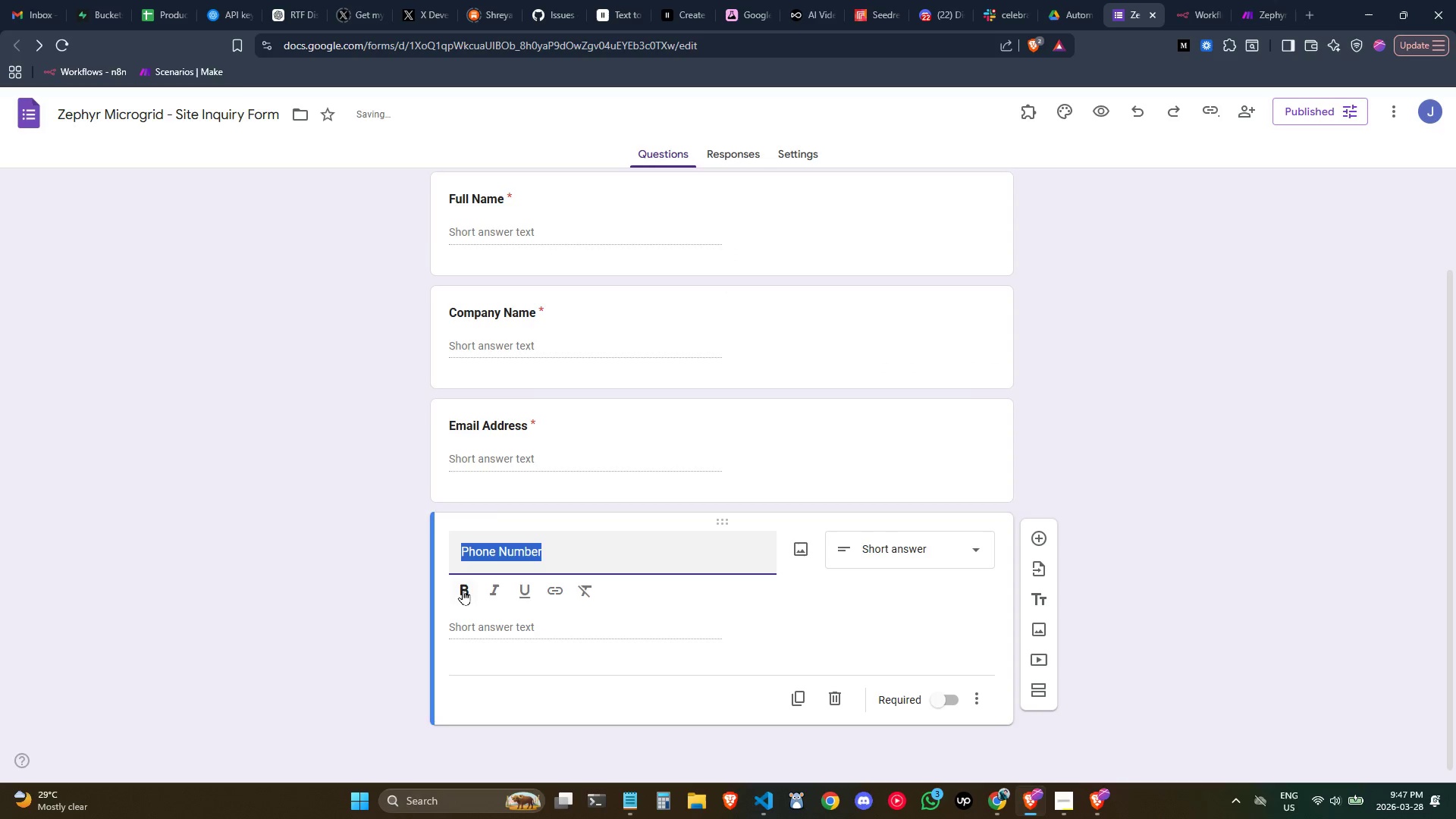 
left_click([463, 589])
 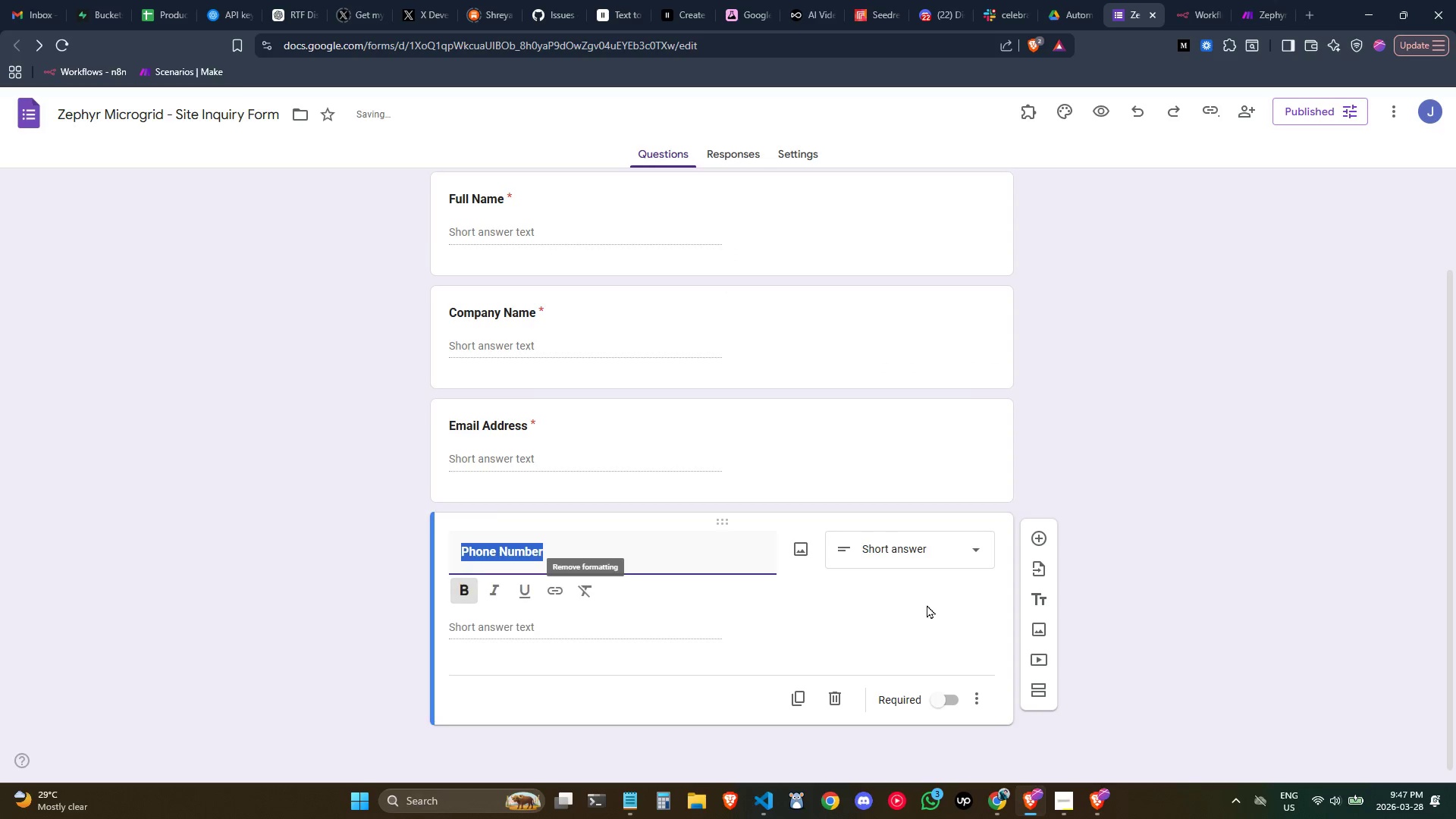 
left_click([927, 604])
 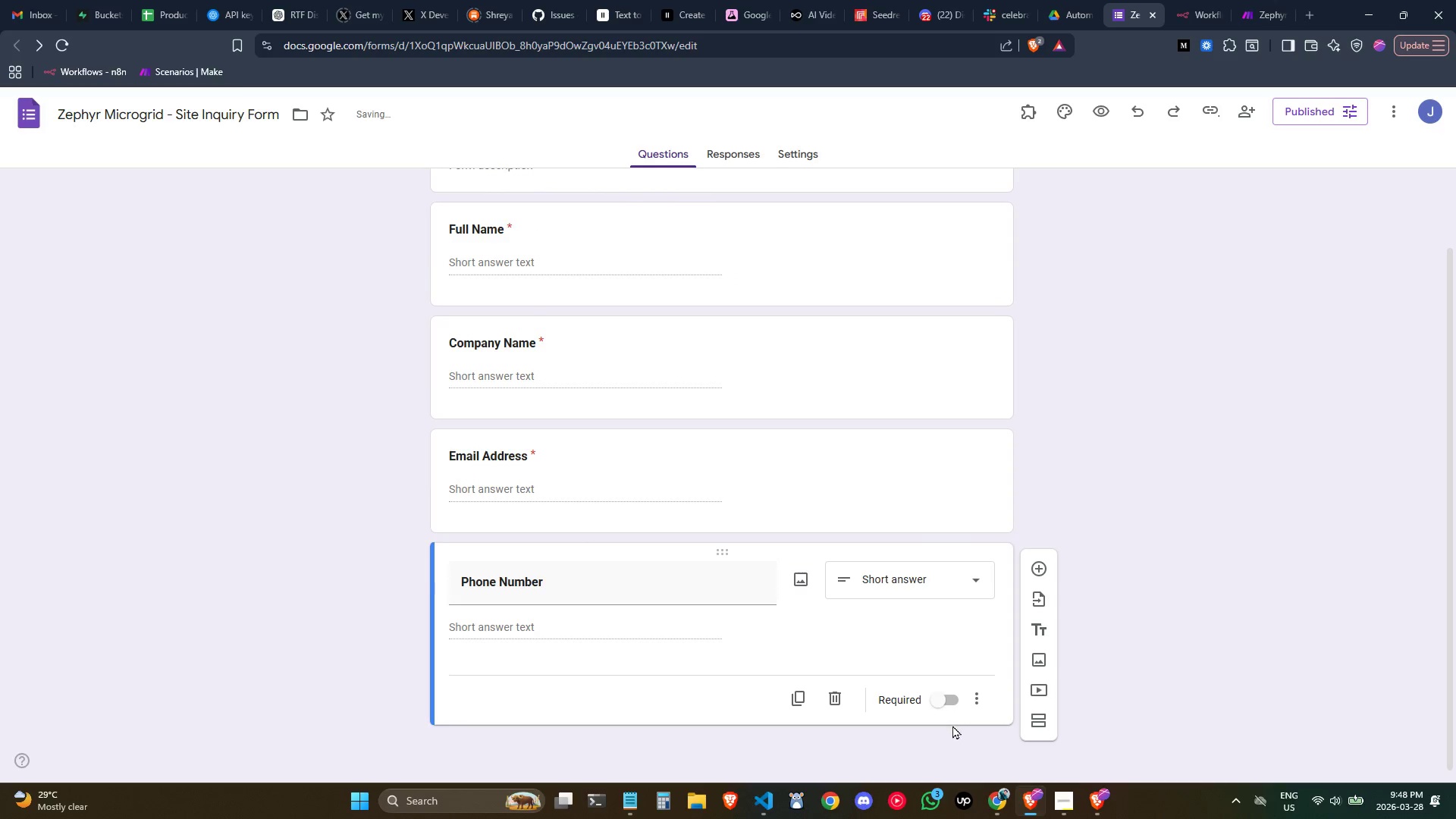 
left_click([946, 705])
 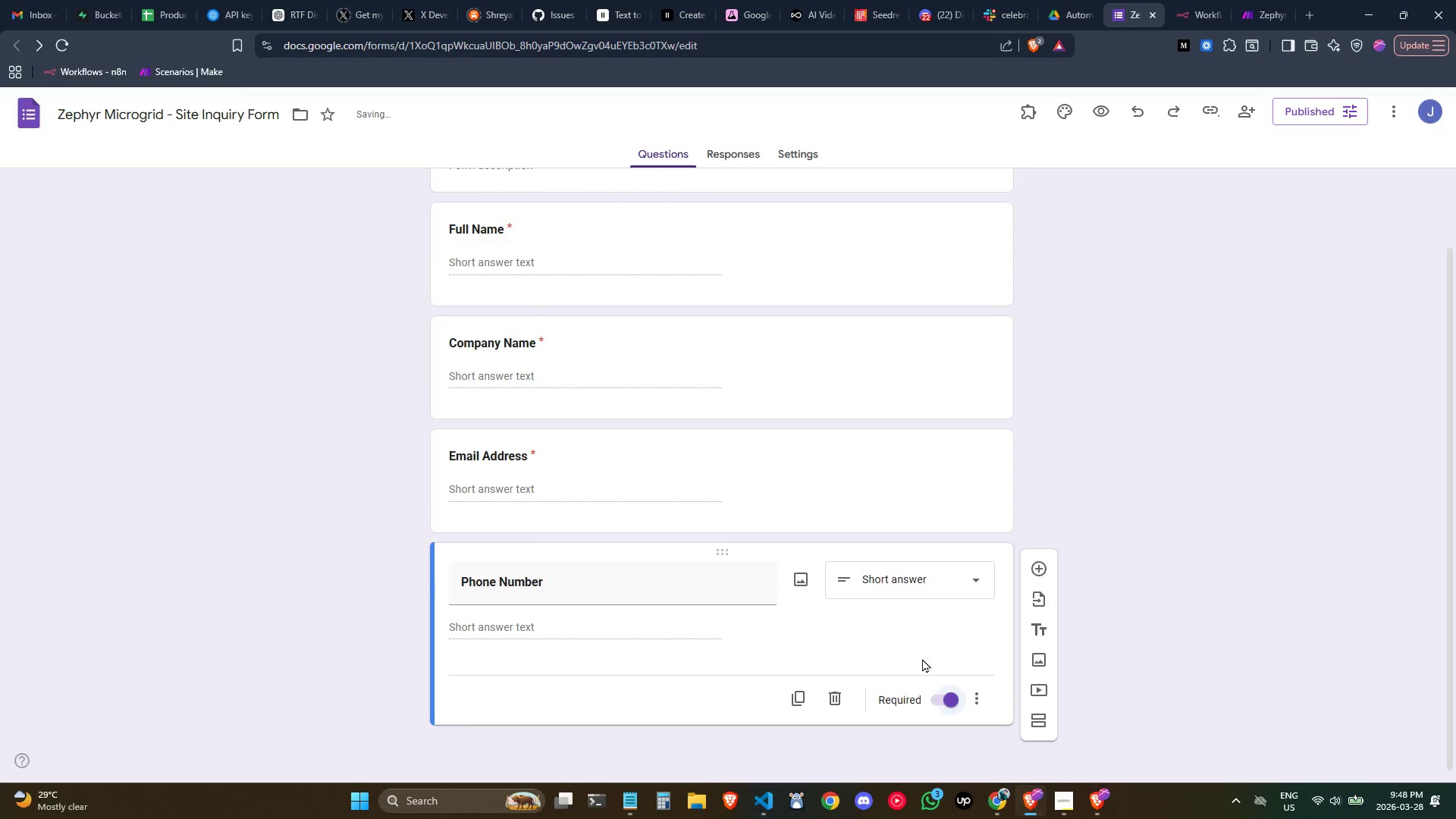 
scroll: coordinate [918, 650], scroll_direction: down, amount: 1.0
 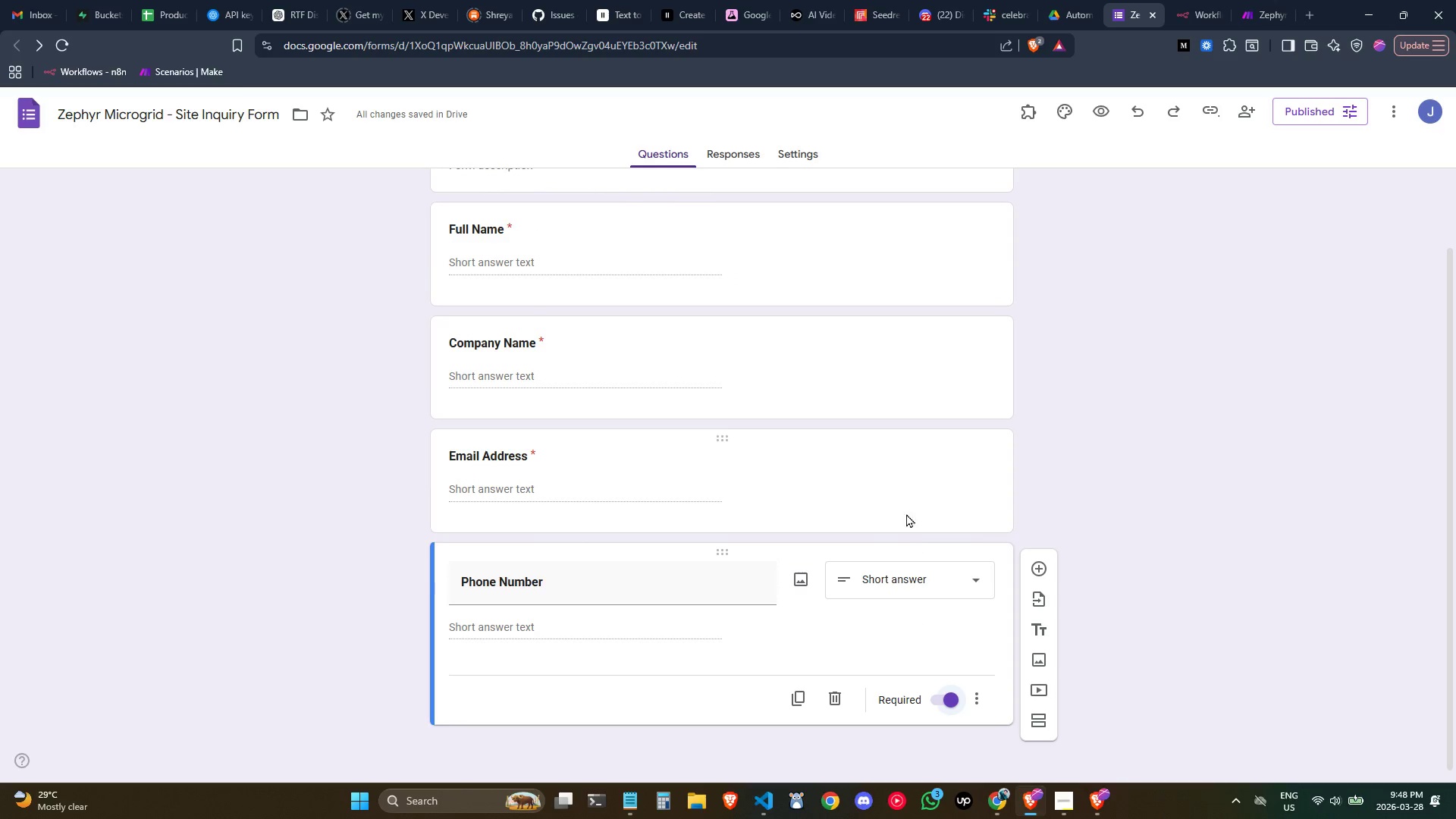 
left_click([1043, 569])
 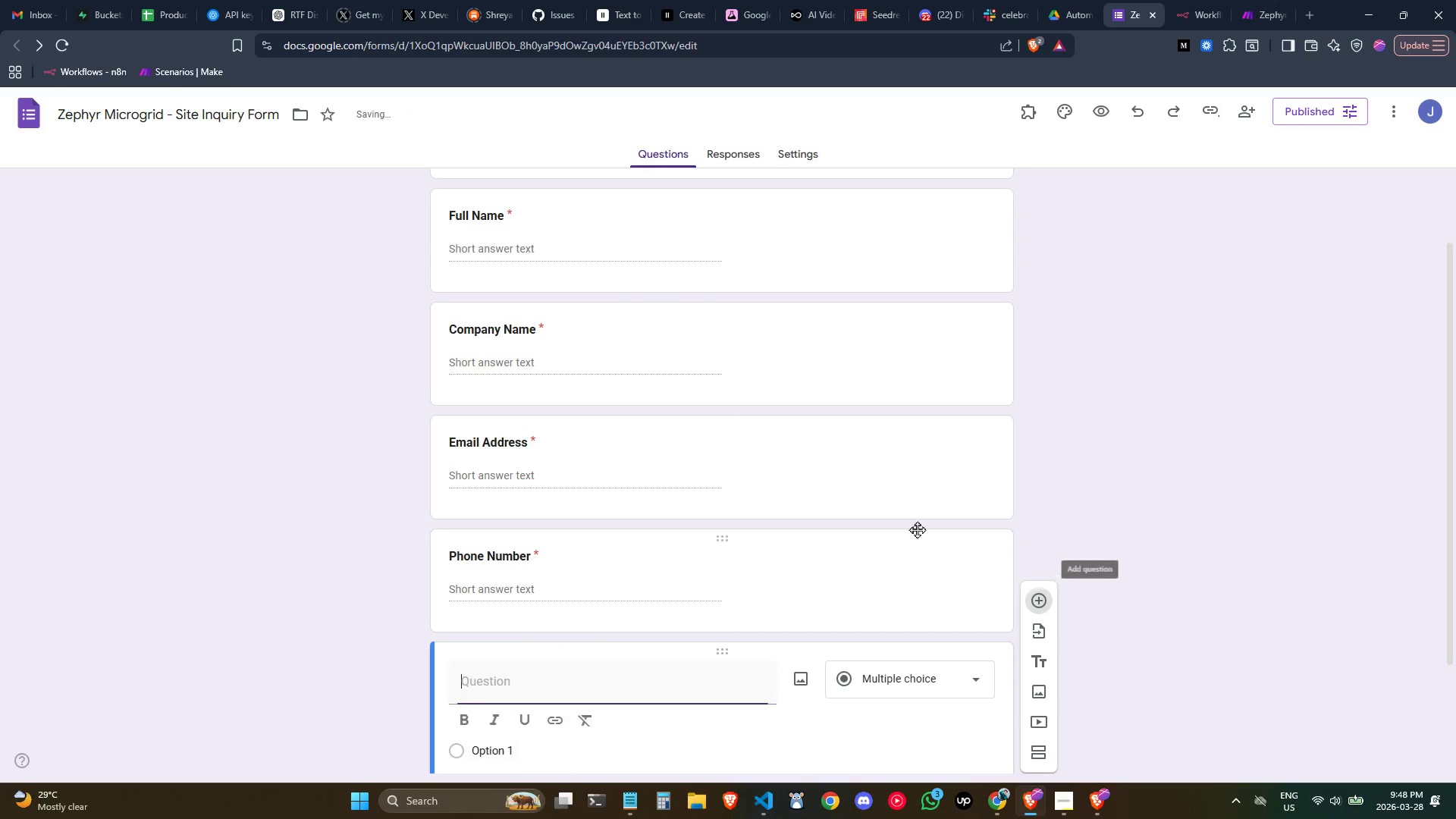 
scroll: coordinate [802, 487], scroll_direction: down, amount: 1.0
 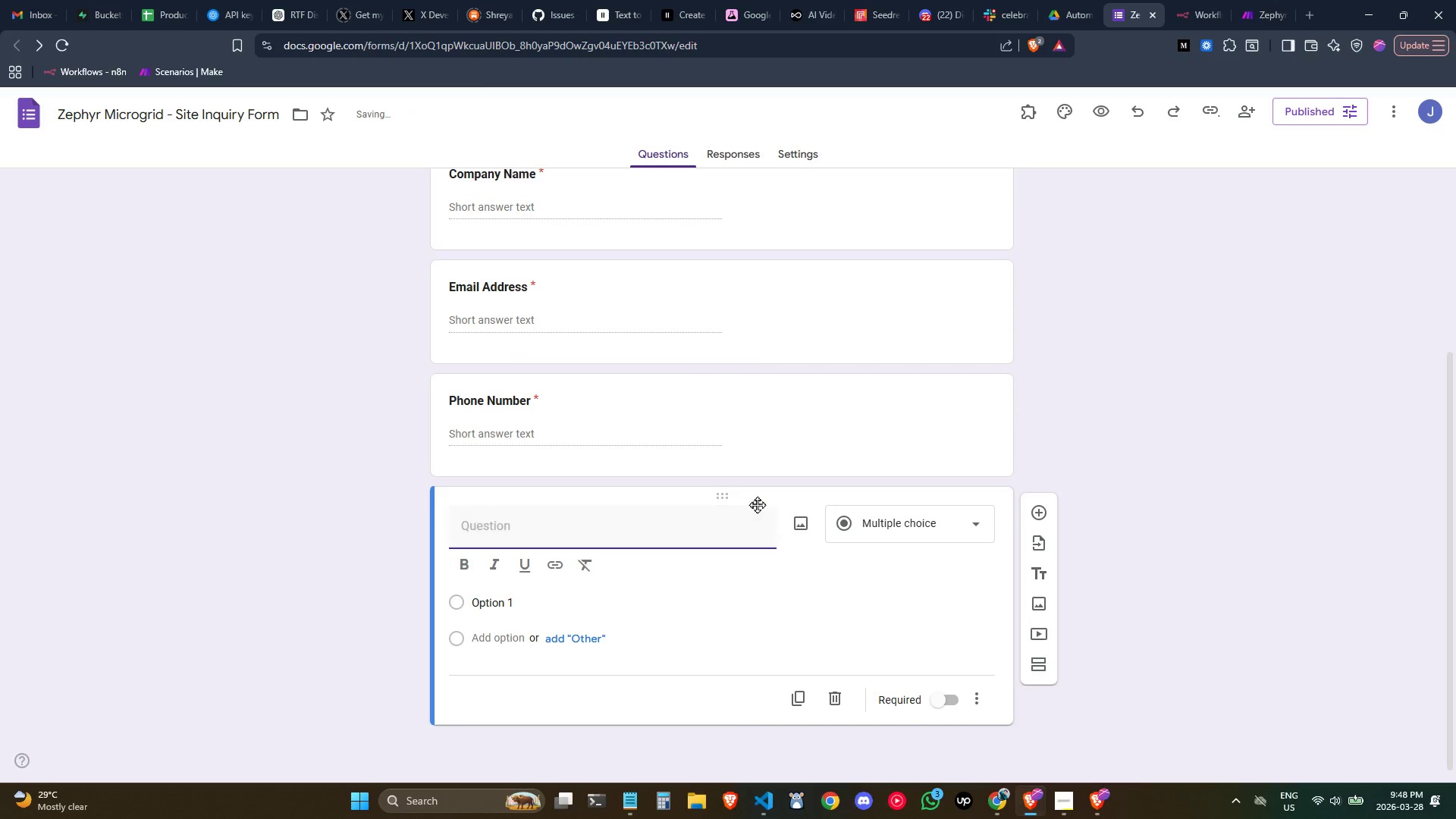 
type(Project Description)
 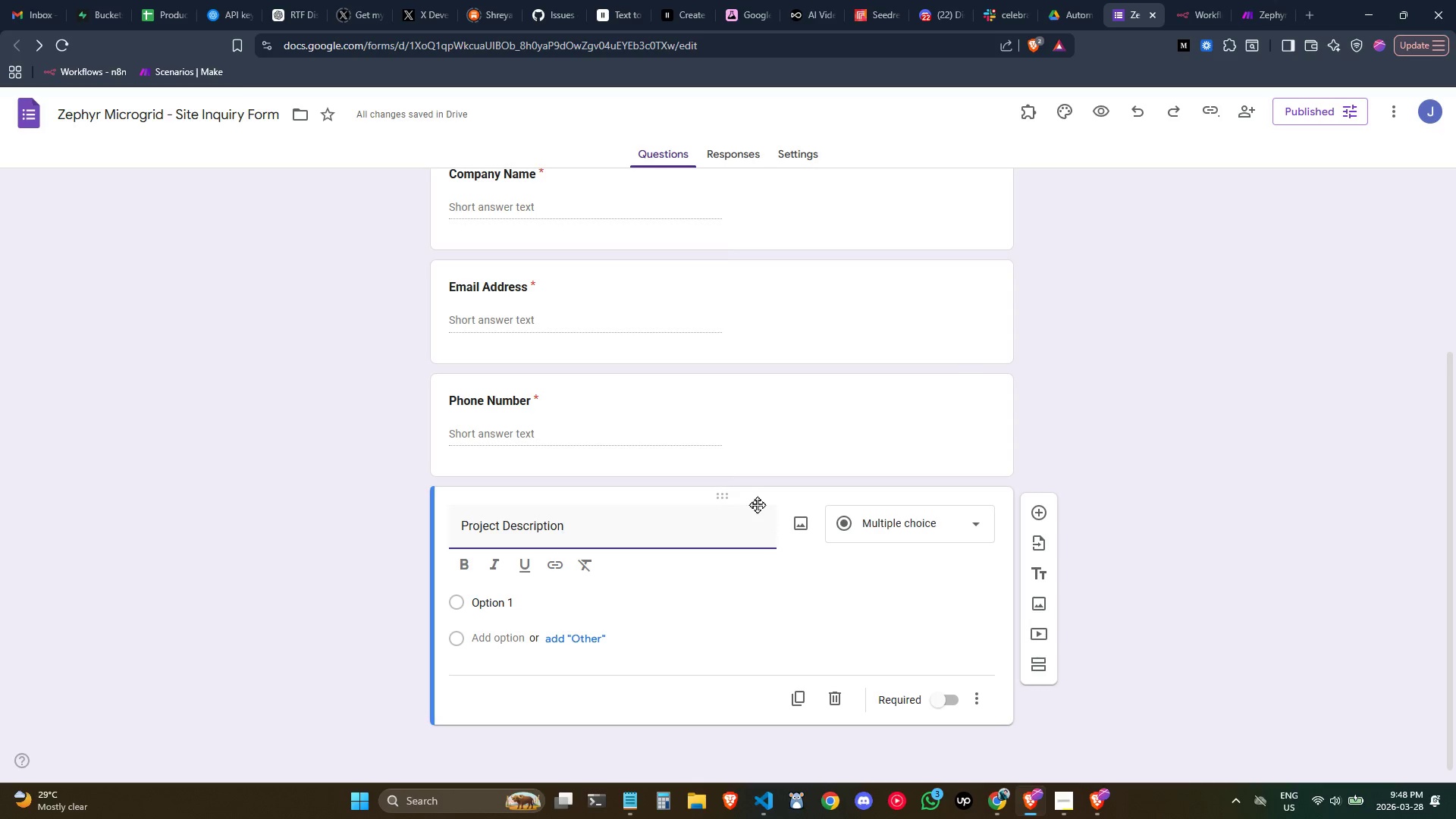 
key(Control+ControlLeft)
 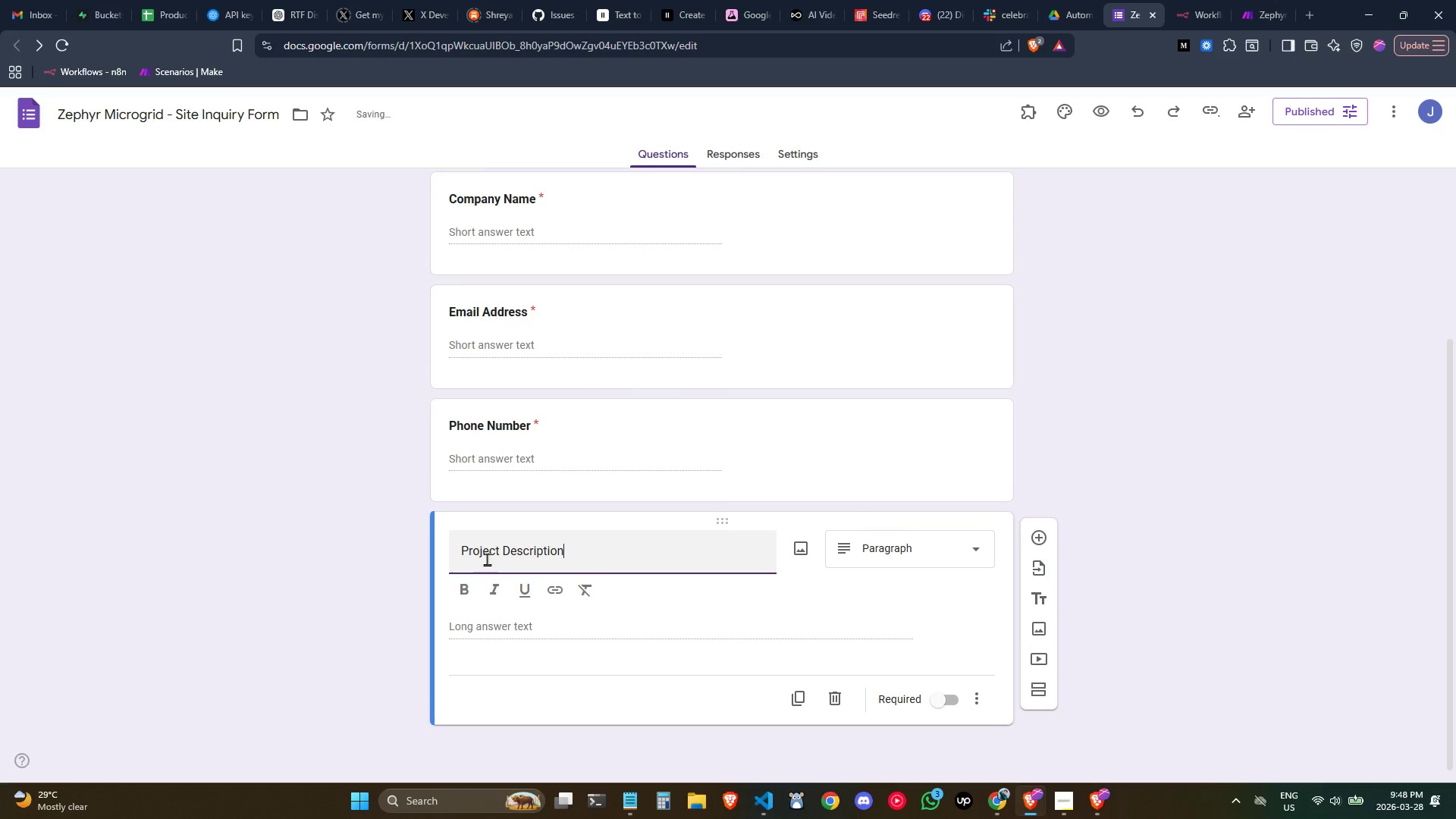 
key(Control+ControlLeft)
 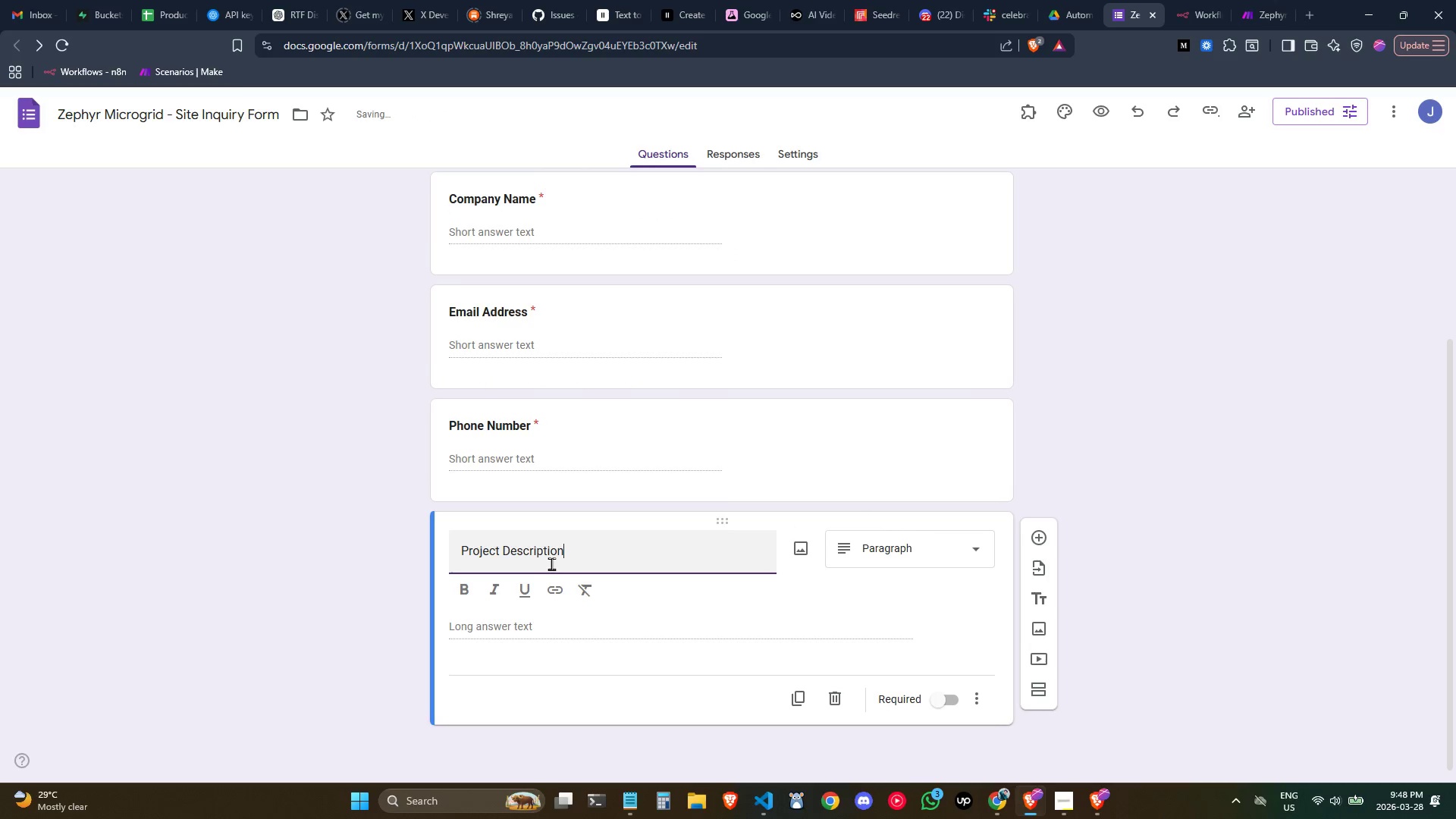 
key(Control+A)
 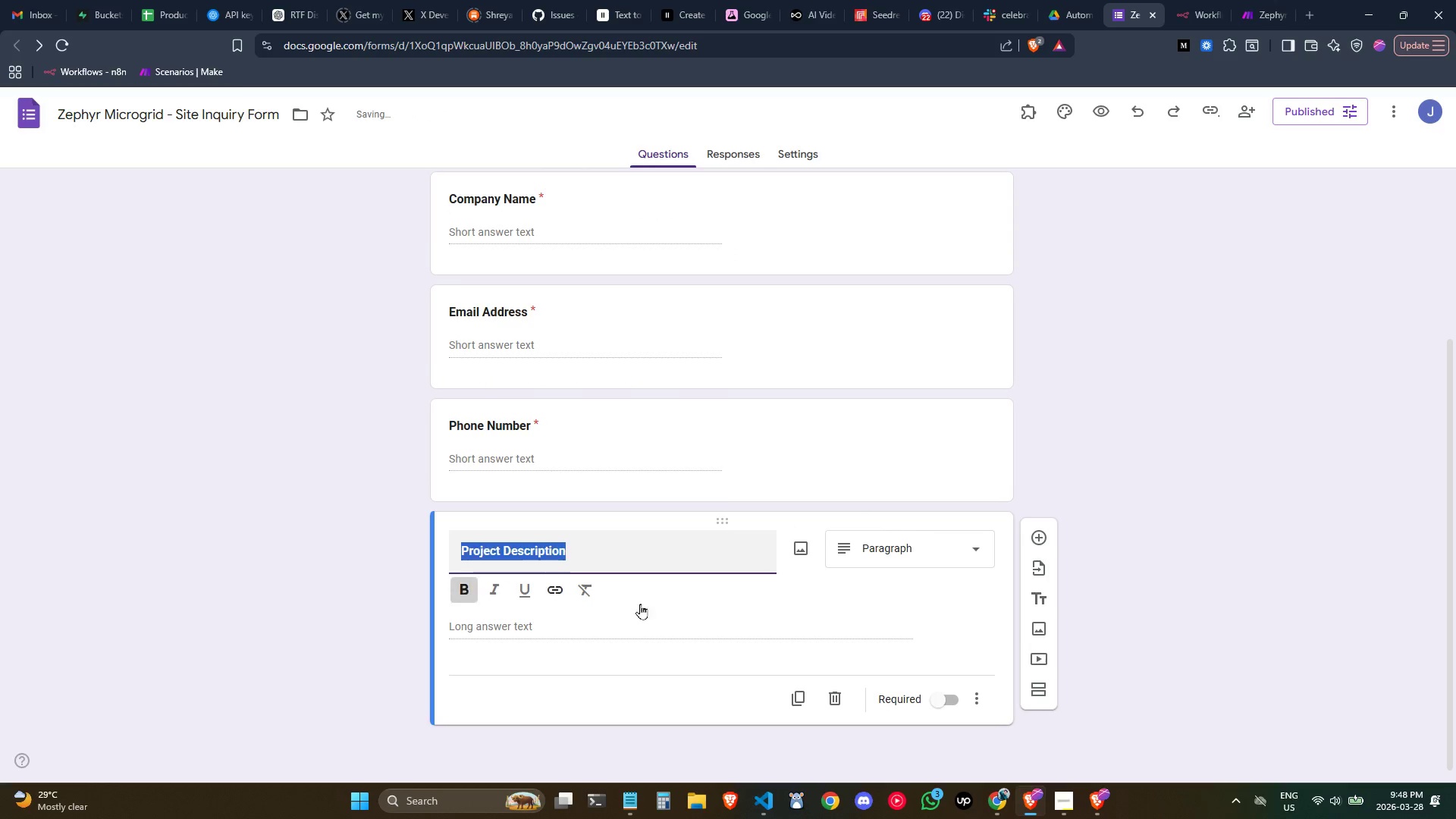 
double_click([752, 616])
 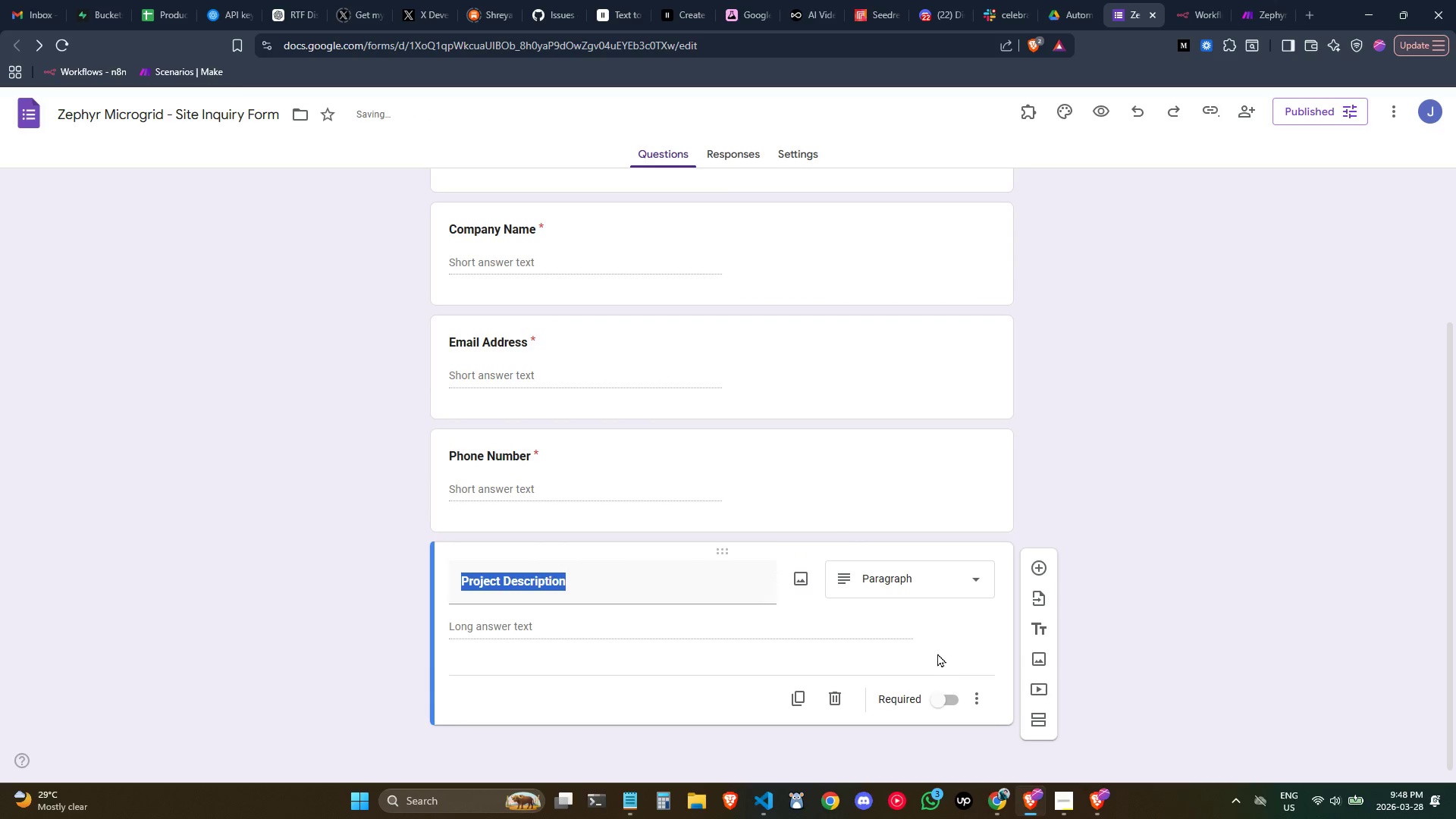 
scroll: coordinate [937, 648], scroll_direction: down, amount: 1.0
 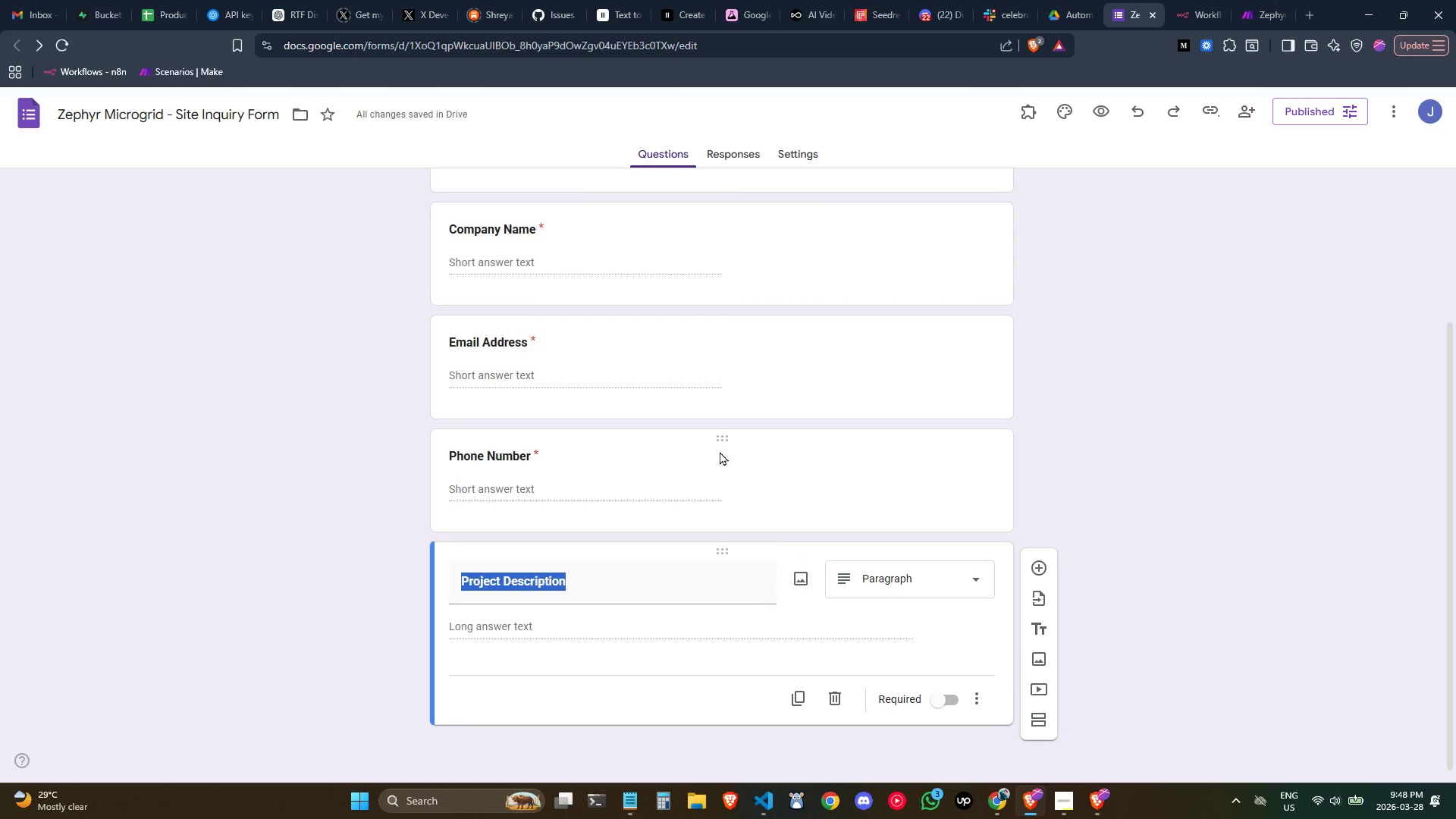 
scroll: coordinate [695, 384], scroll_direction: up, amount: 1.0
 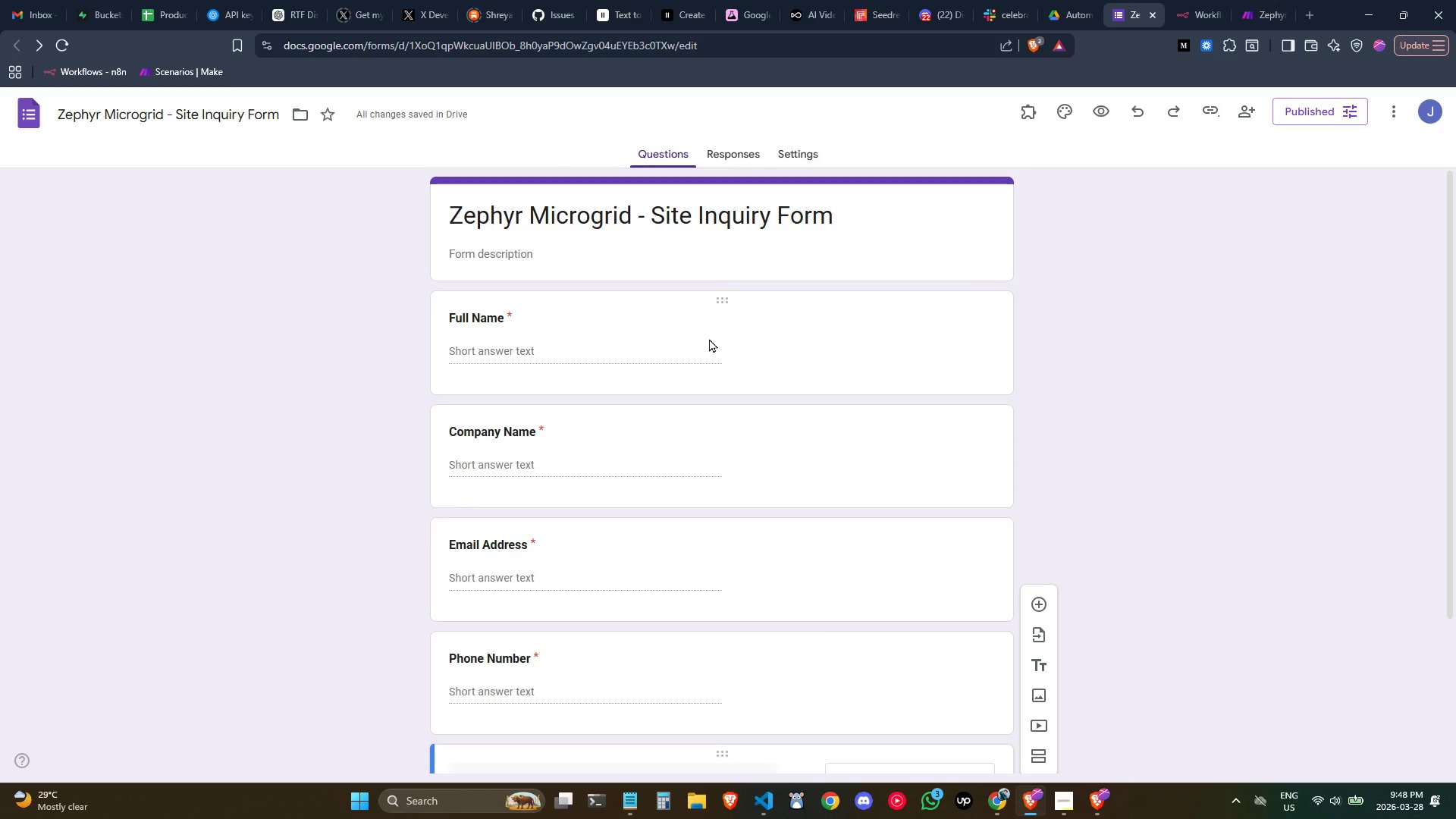 
left_click([709, 338])
 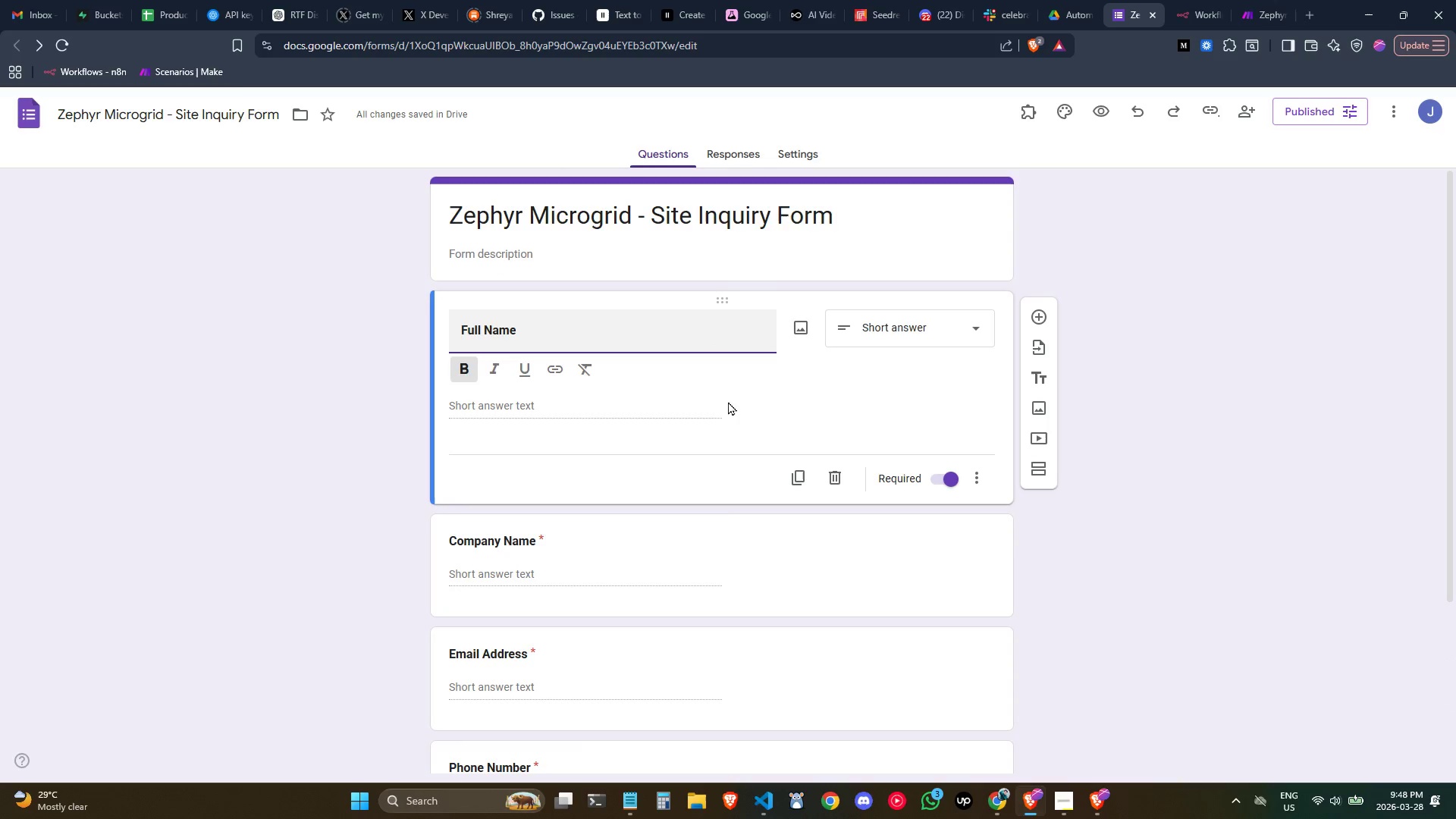 
scroll: coordinate [819, 585], scroll_direction: down, amount: 1.0
 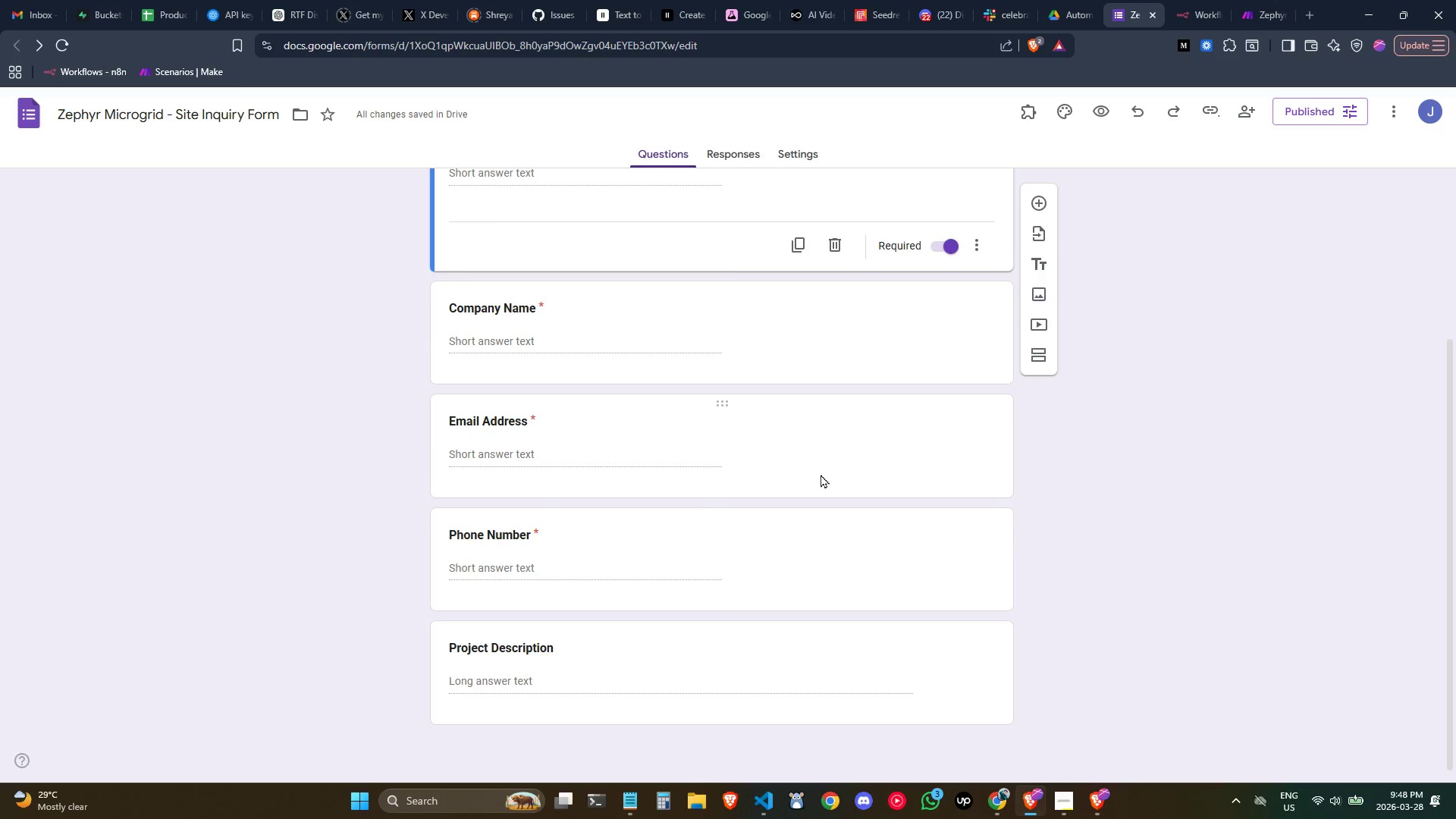 
left_click([821, 461])
 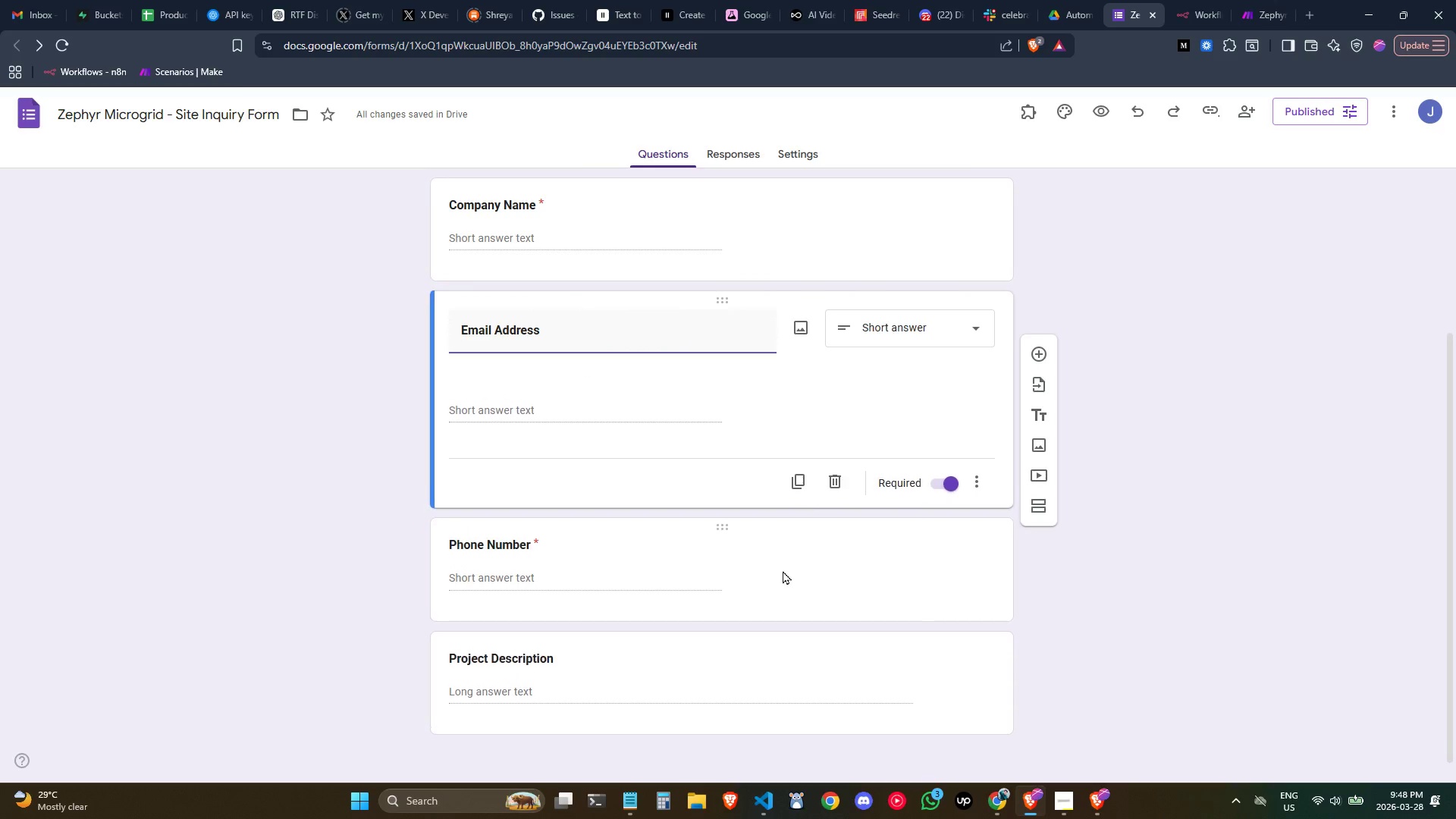 
scroll: coordinate [792, 604], scroll_direction: down, amount: 1.0
 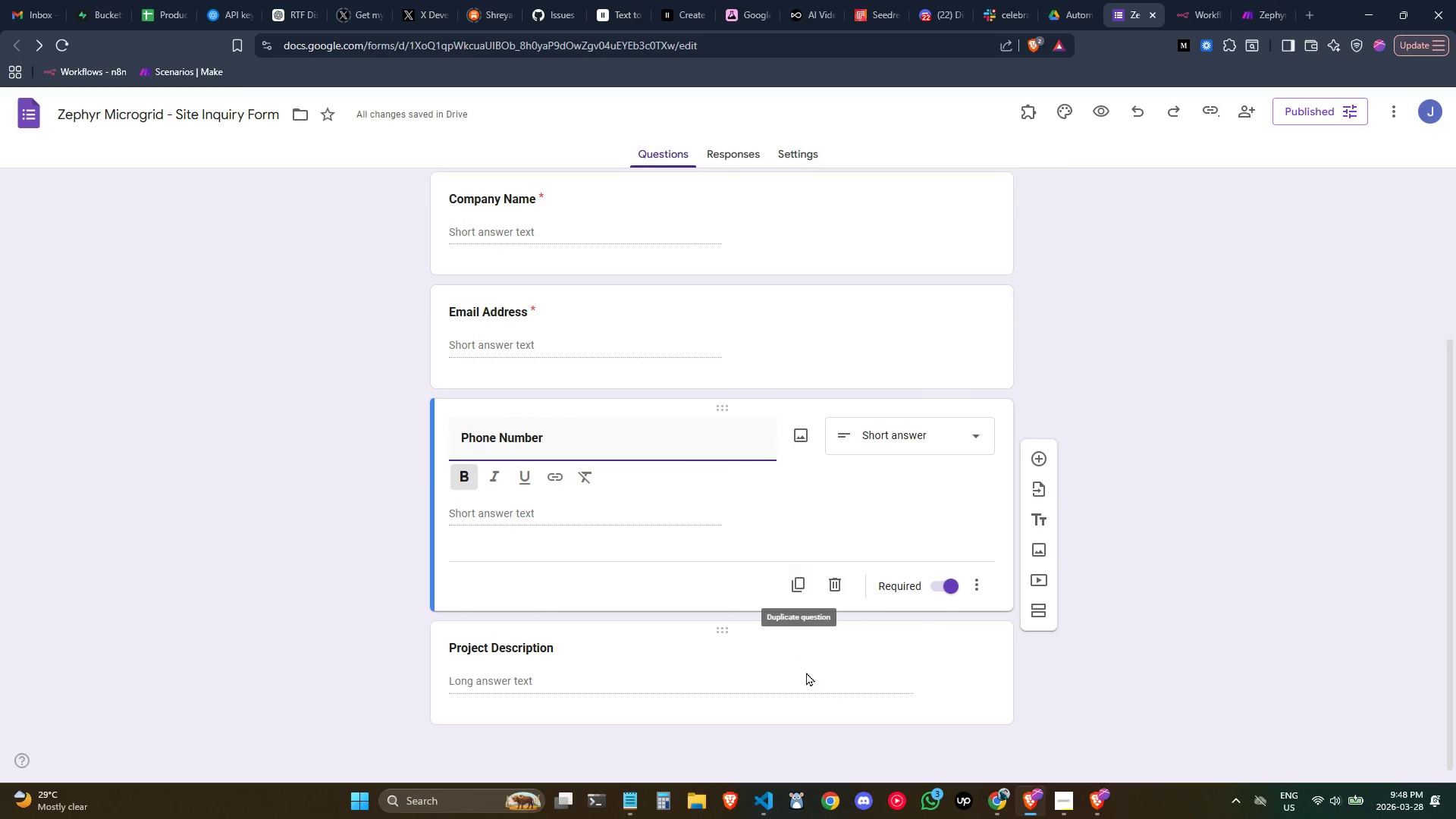 
left_click([811, 676])
 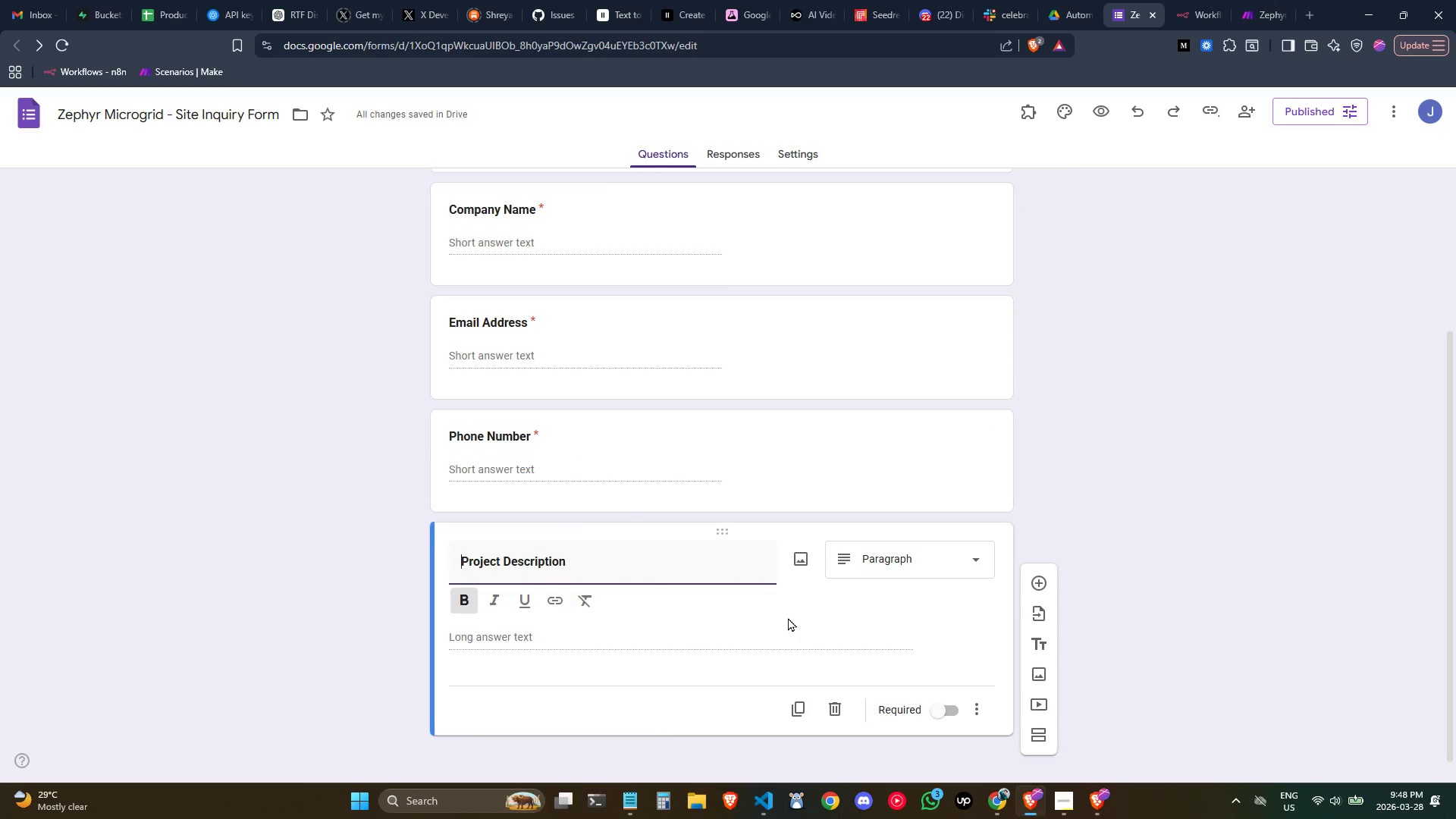 
scroll: coordinate [783, 610], scroll_direction: down, amount: 1.0
 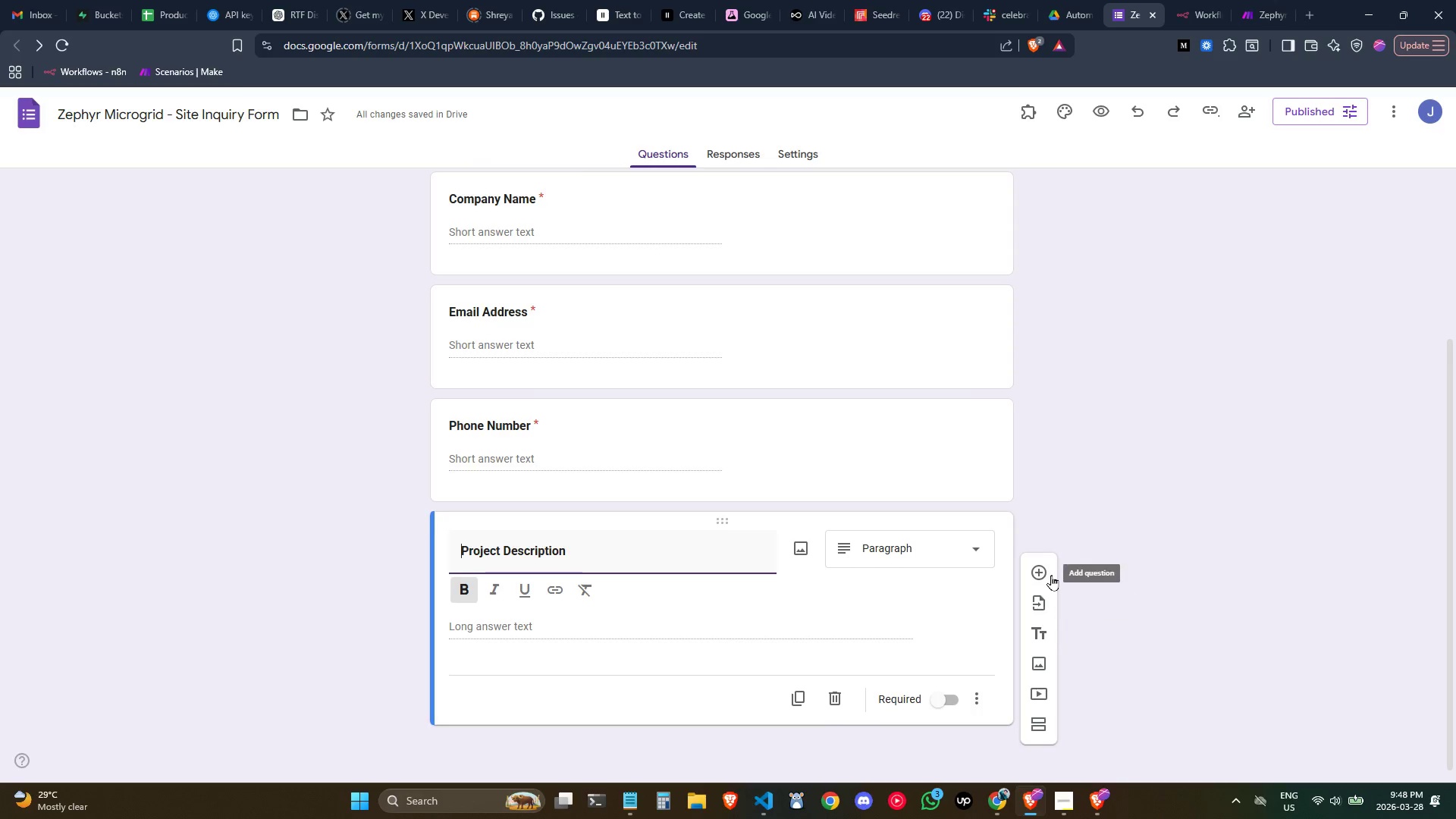 
left_click([1047, 574])
 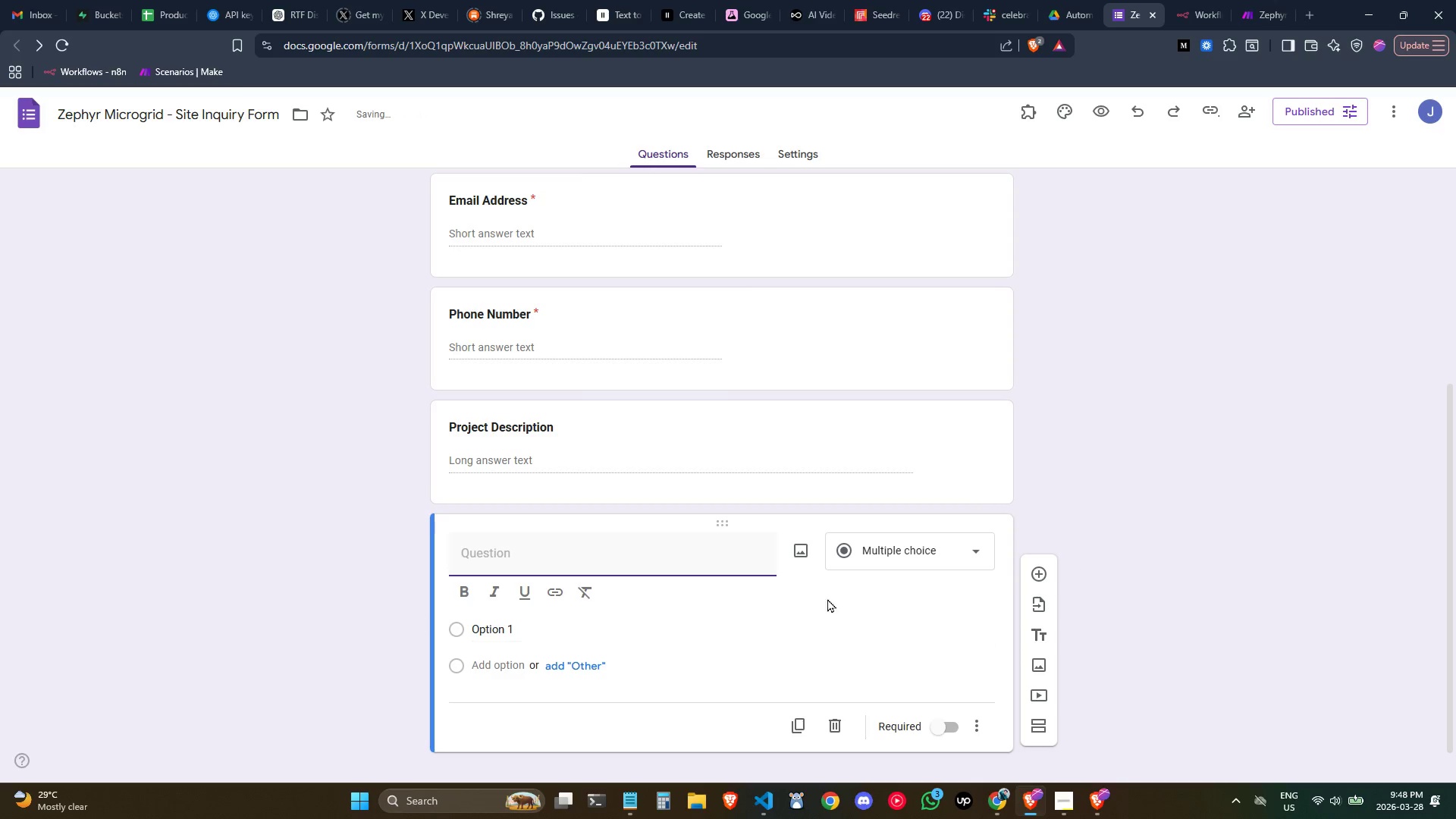 
type(Requee)
key(Backspace)
type(sted Start Date)
 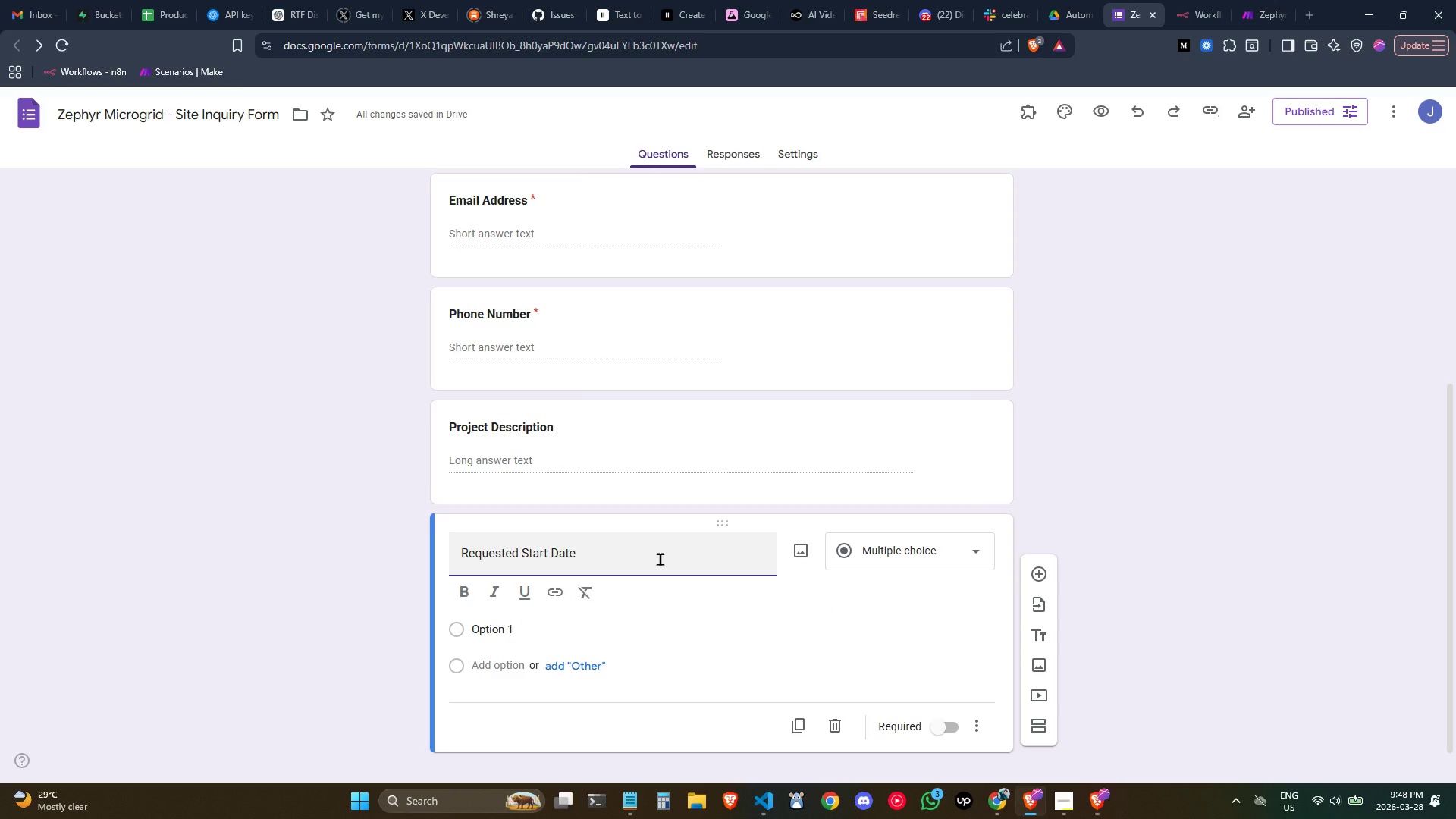 
key(Control+ControlLeft)
 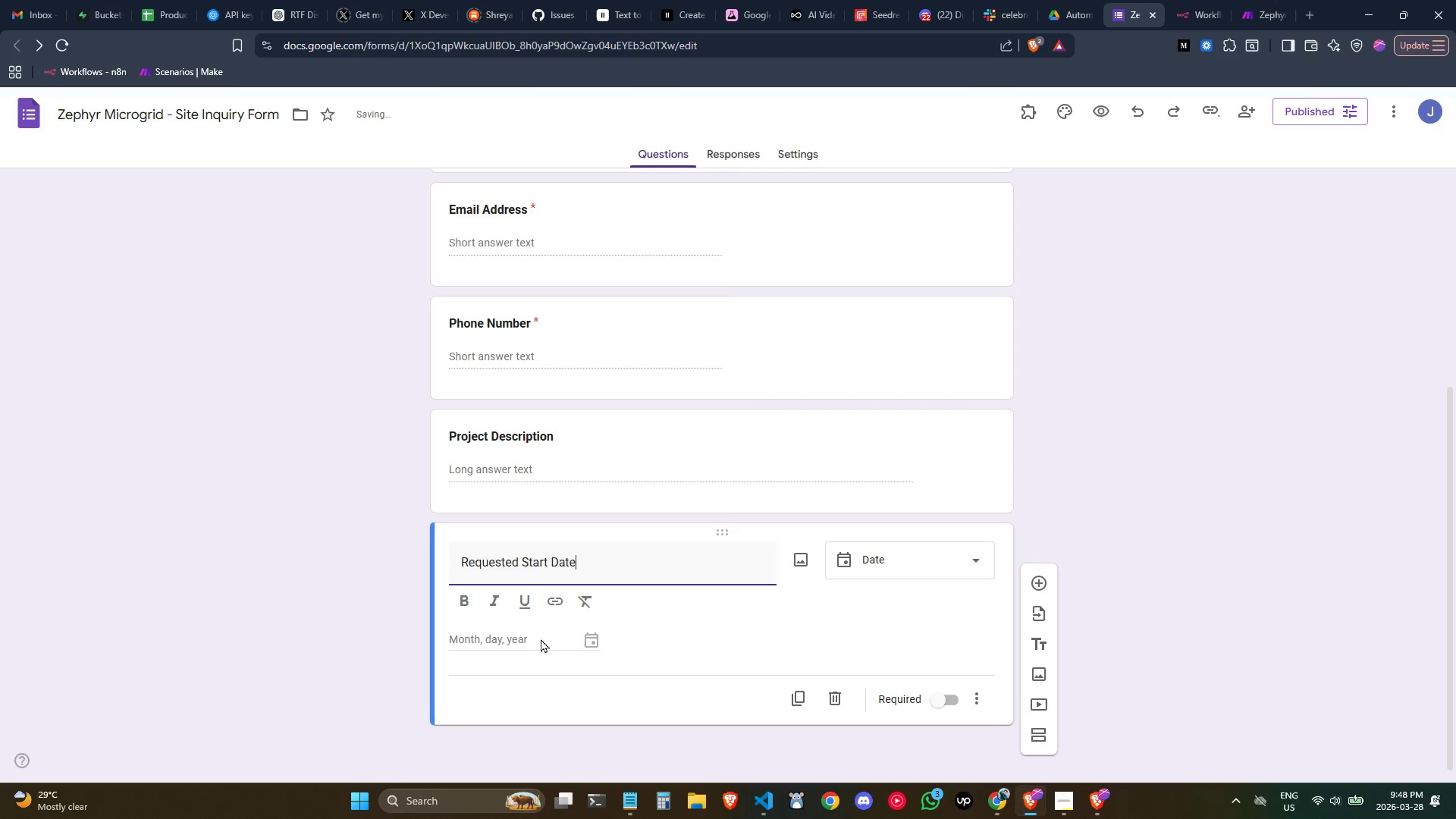 
key(Control+A)
 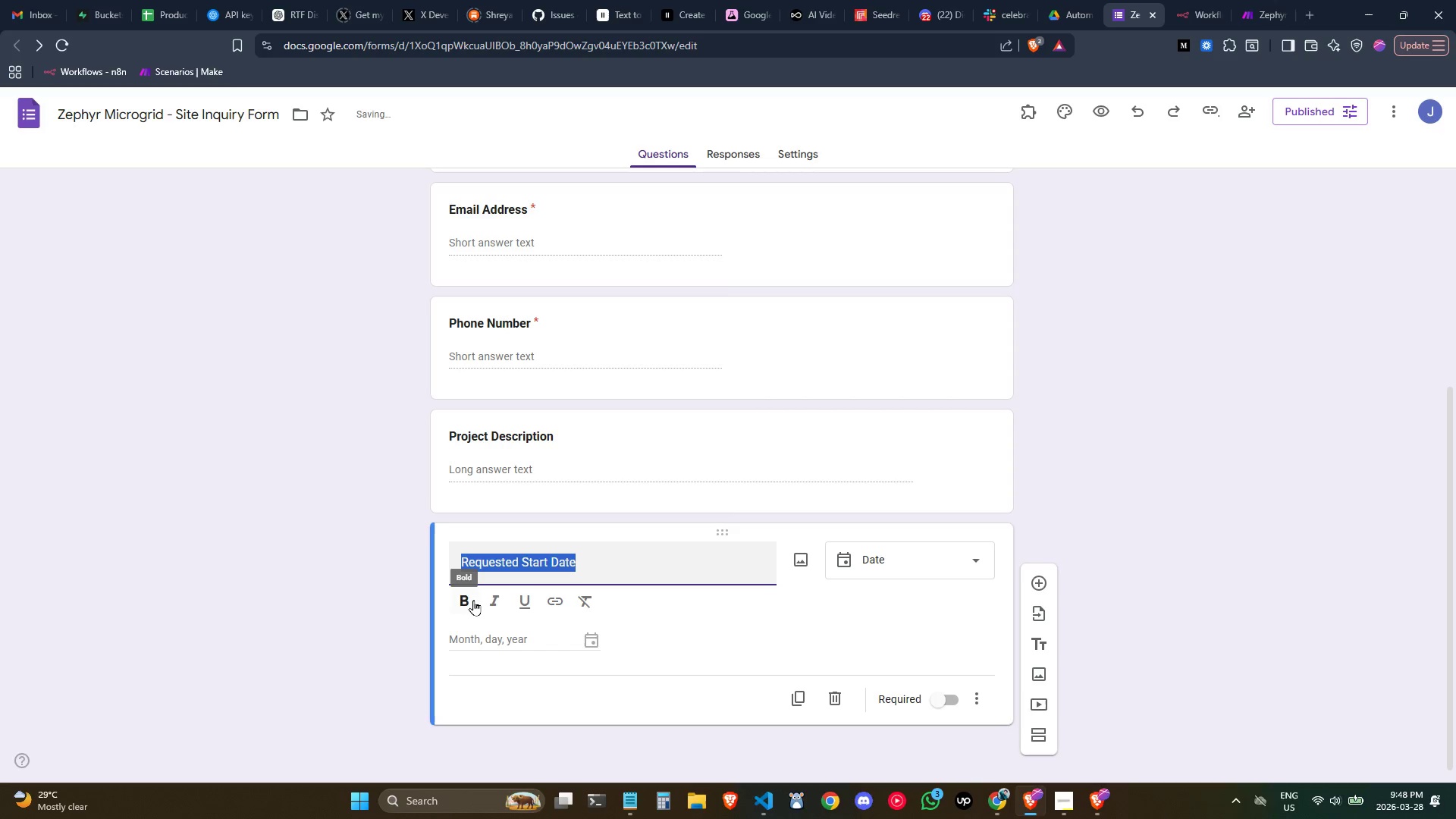 
left_click([470, 600])
 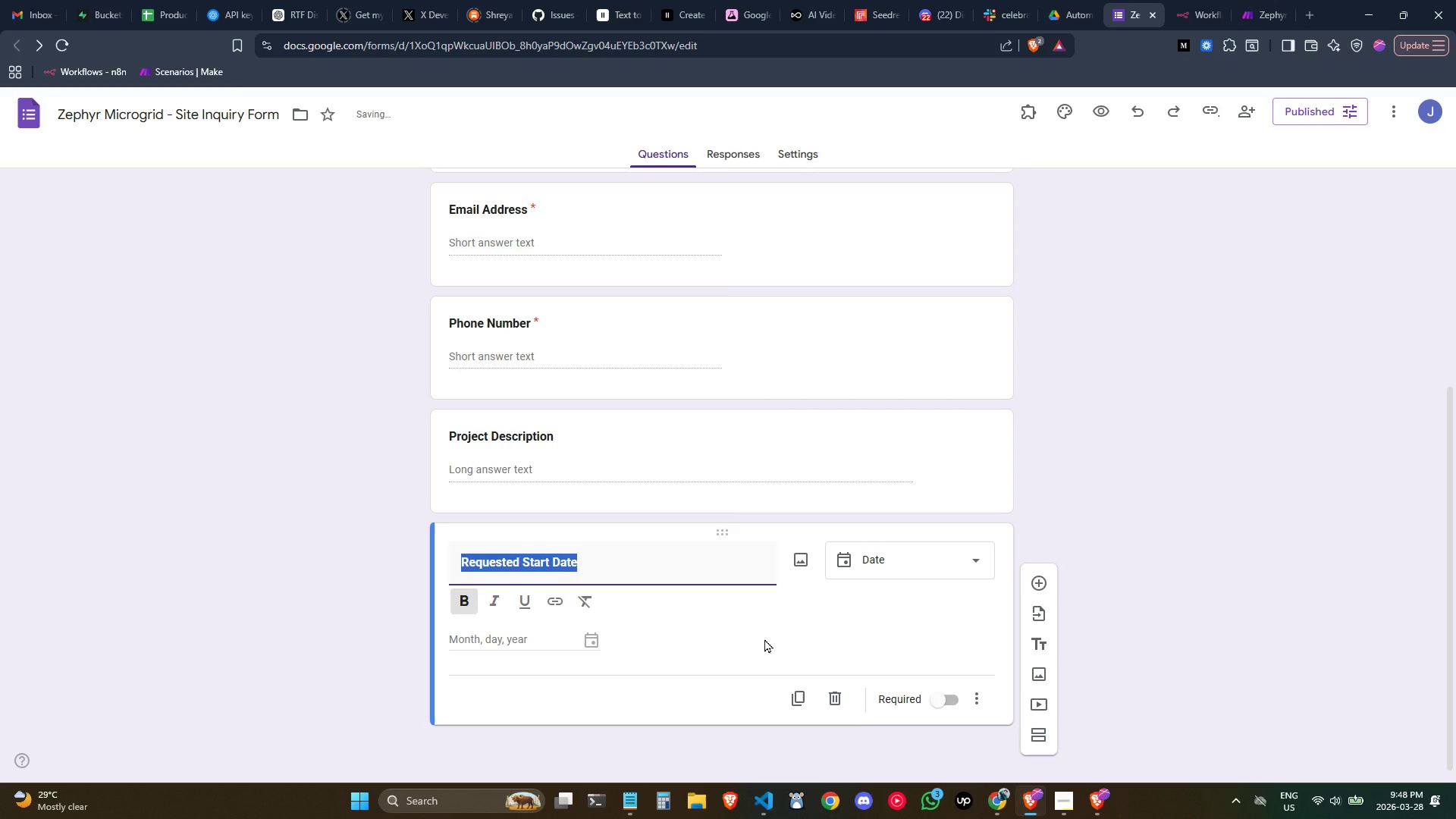 
left_click([764, 639])
 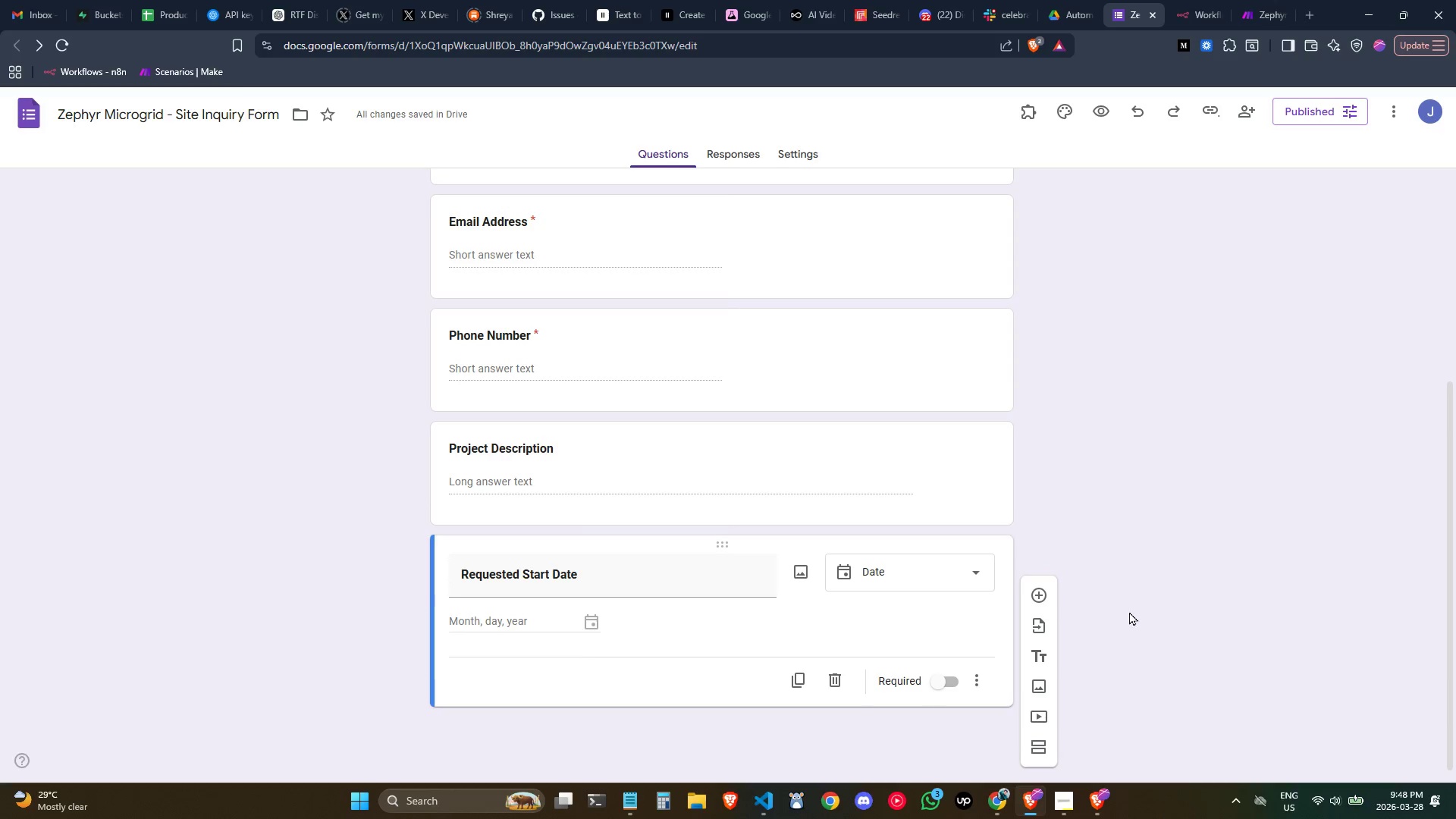 
left_click([1046, 599])
 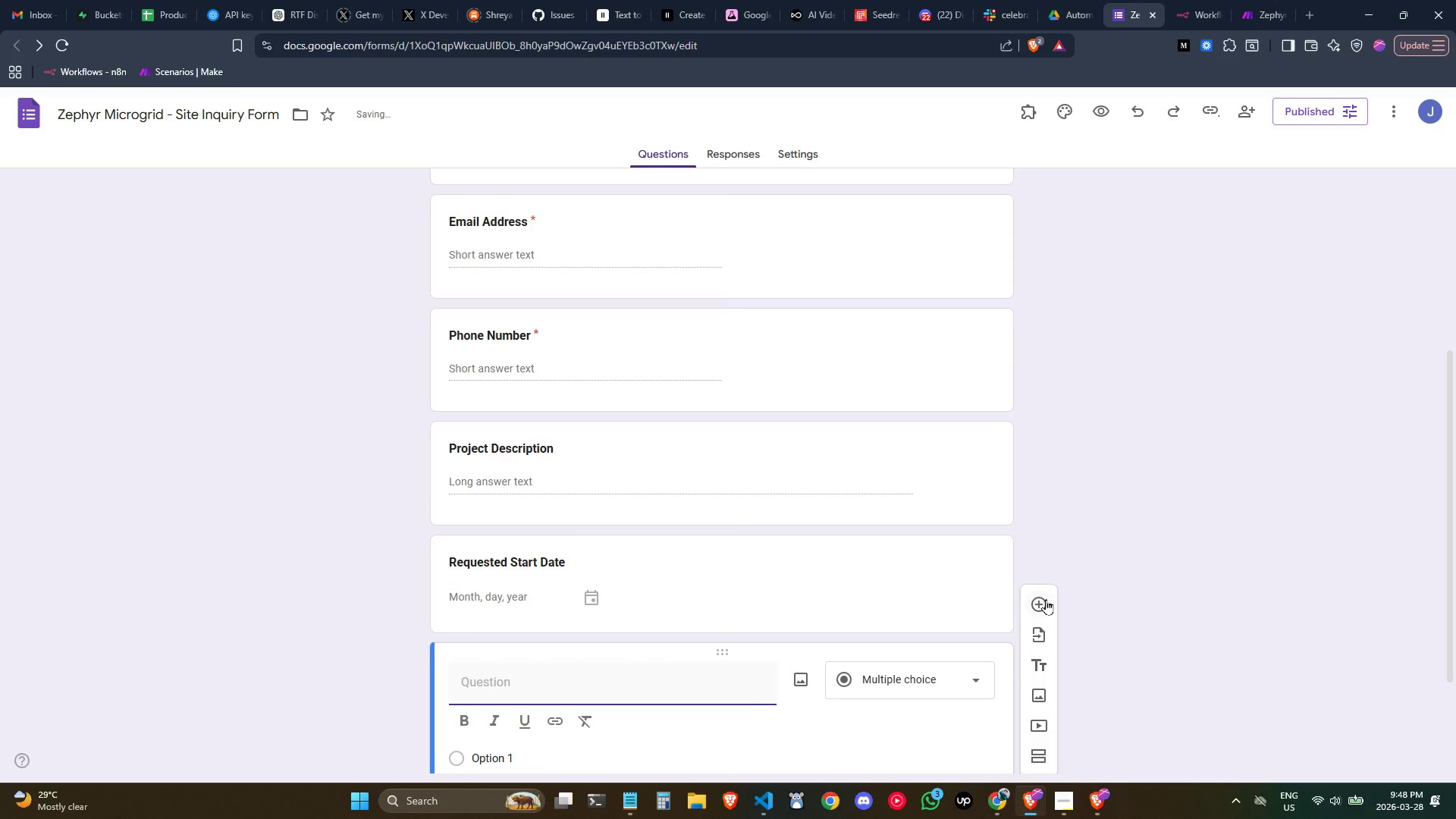 
type(Site Location)
 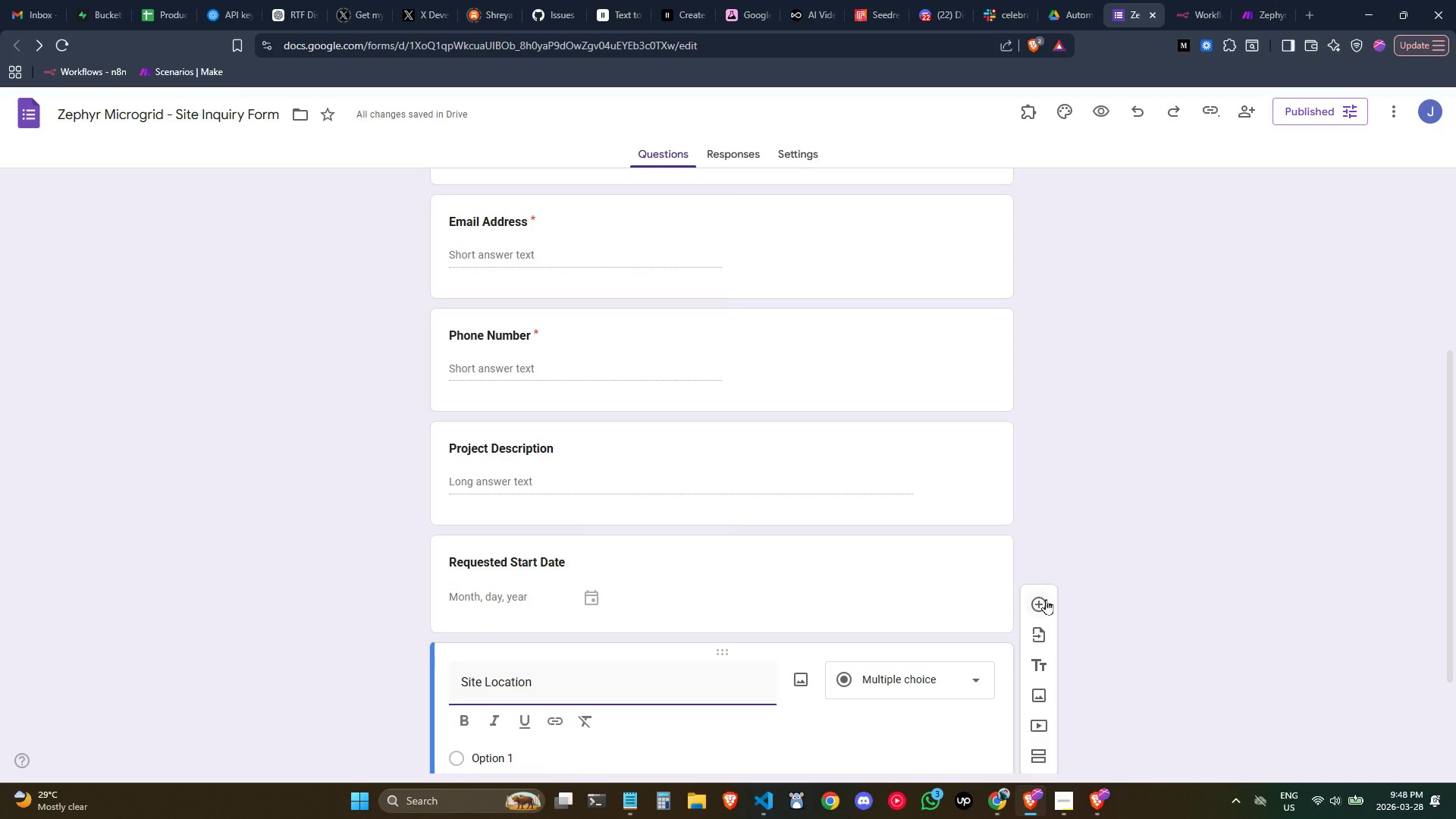 
scroll: coordinate [1050, 644], scroll_direction: down, amount: 1.0
 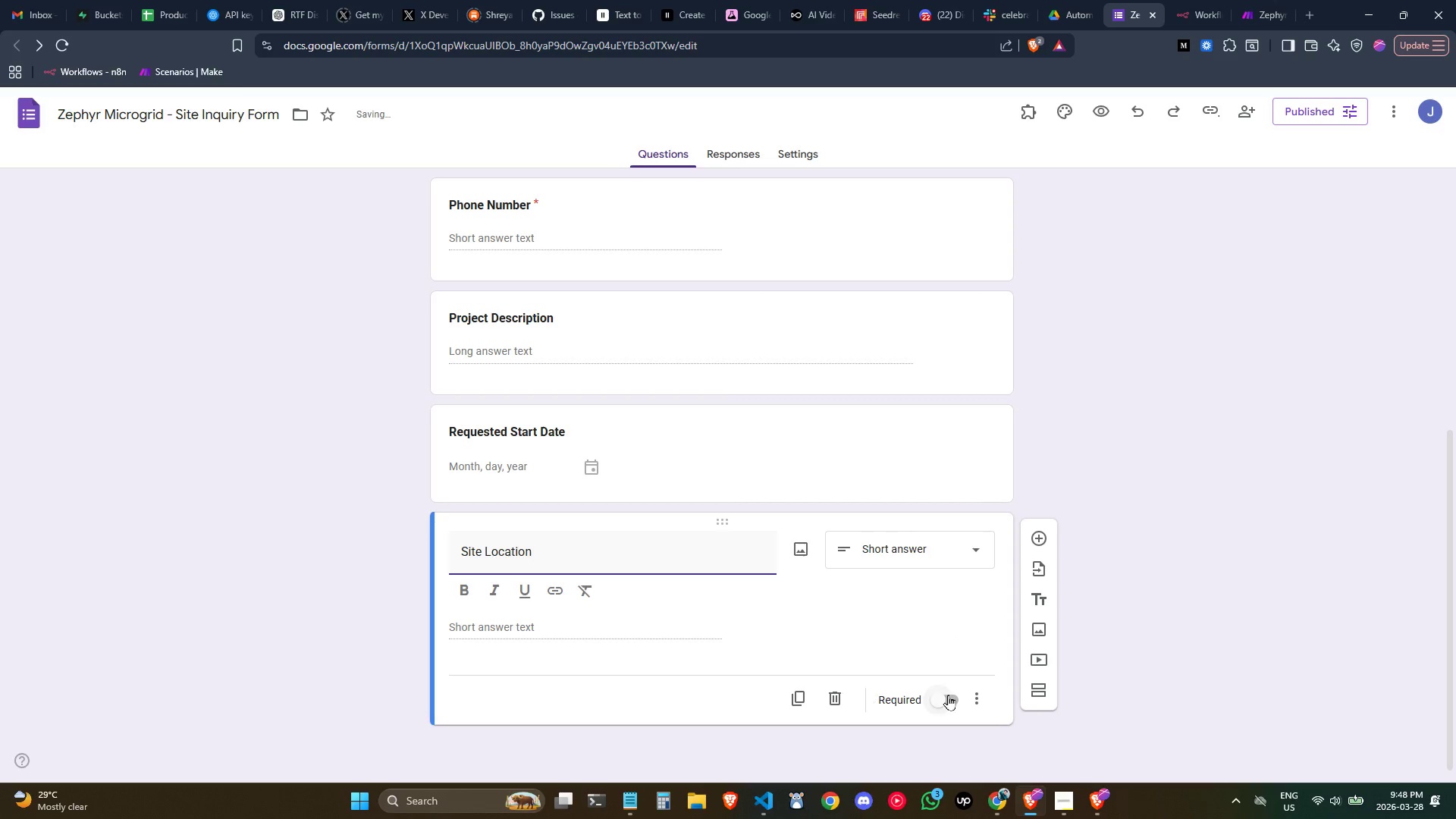 
left_click([953, 699])
 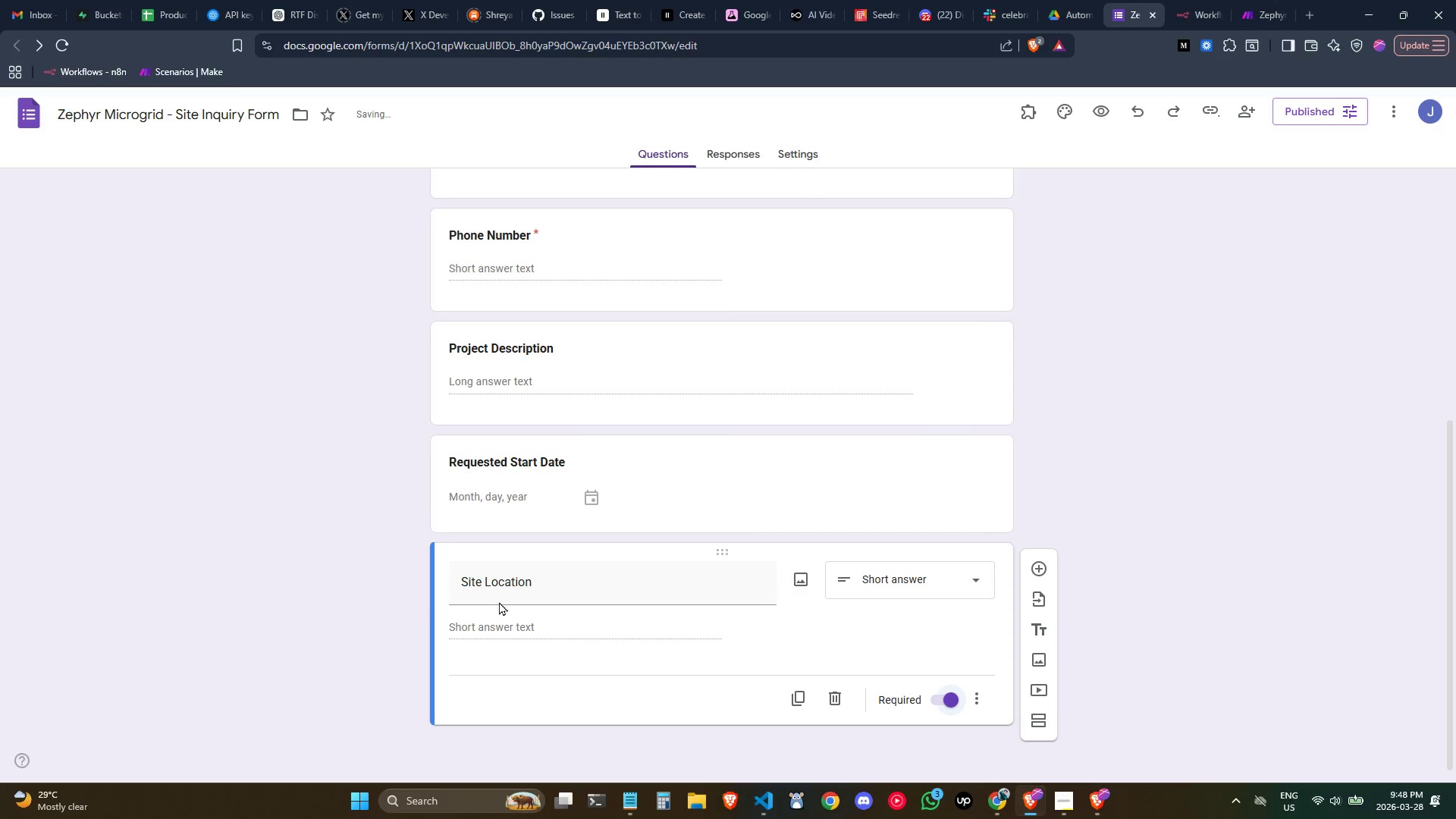 
double_click([540, 582])
 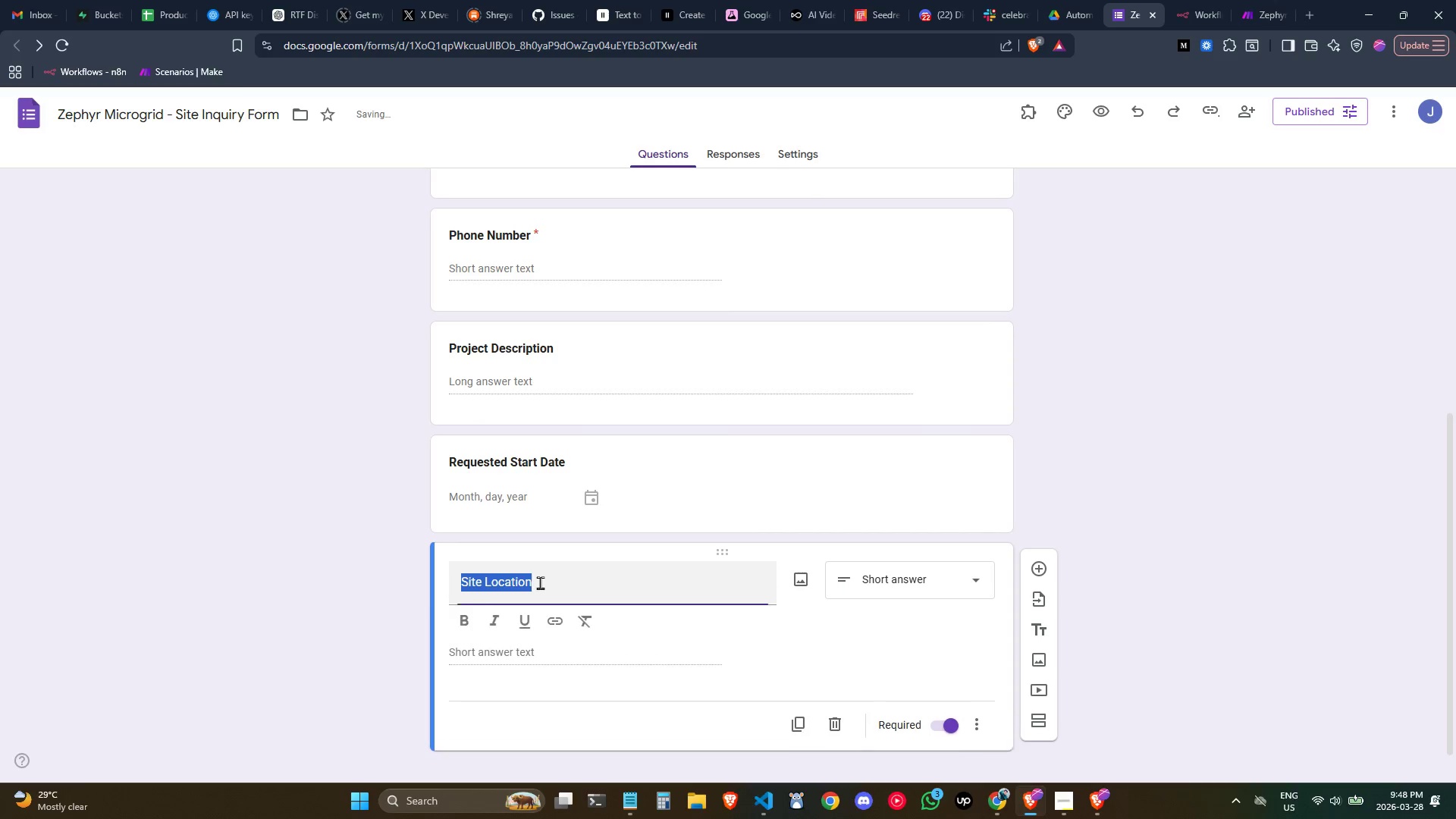 
triple_click([540, 582])
 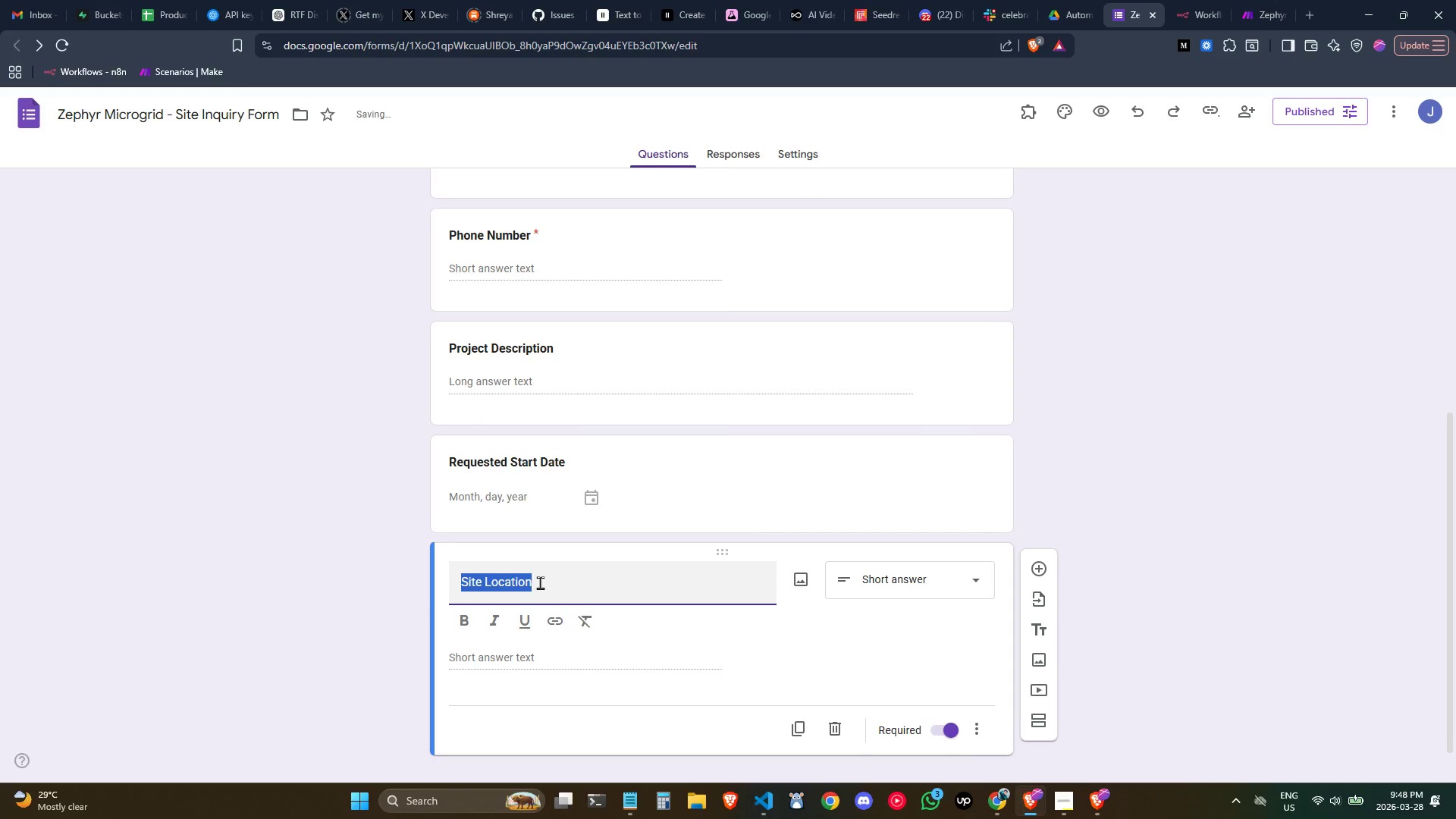 
triple_click([540, 582])
 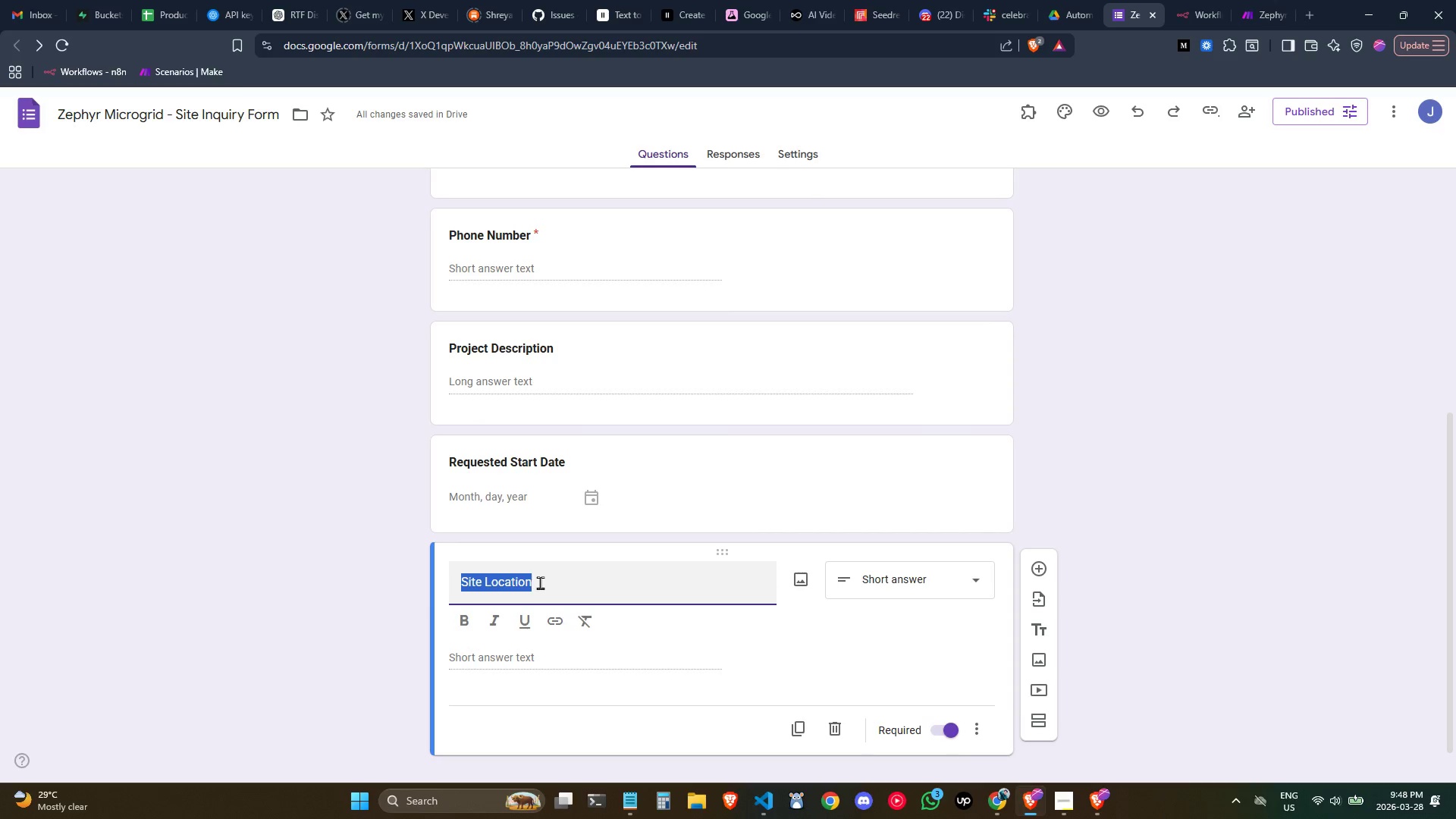 
triple_click([540, 582])
 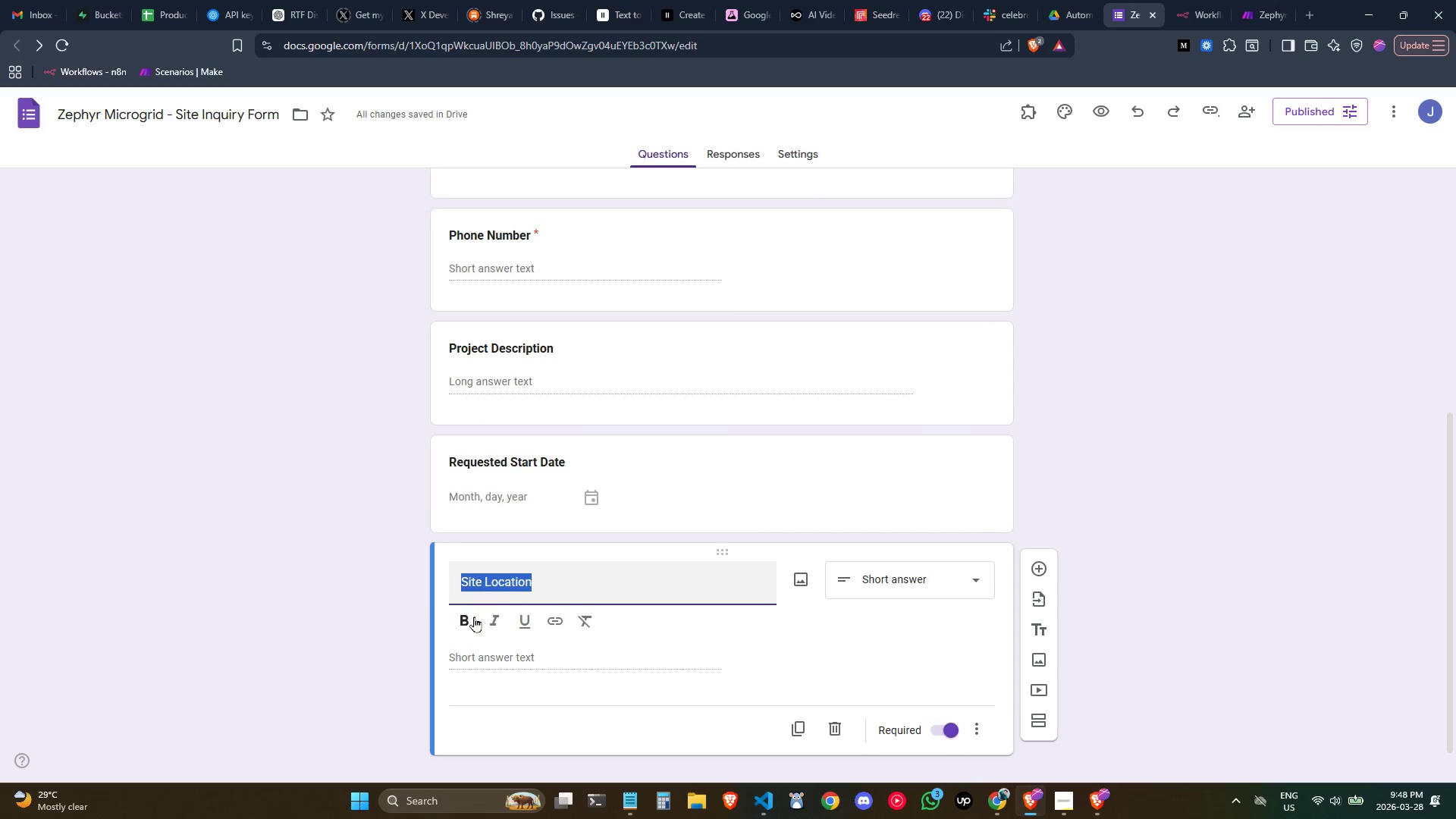 
left_click([474, 616])
 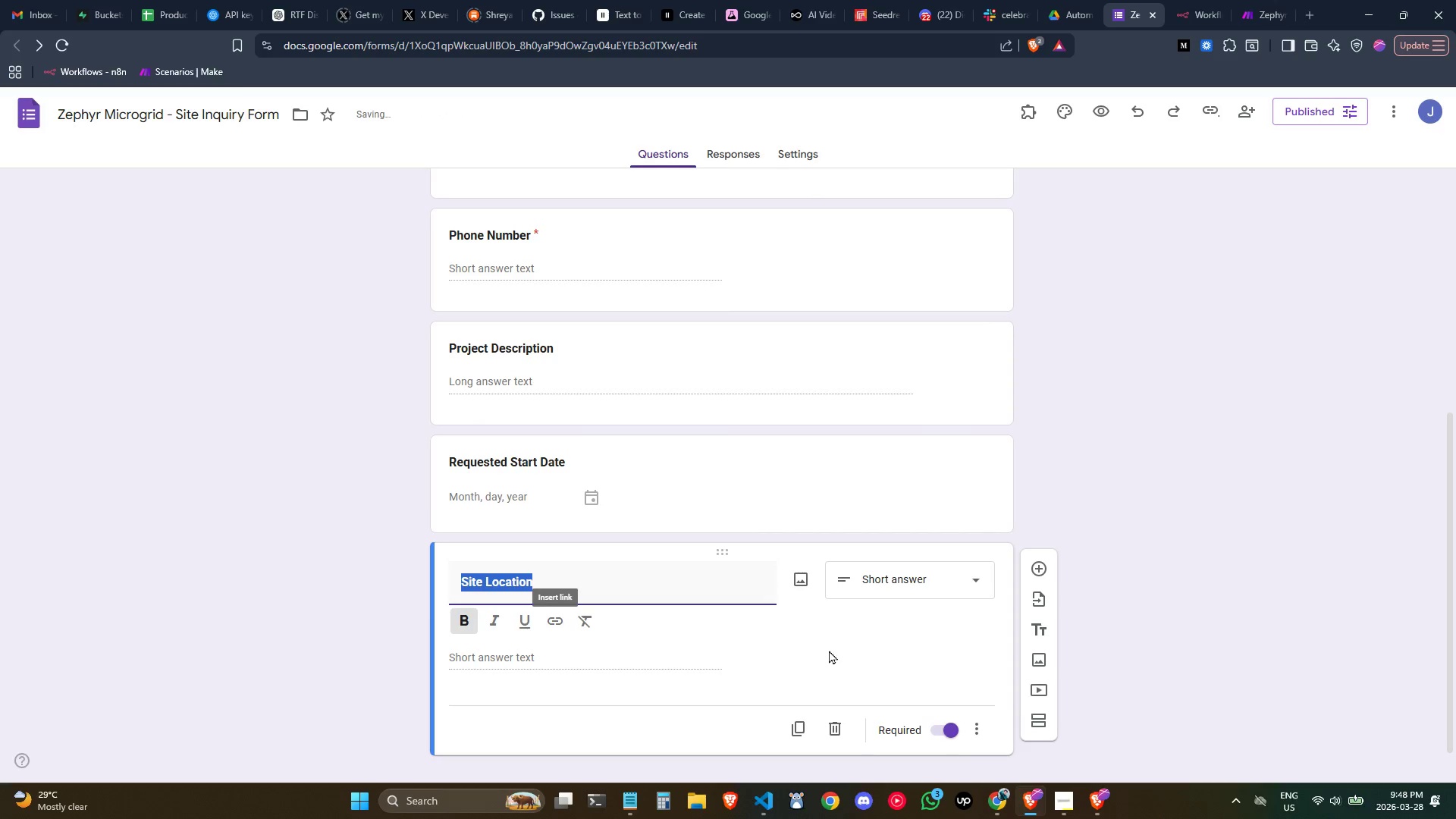 
left_click([871, 645])
 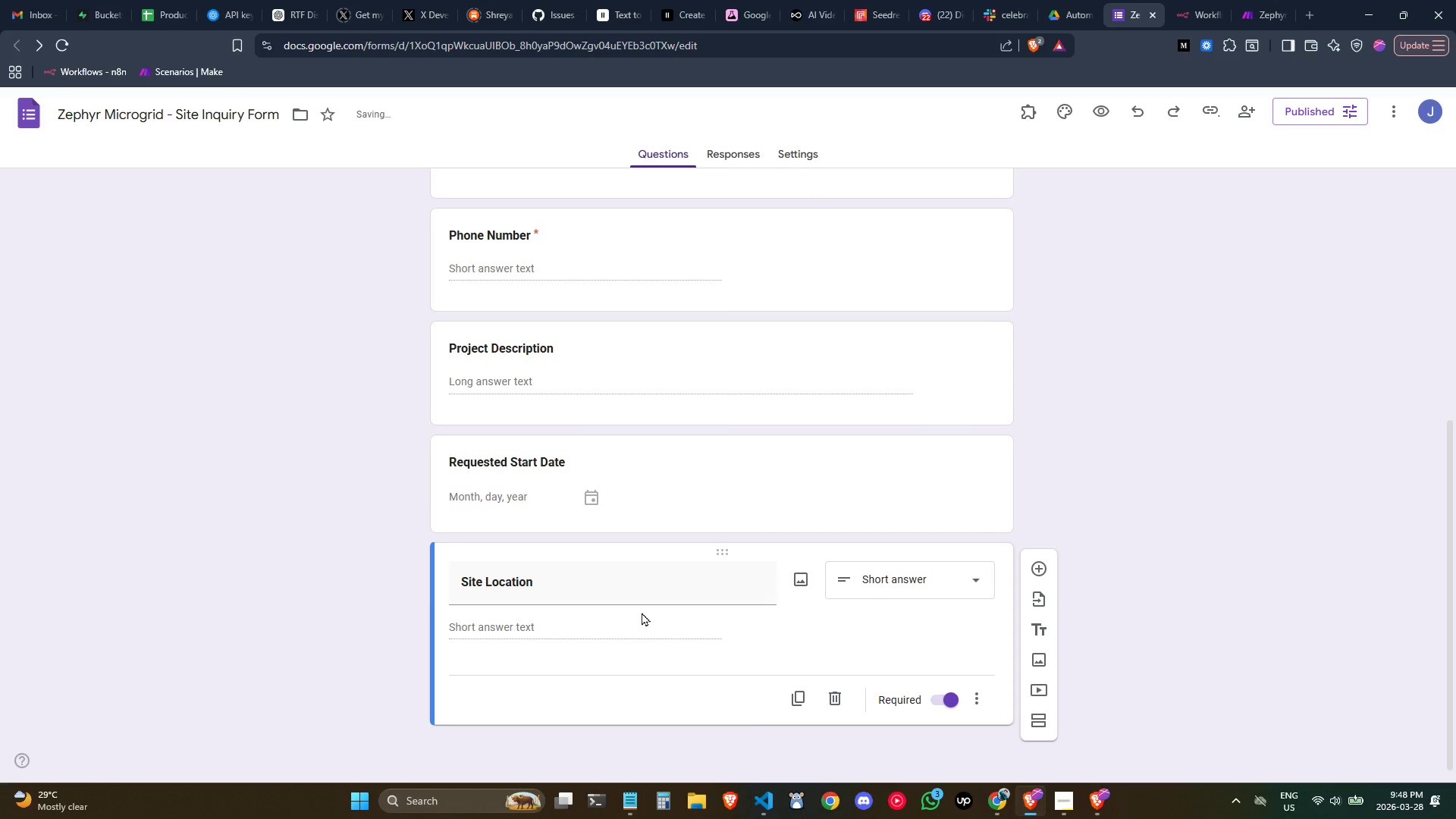 
left_click([613, 594])
 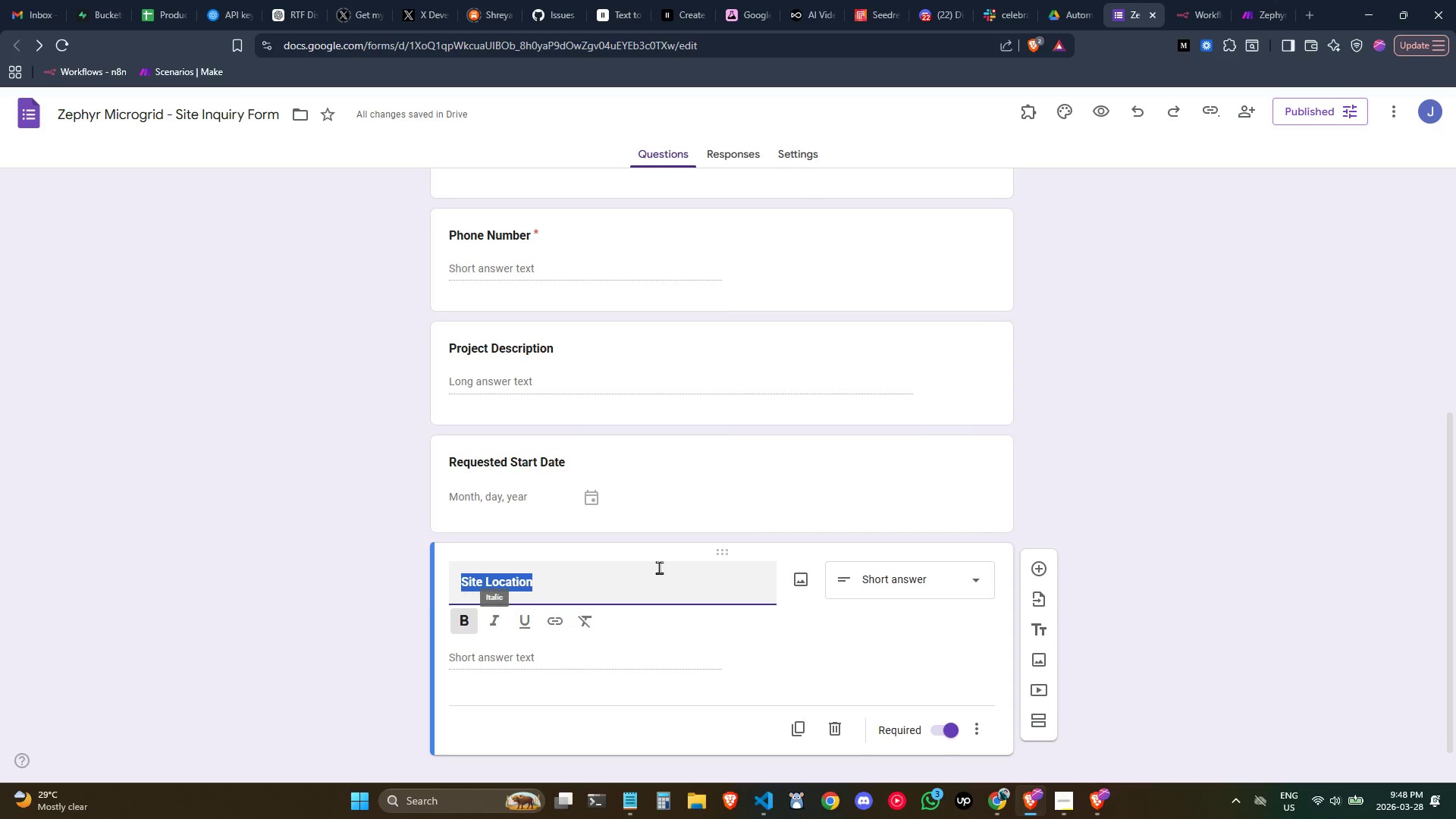 
left_click([634, 499])
 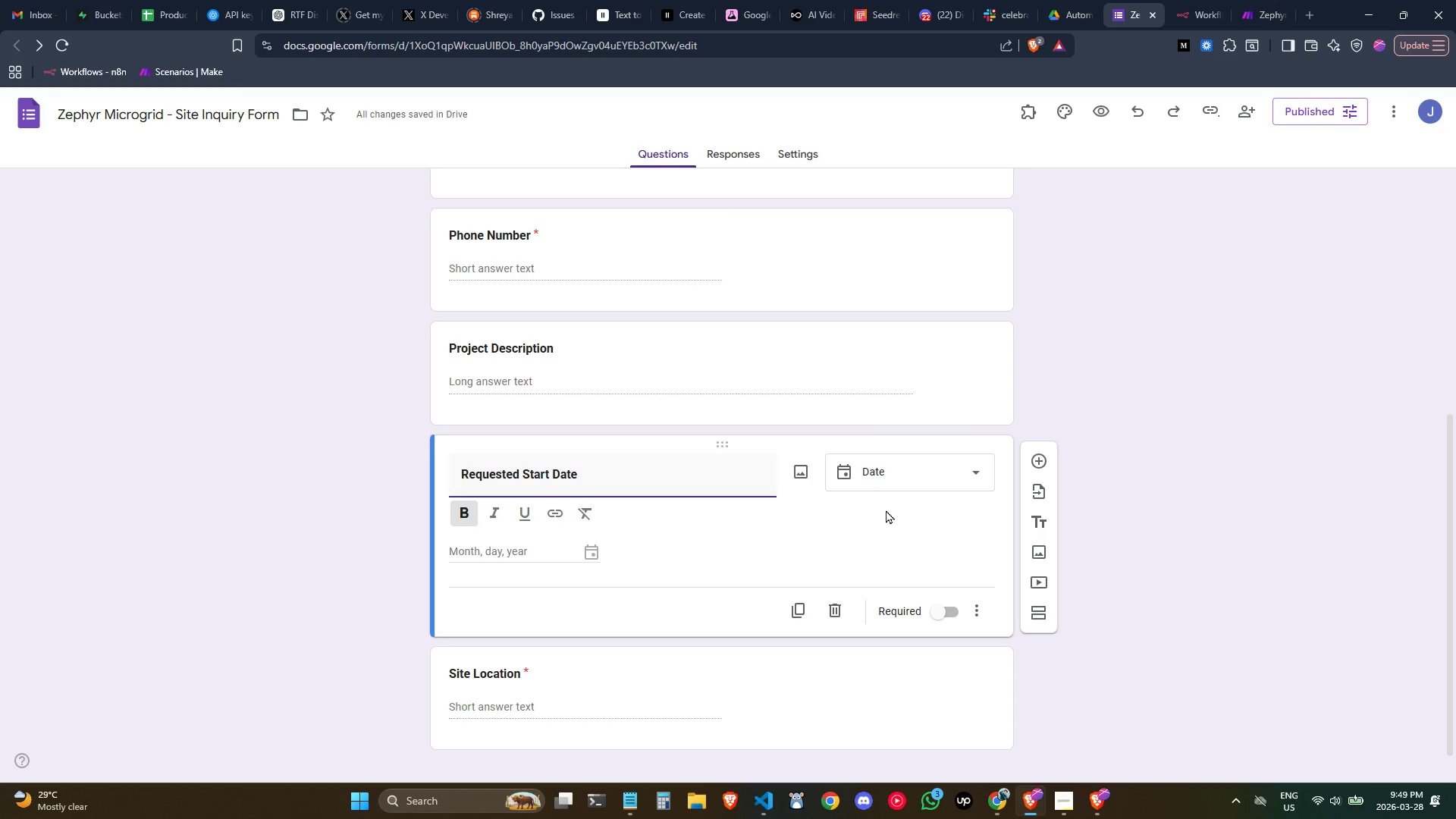 
left_click([952, 616])
 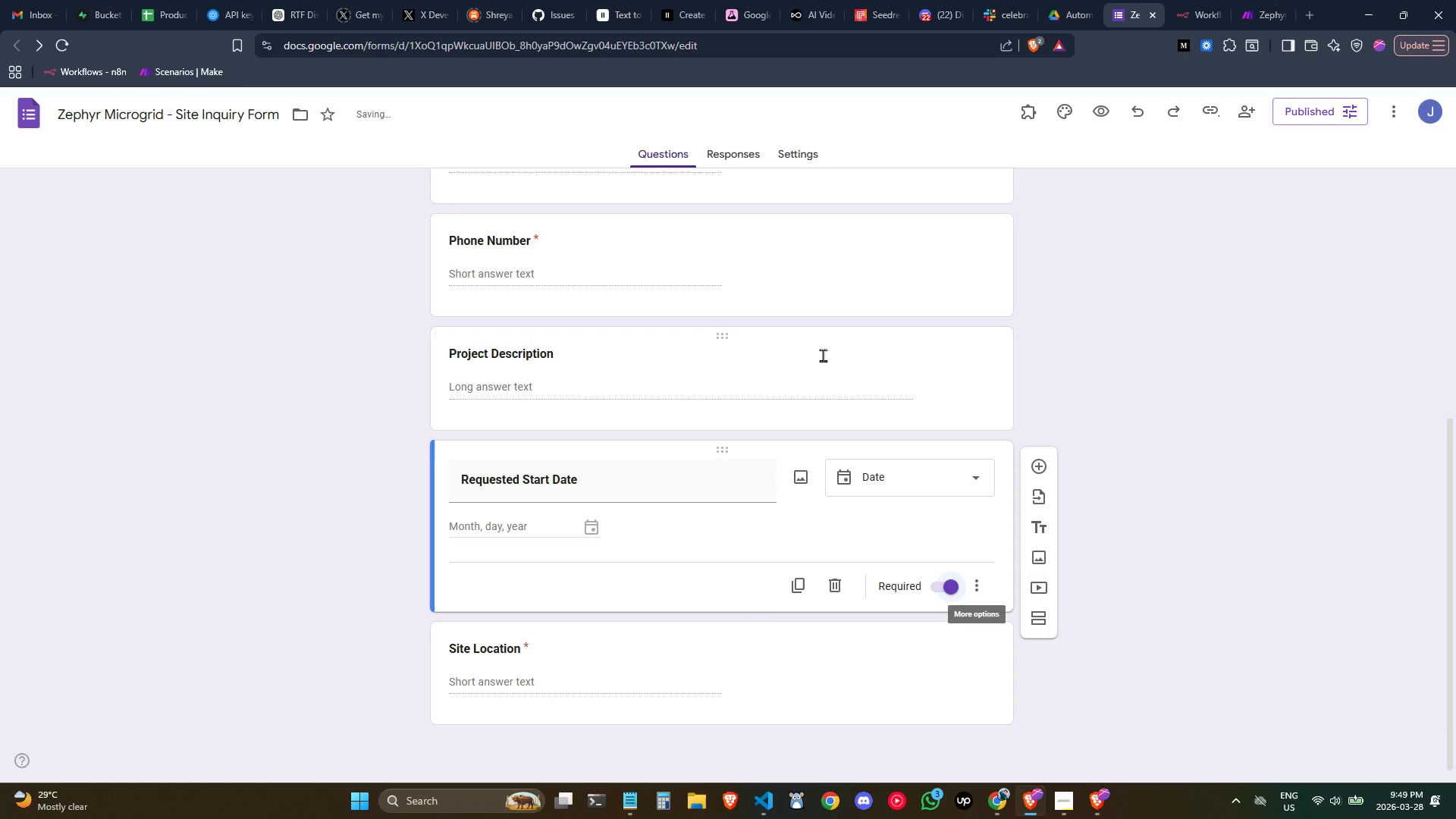 
left_click([904, 358])
 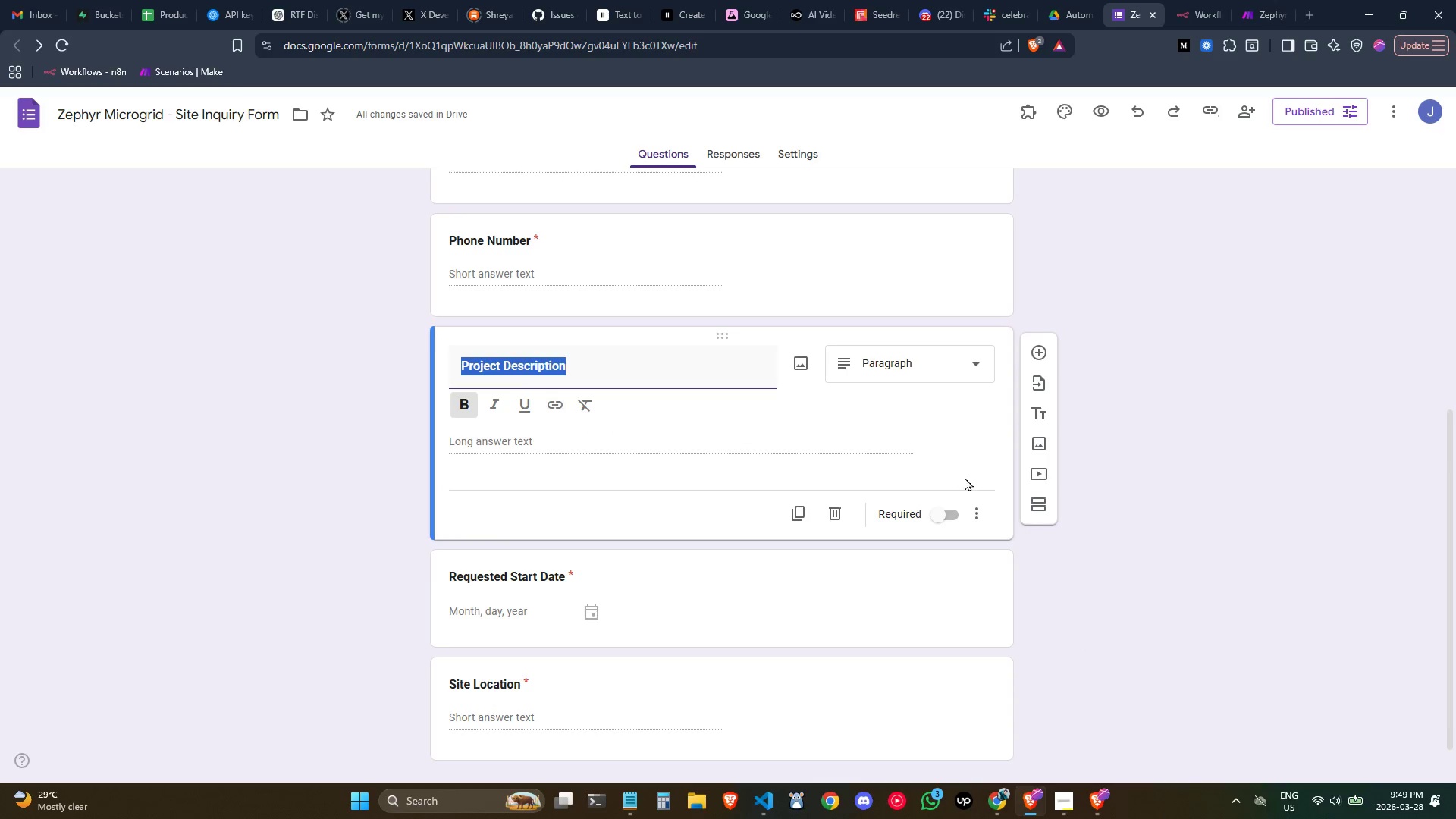 
left_click([1148, 638])
 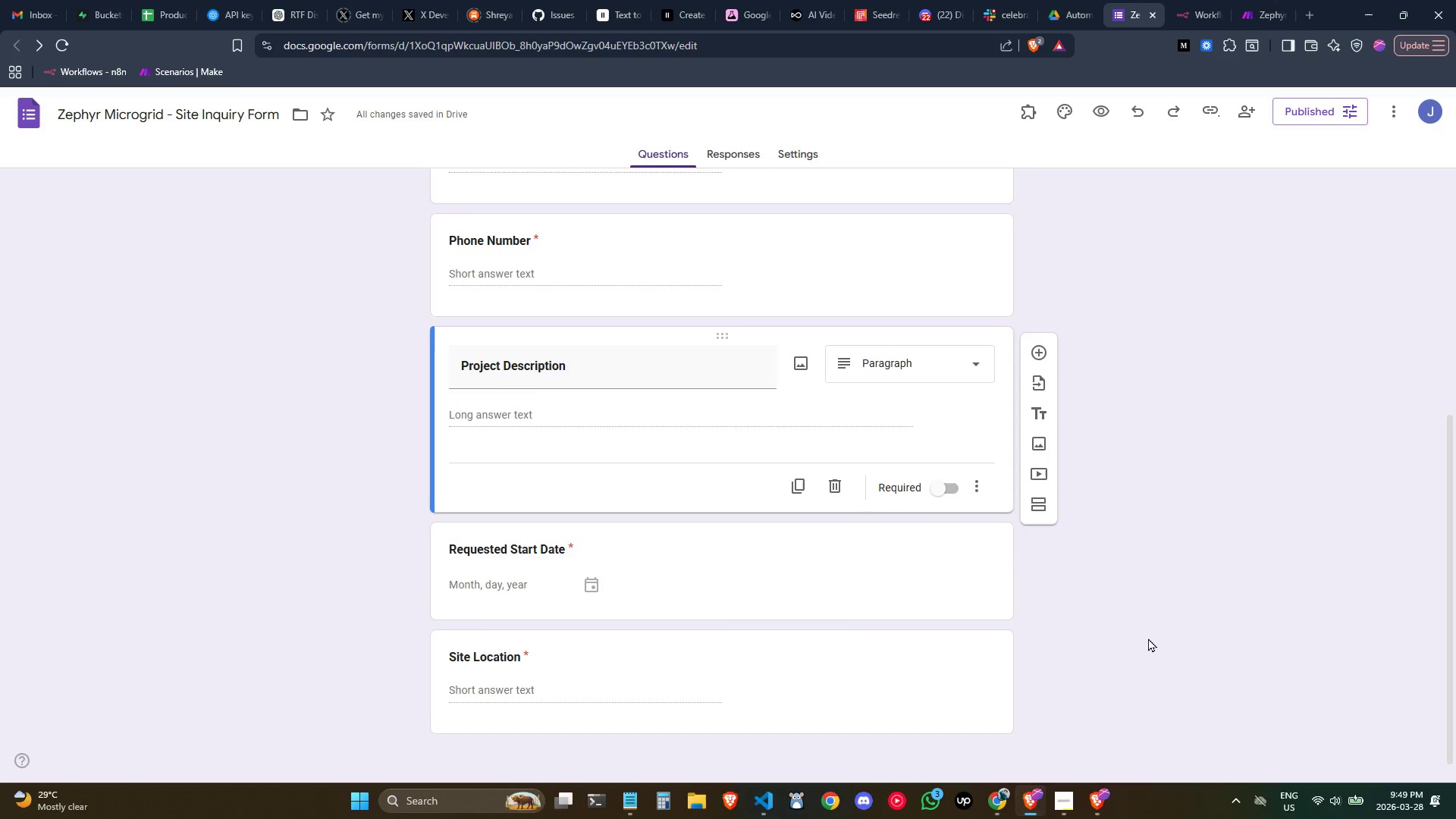 
scroll: coordinate [1184, 381], scroll_direction: down, amount: 7.0
 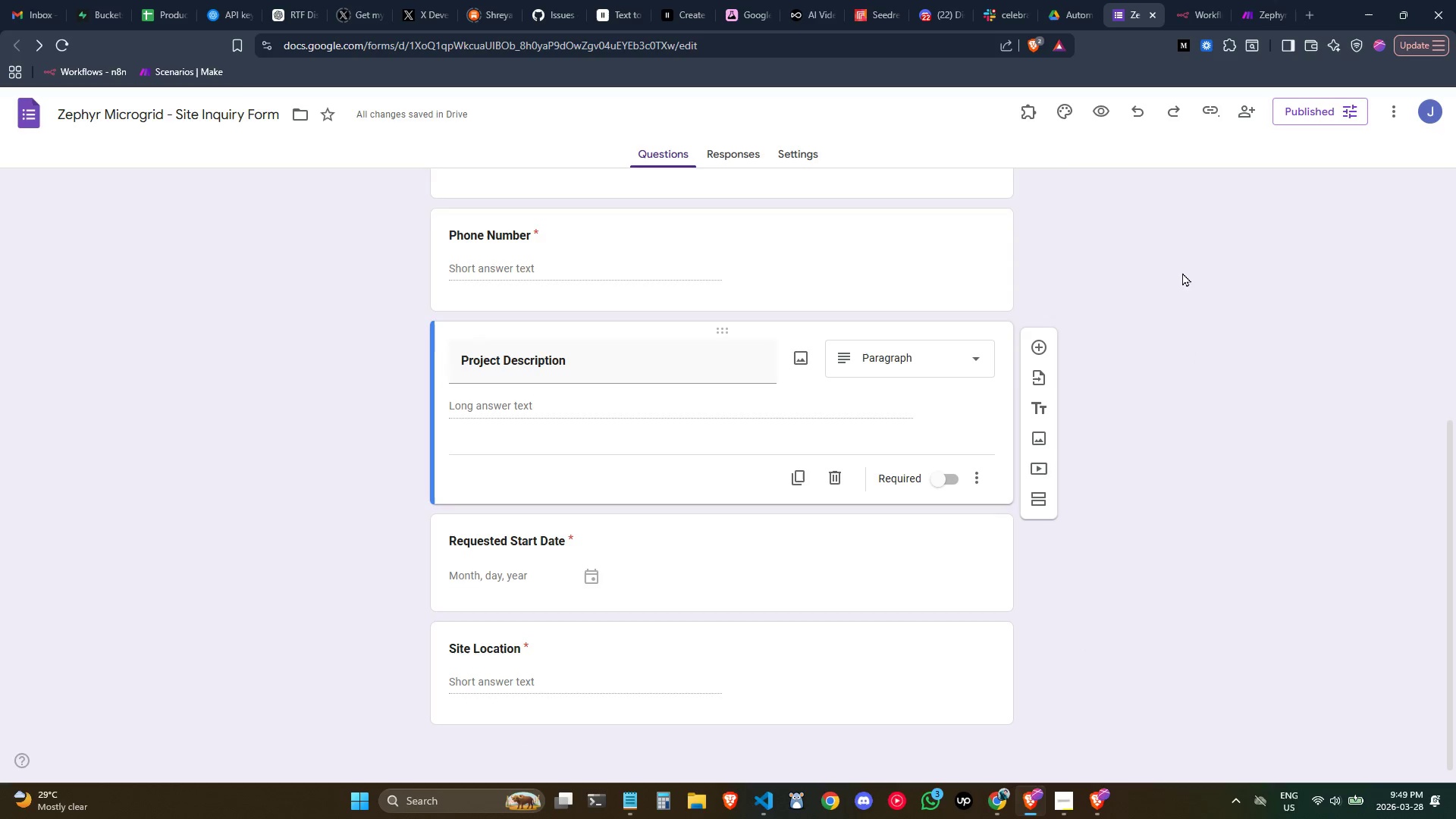 
left_click([1181, 325])
 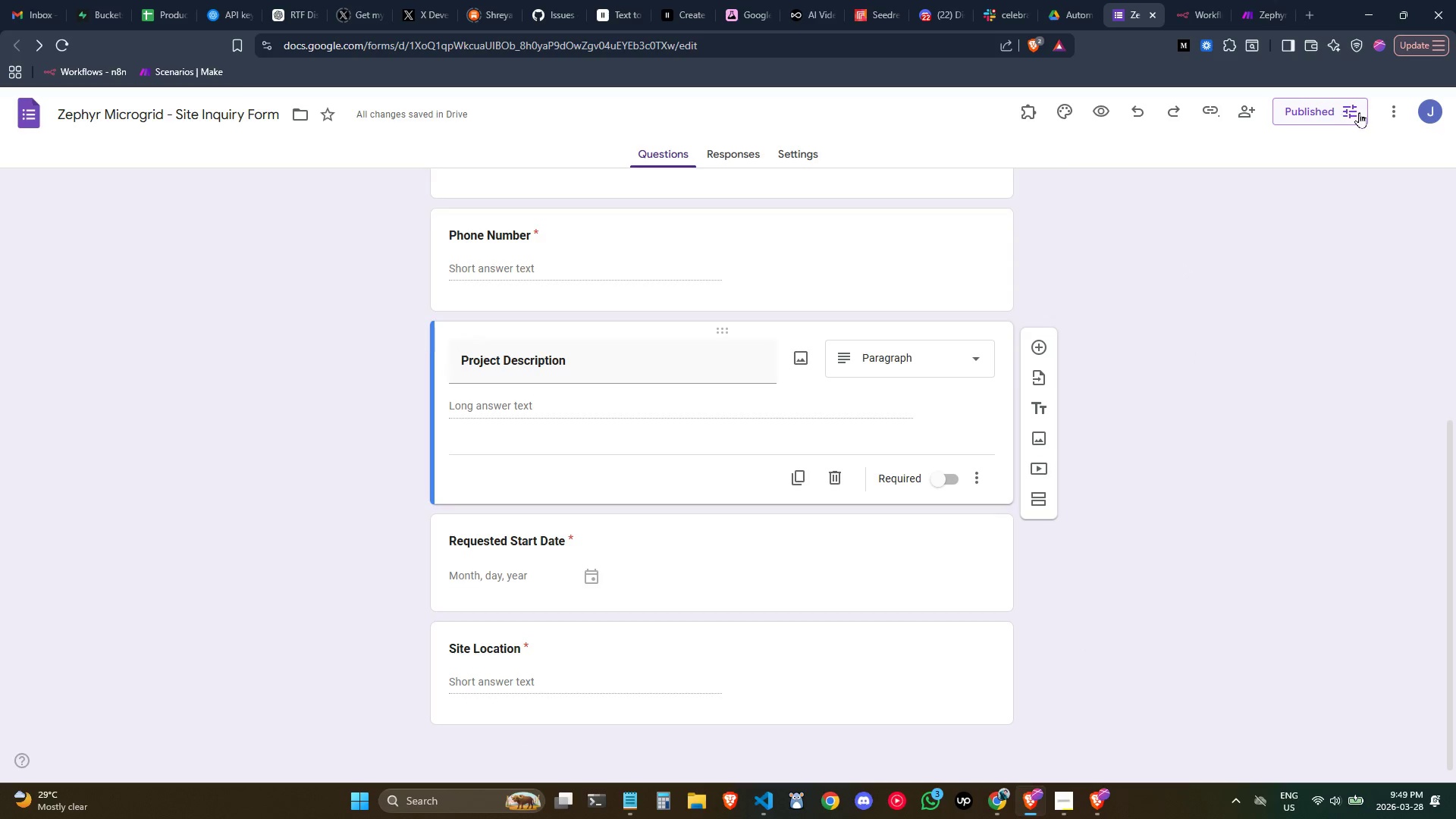 
left_click([1348, 113])
 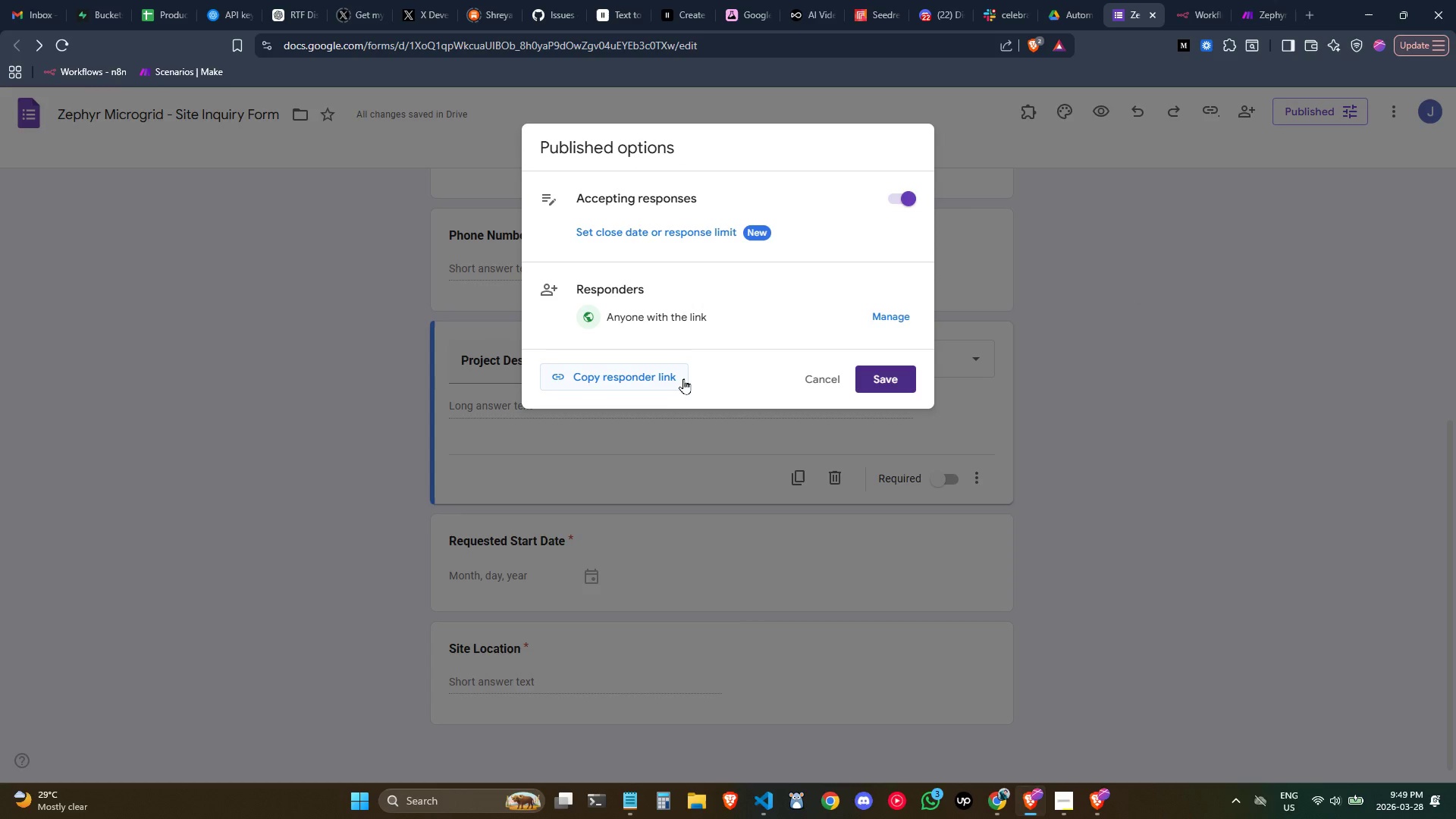 
left_click([672, 375])
 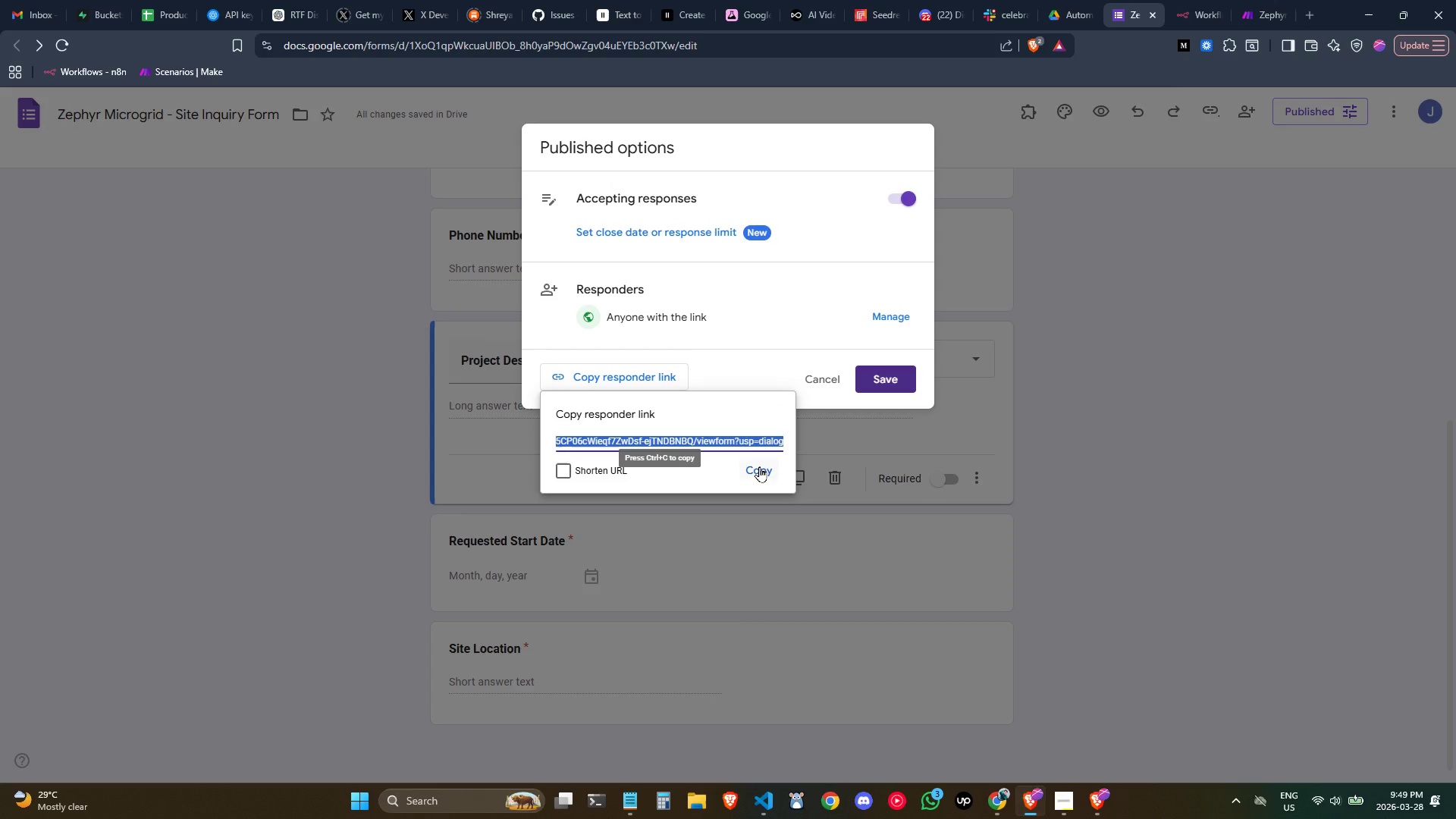 
left_click([566, 469])
 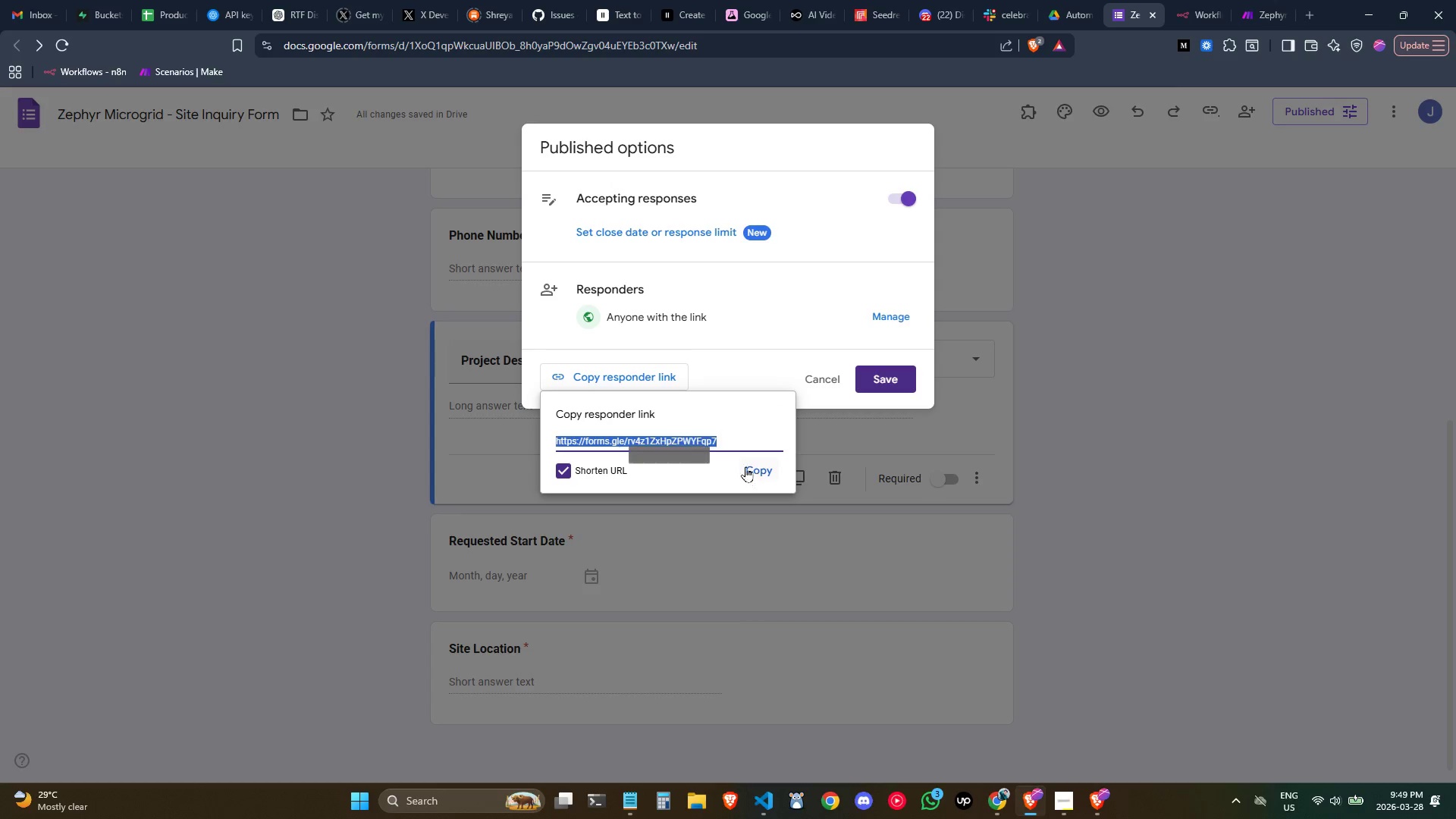 
key(Control+C)
 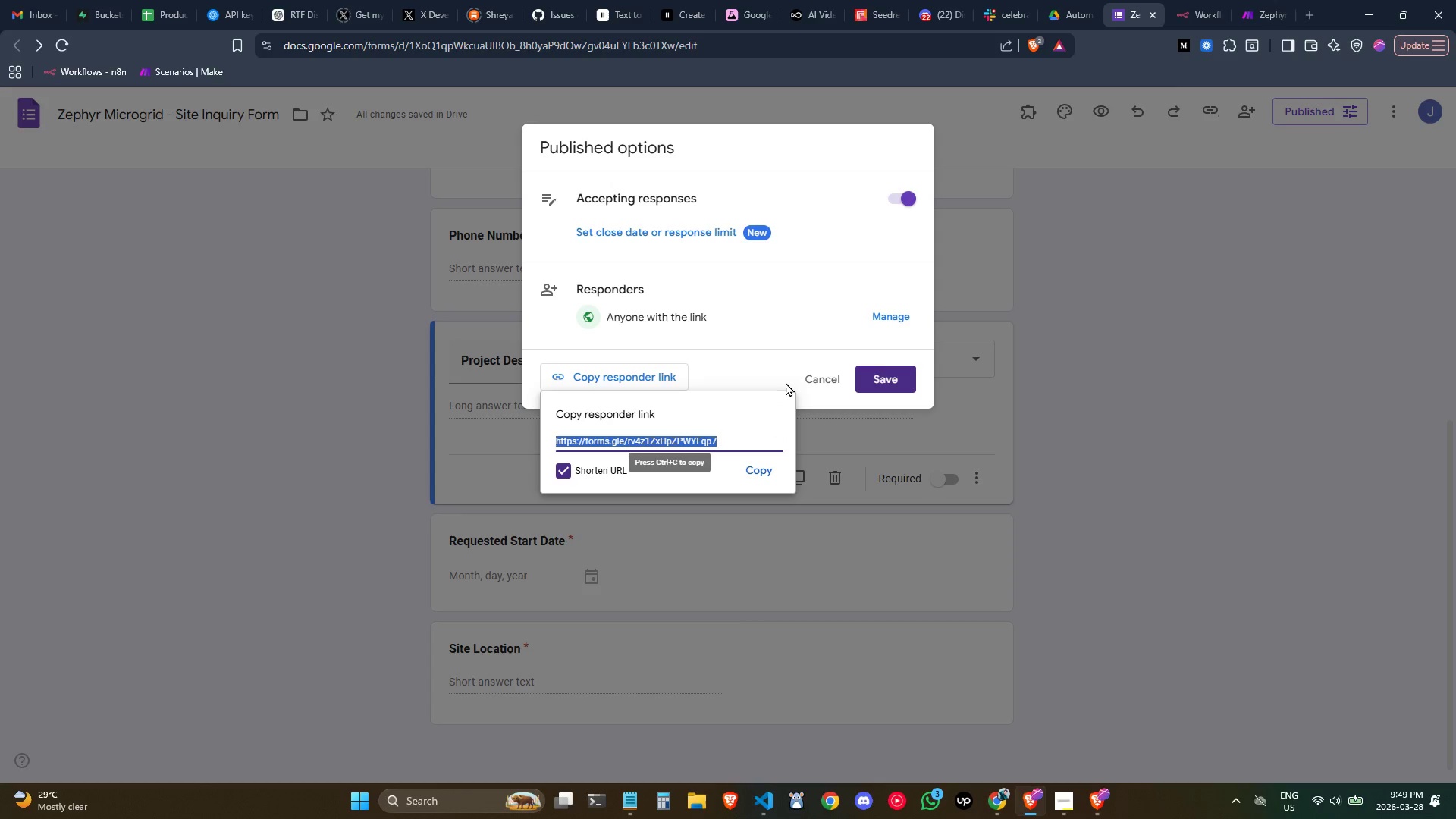 
key(Control+C)
 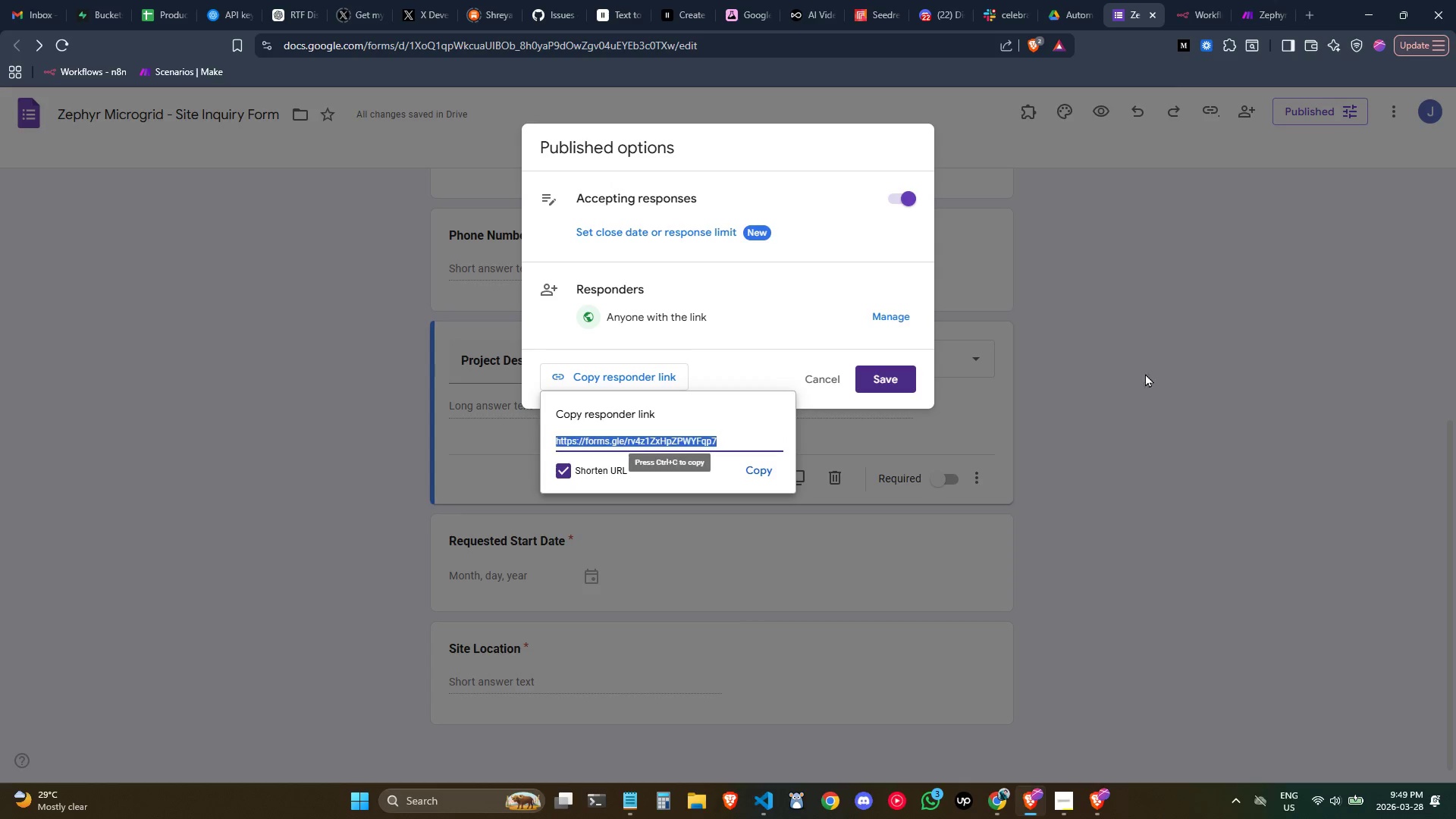 
left_click([1154, 374])
 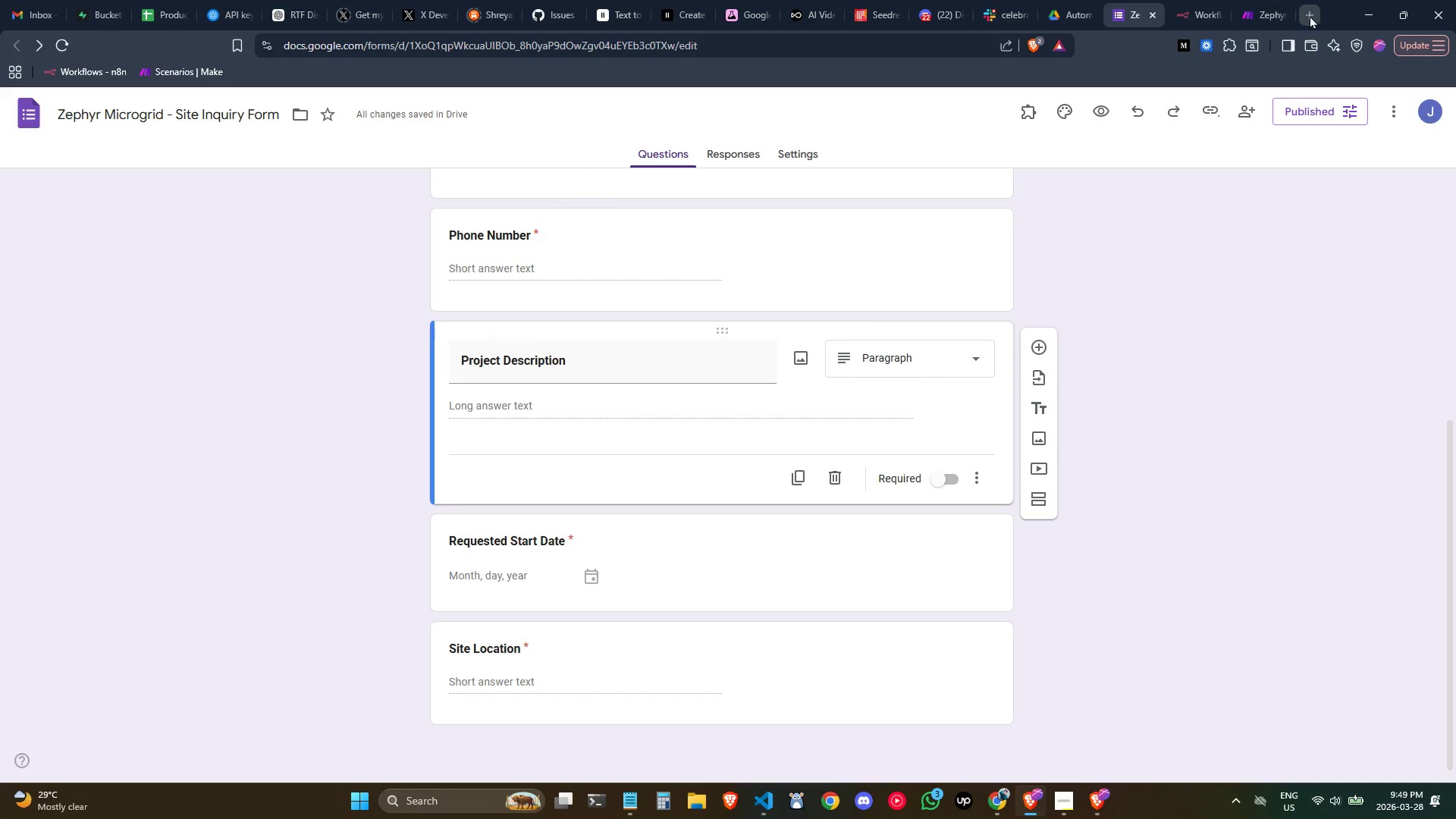 
left_click([1310, 15])
 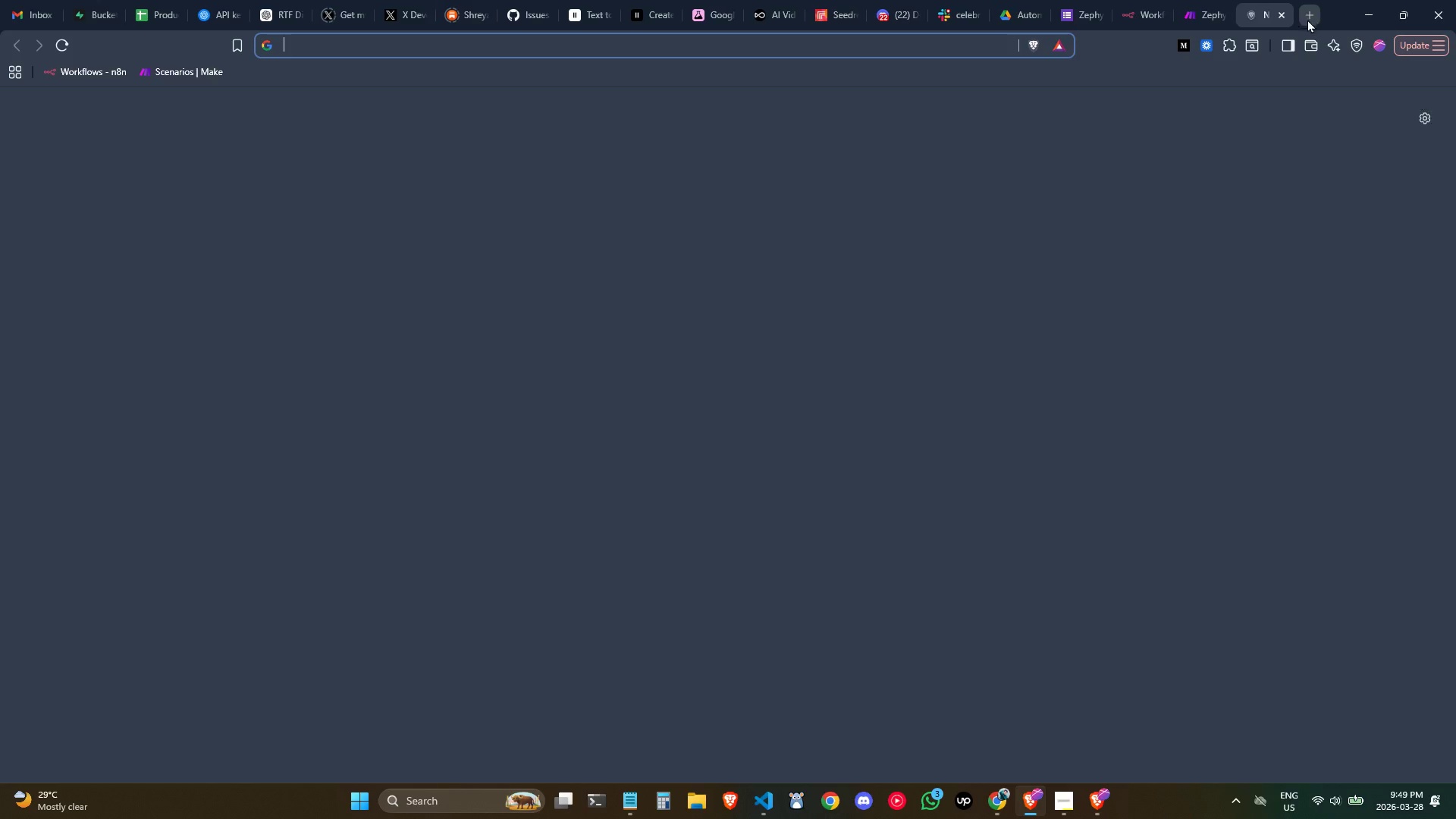 
key(Control+ControlLeft)
 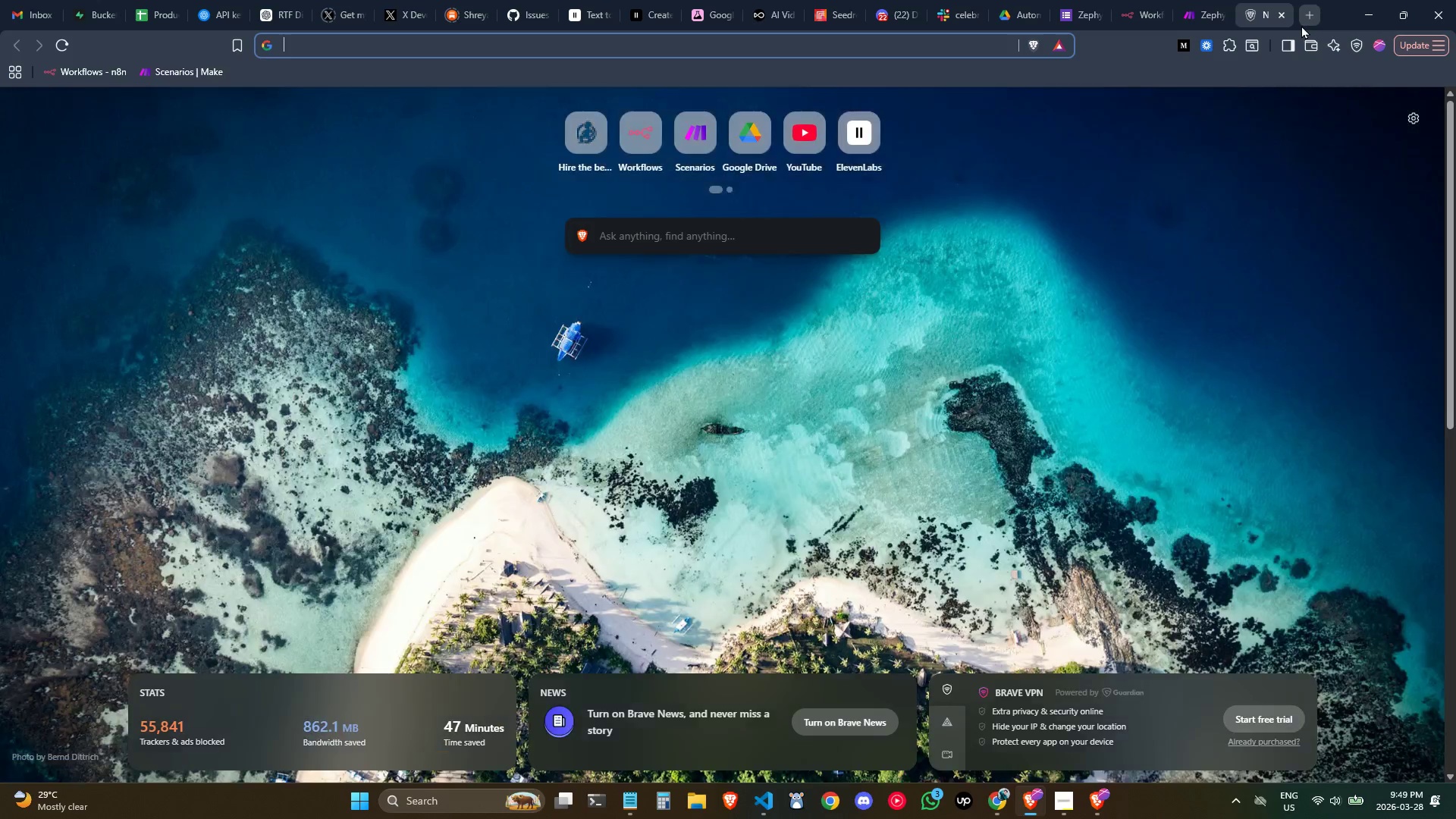 
key(Control+V)
 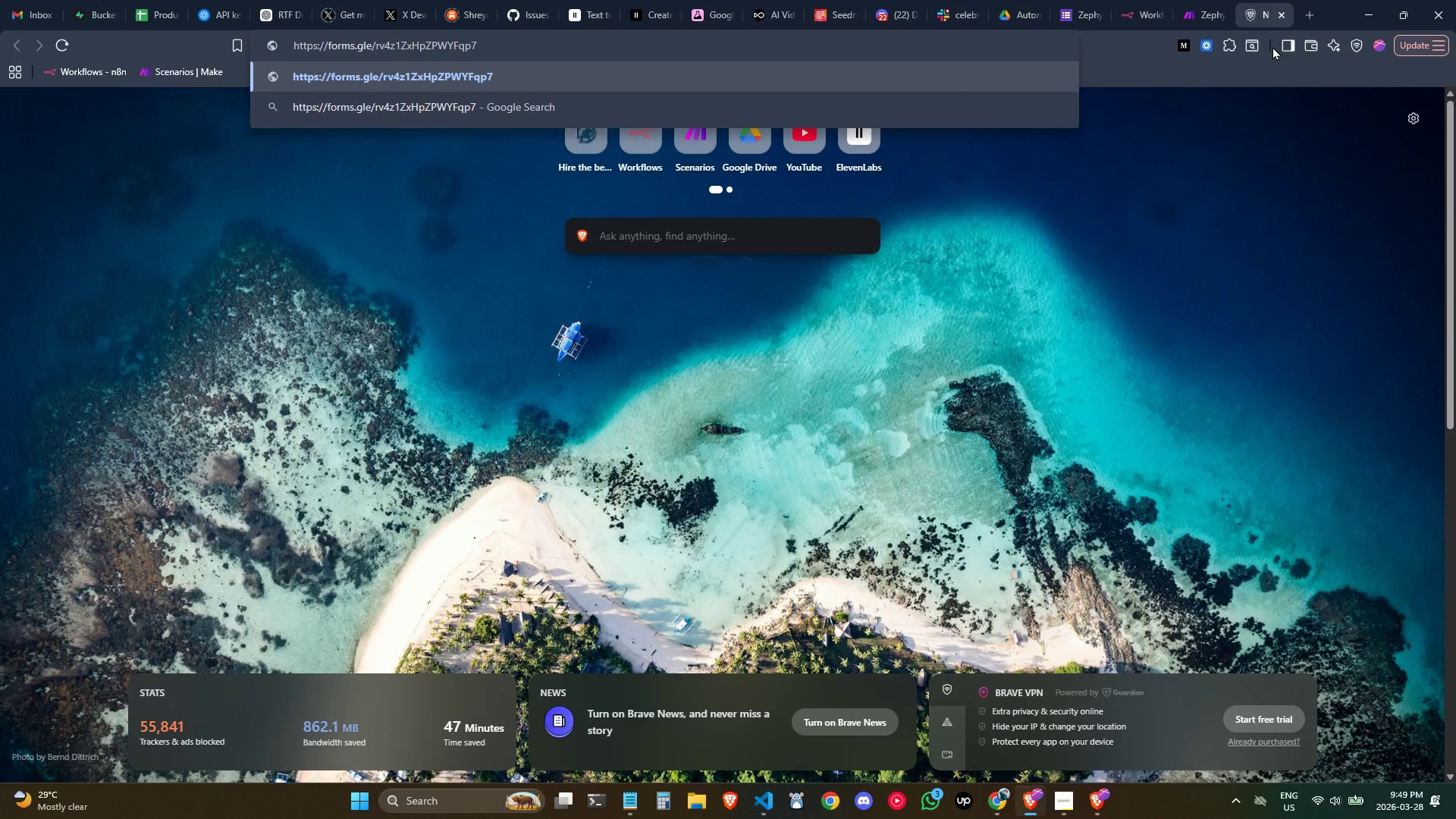 
key(Enter)
 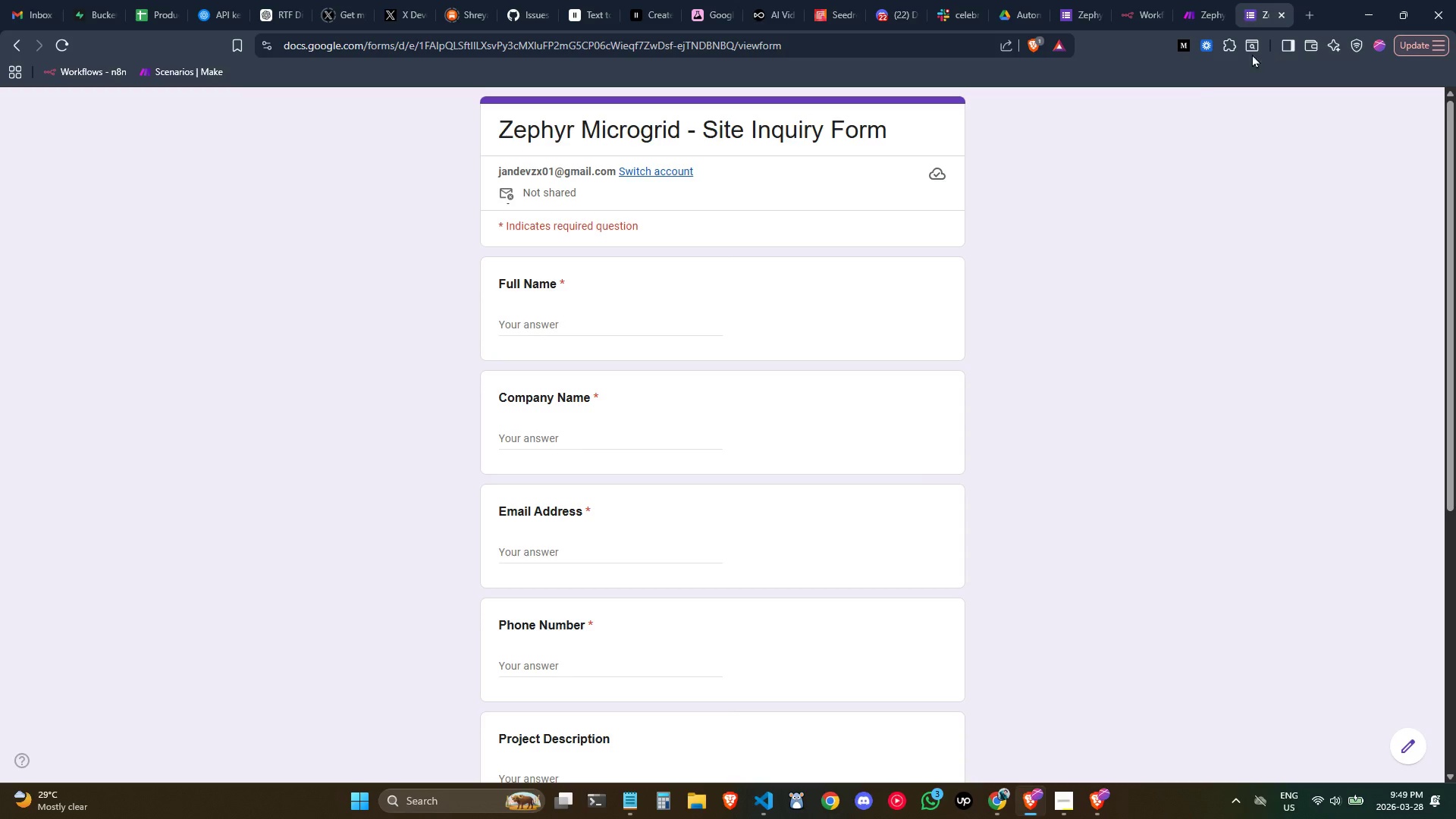 
scroll: coordinate [800, 266], scroll_direction: down, amount: 4.0
 